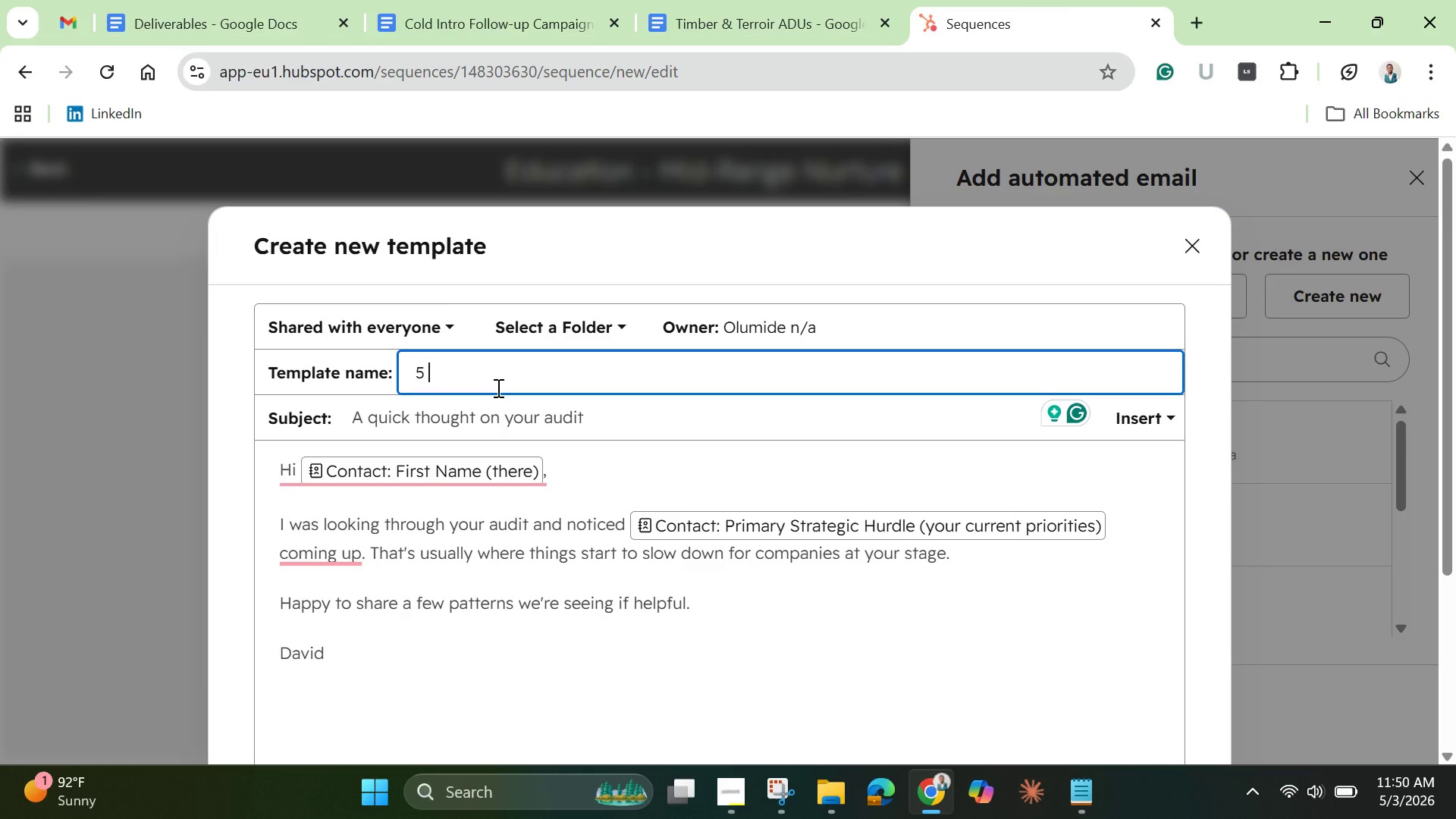 
key(Space)
 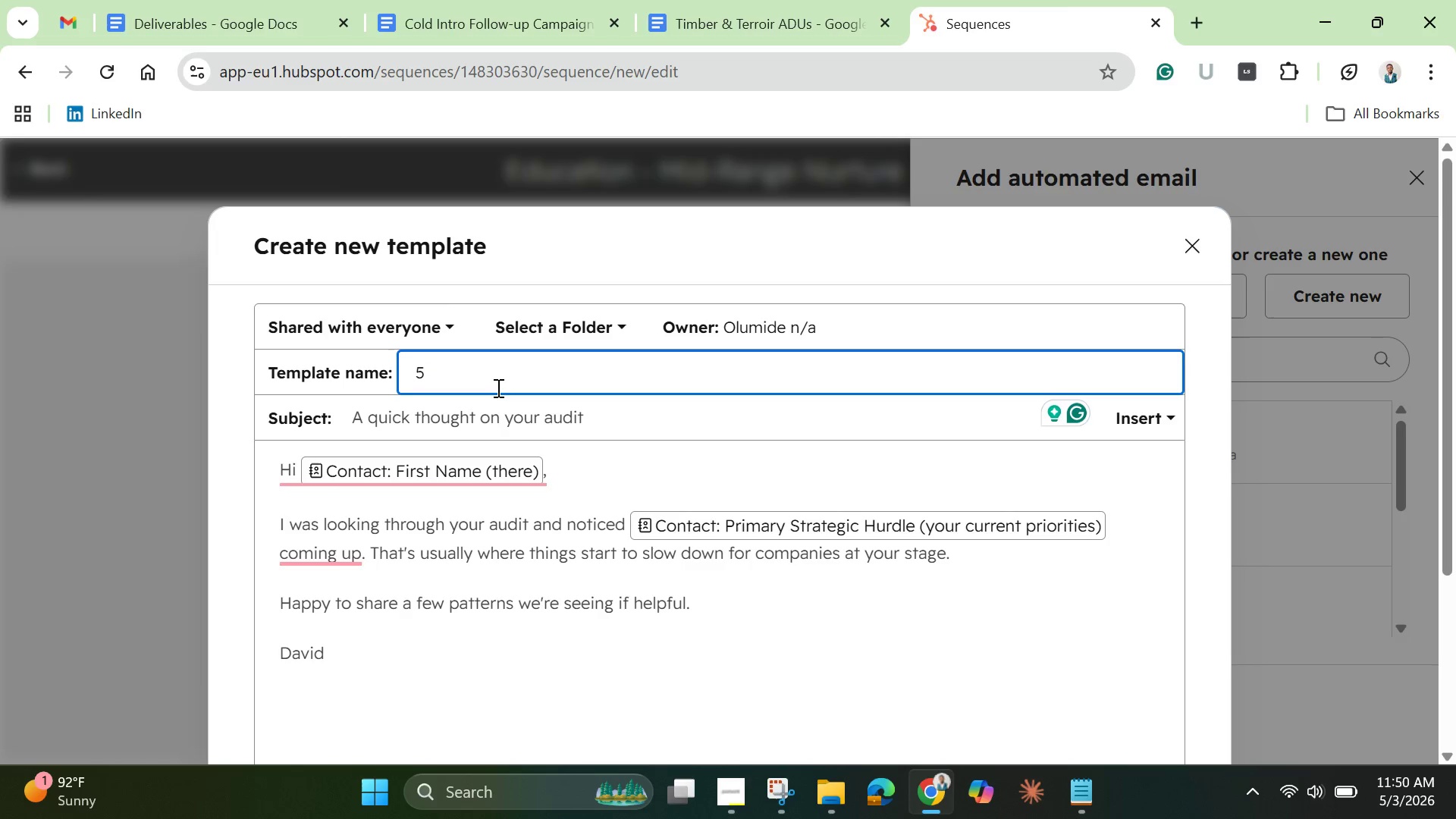 
key(Backspace)
 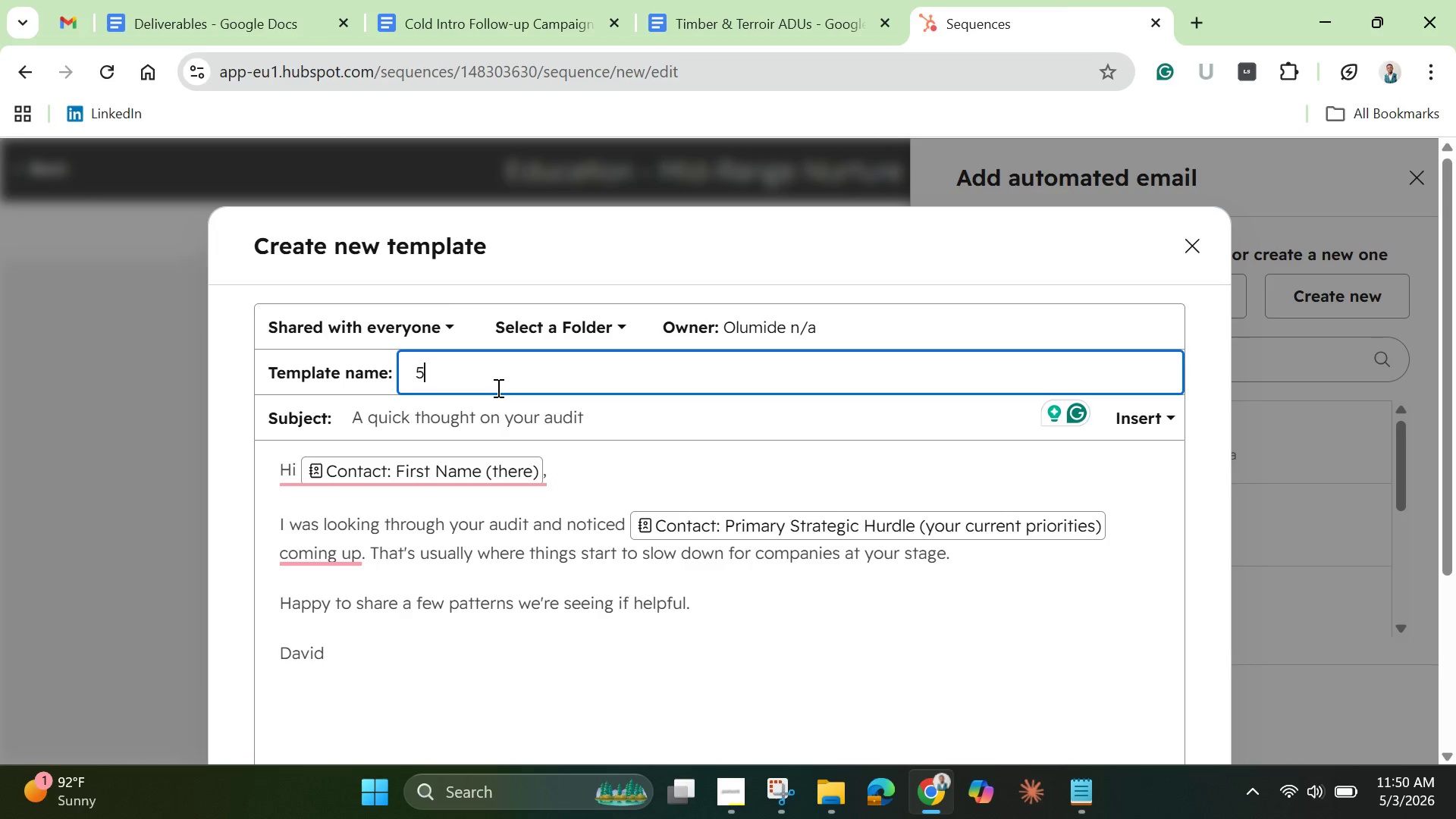 
key(Minus)
 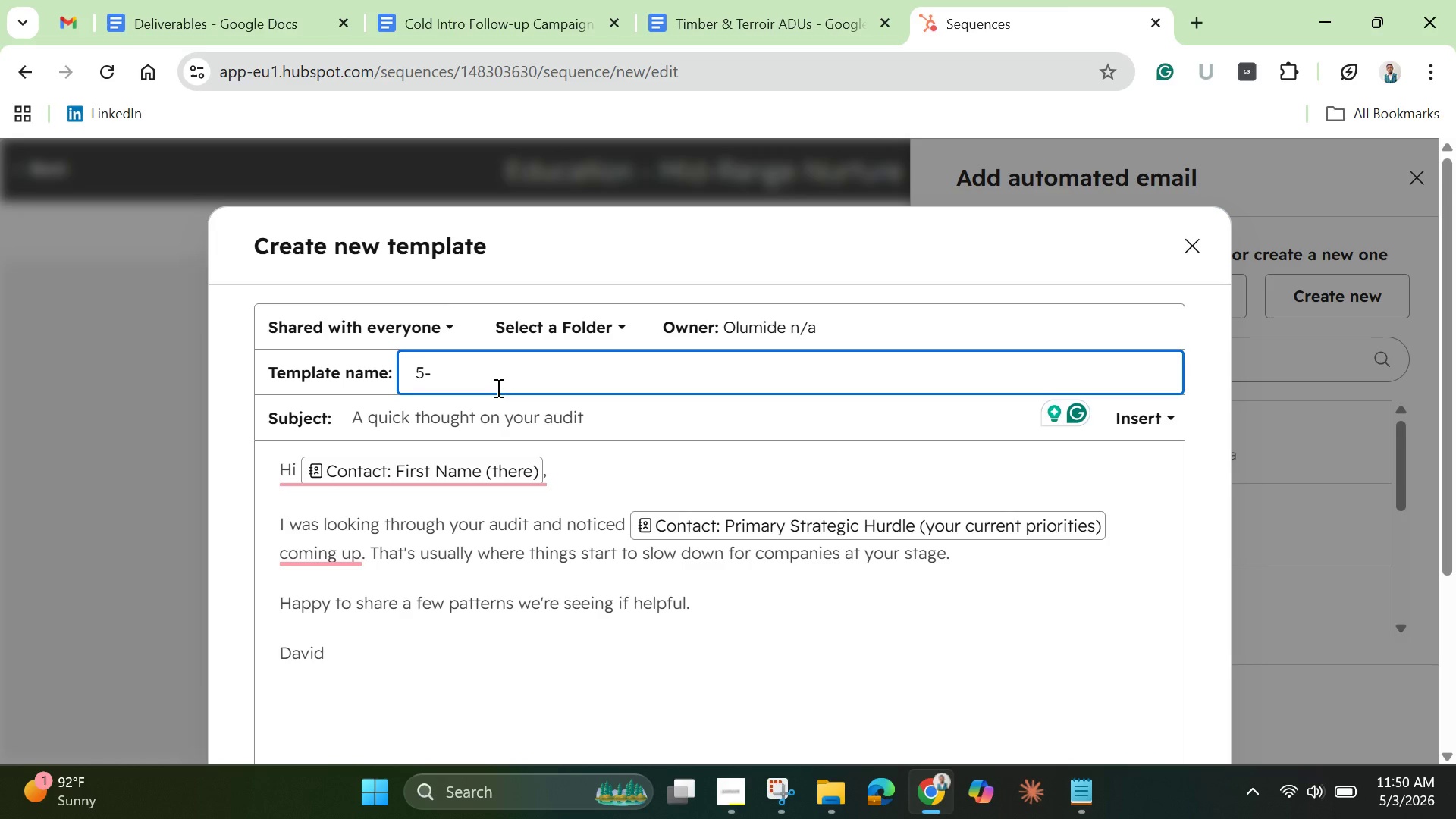 
wait(6.34)
 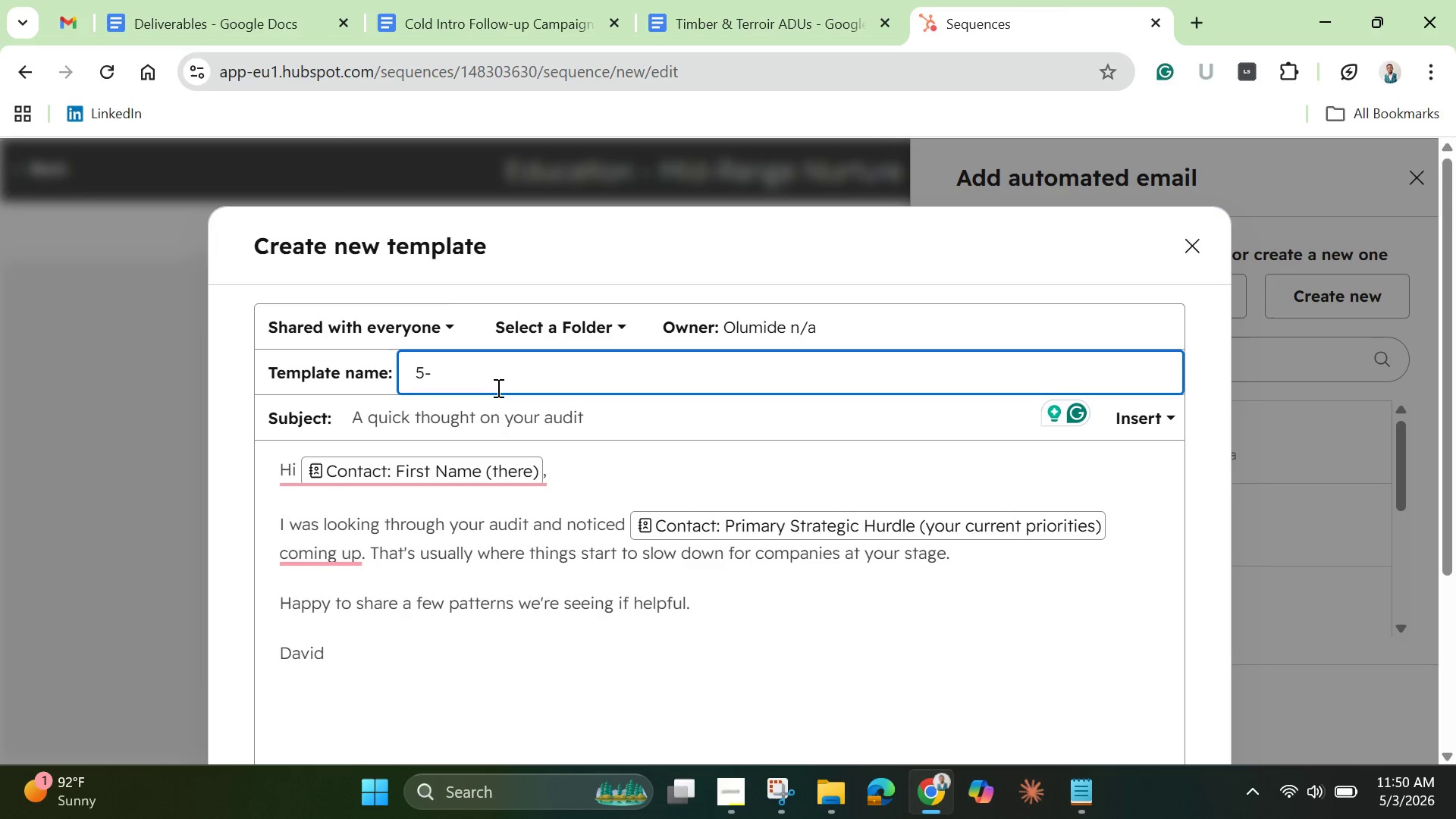 
type(touch Education Sequence)
 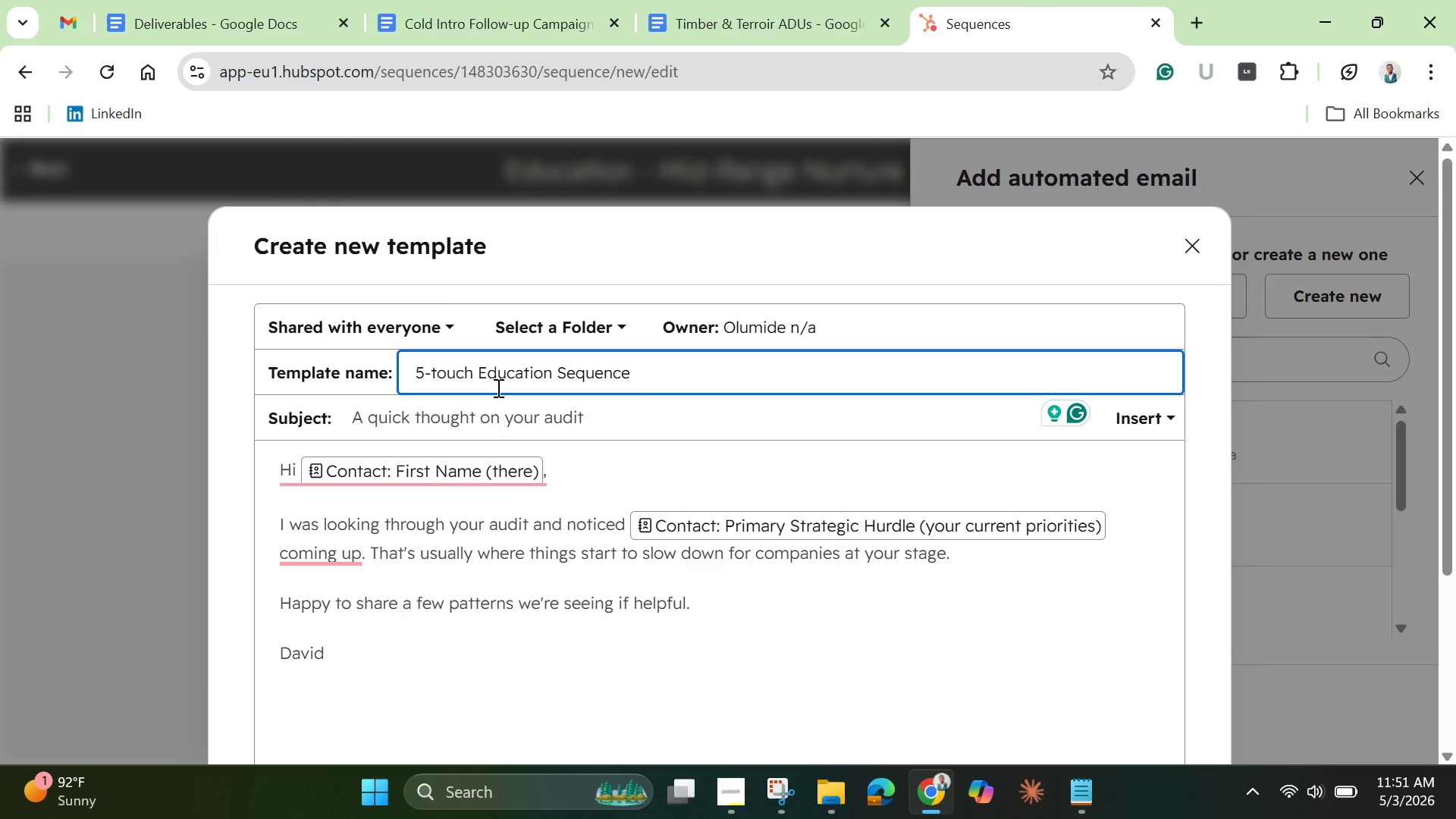 
key(Control+A)
 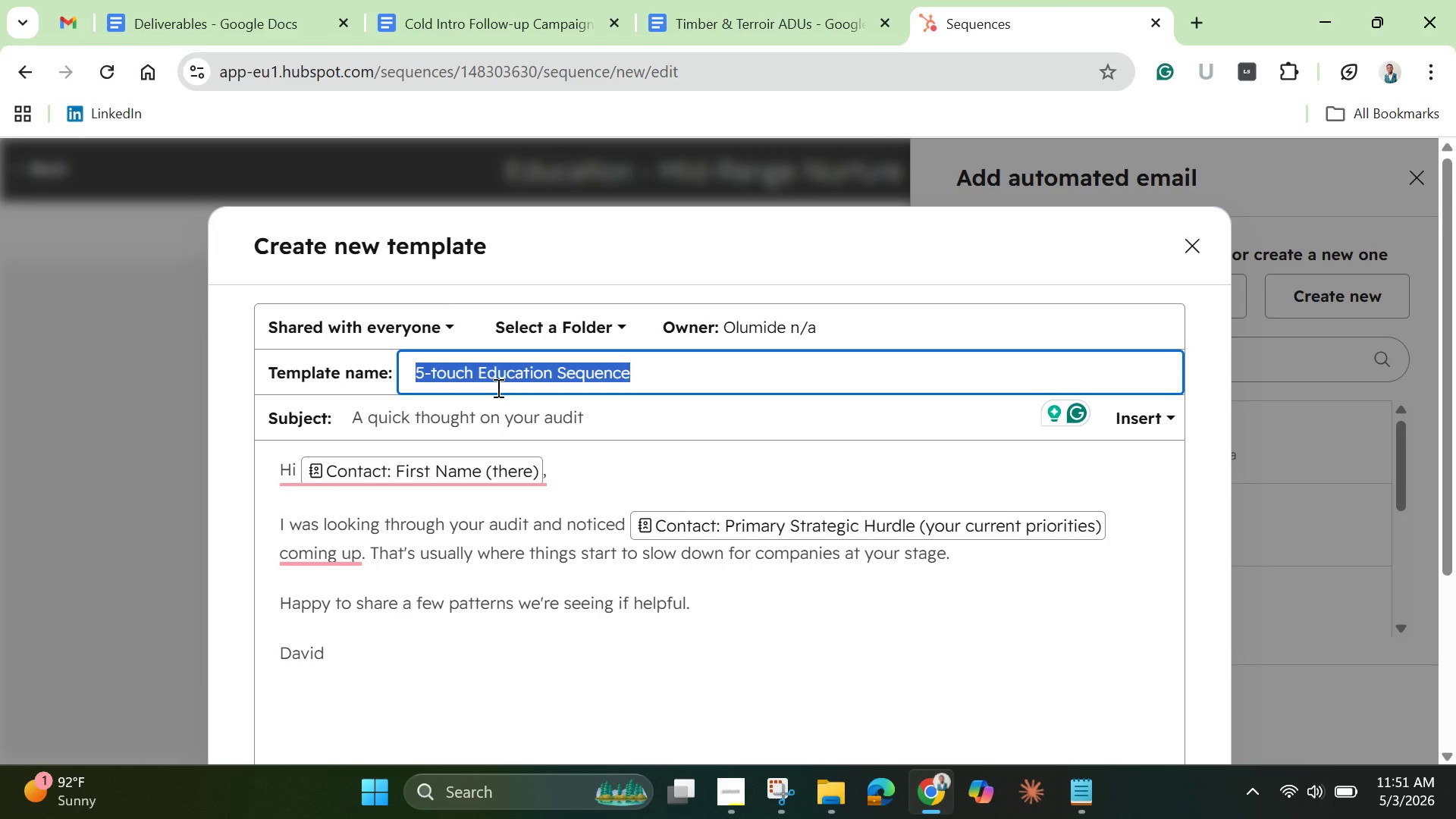 
key(Control+C)
 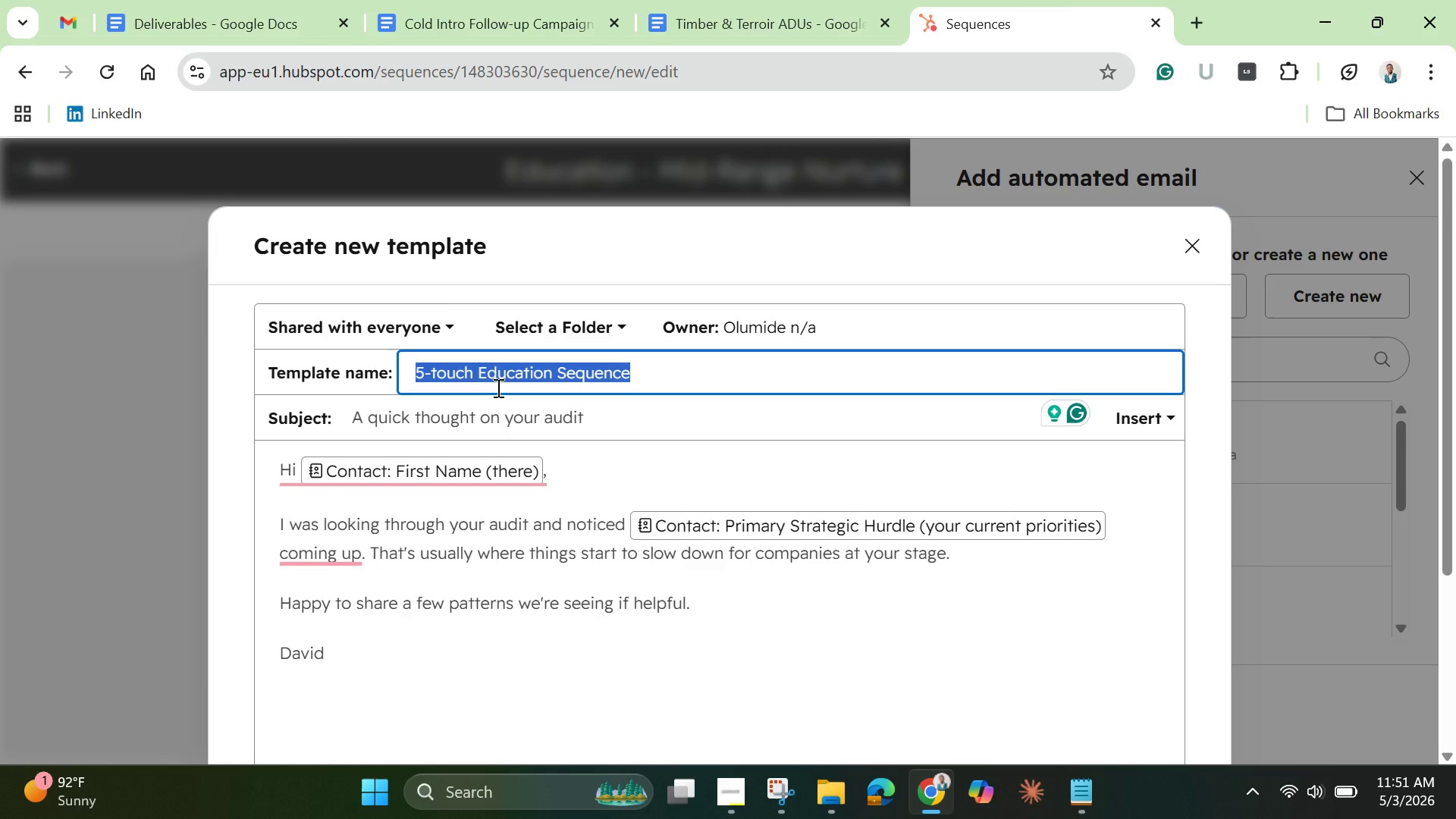 
wait(20.92)
 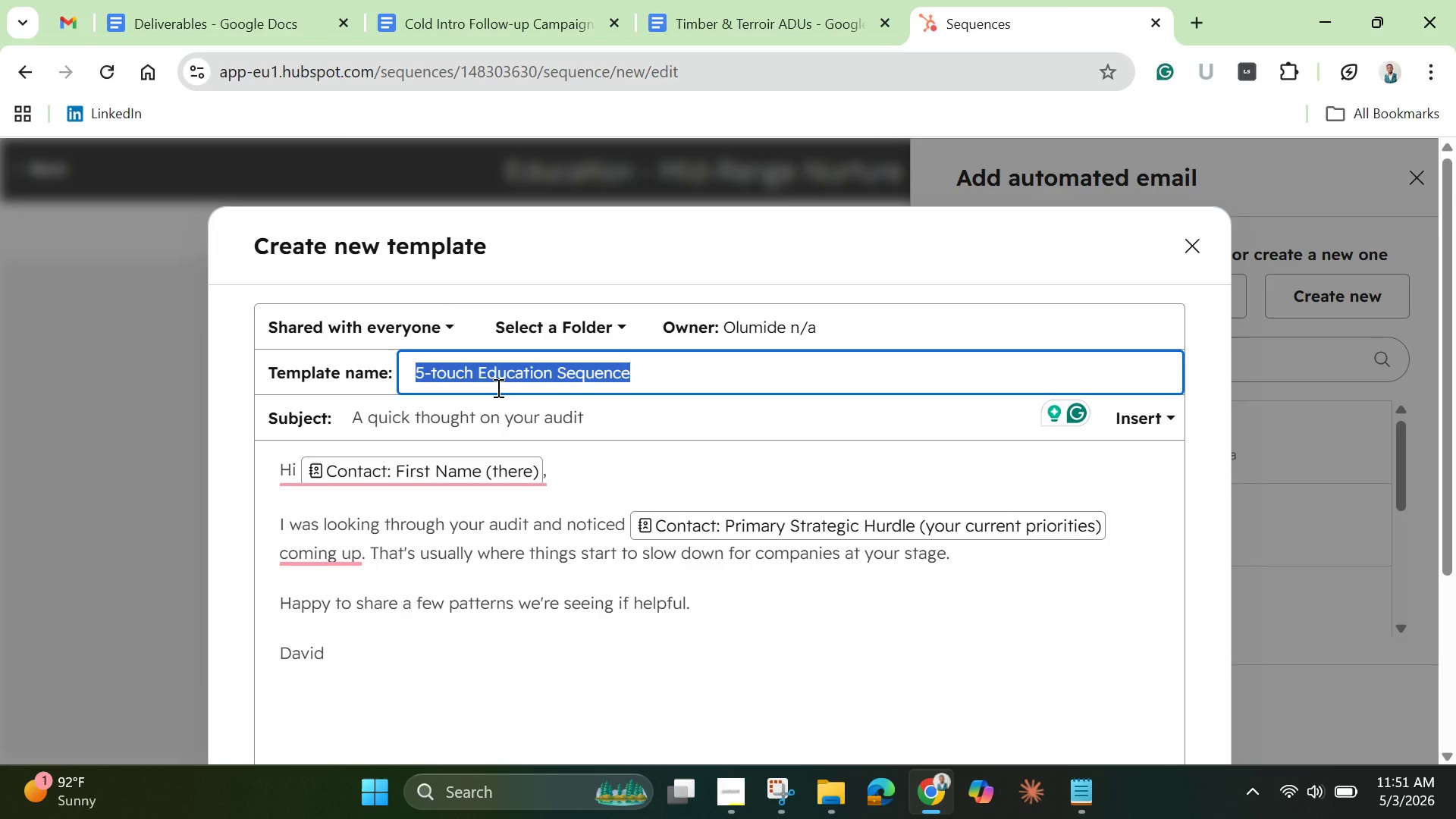 
left_click([560, 711])
 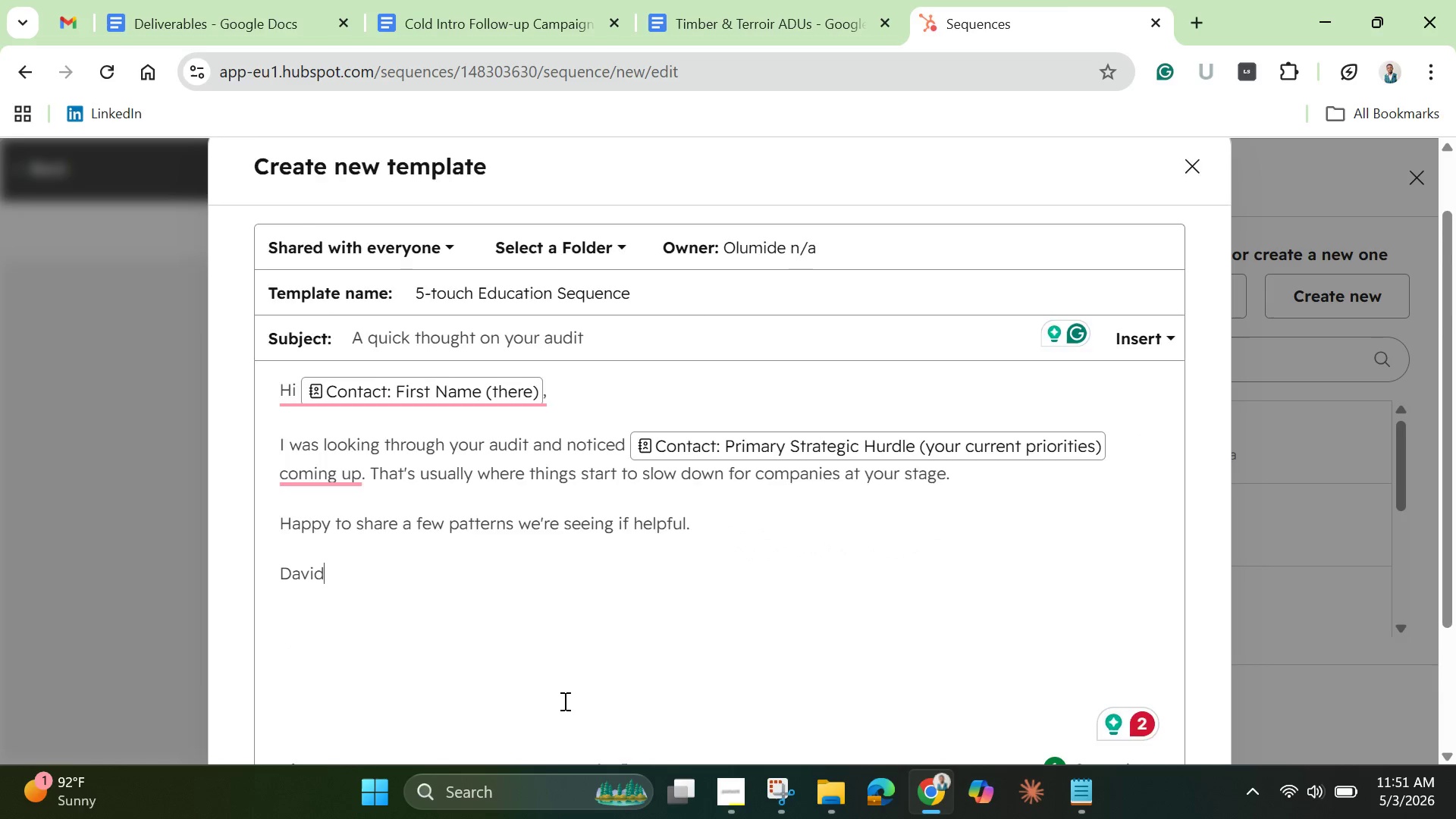 
scroll: coordinate [563, 701], scroll_direction: down, amount: 3.0
 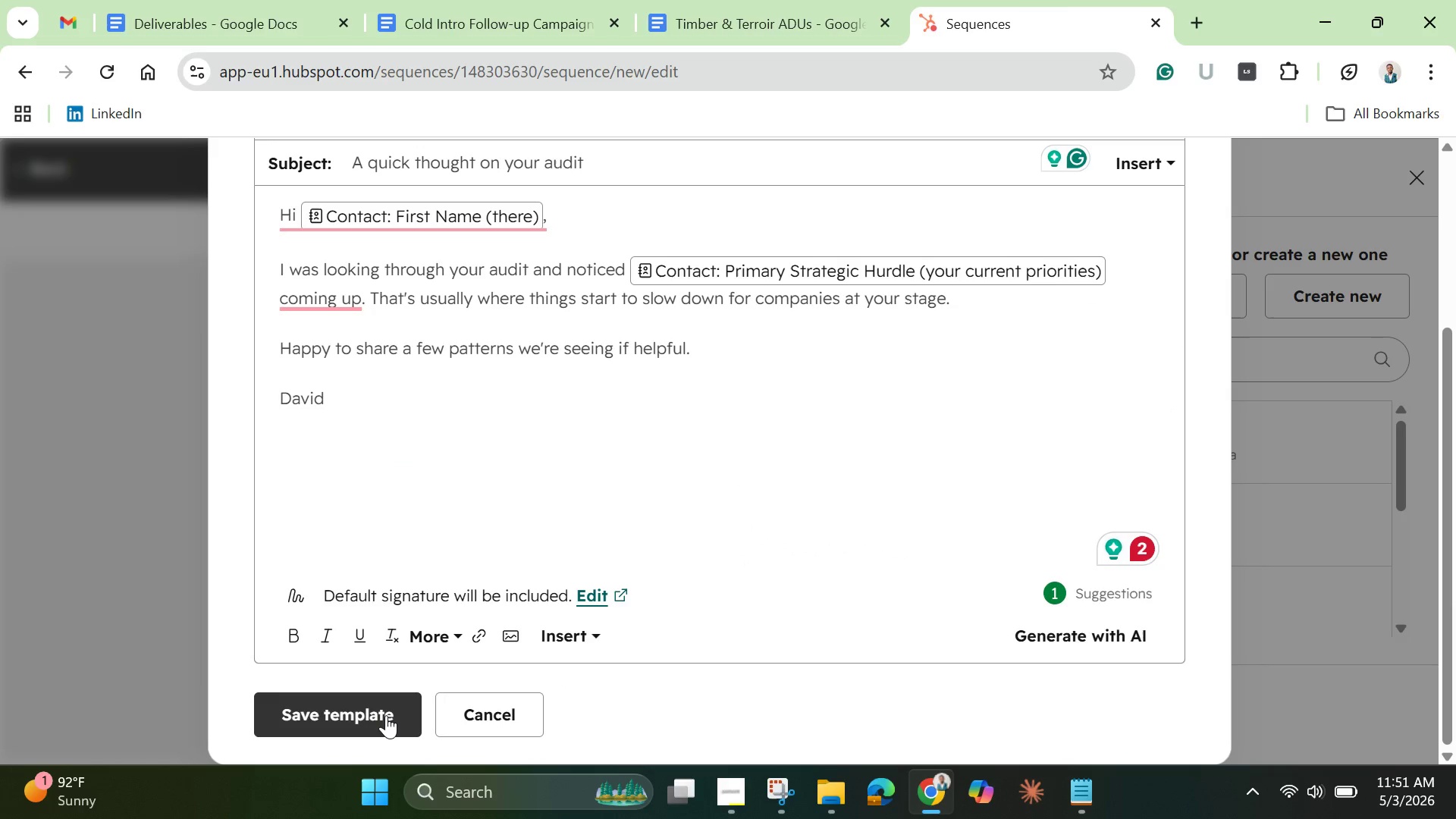 
left_click([386, 715])
 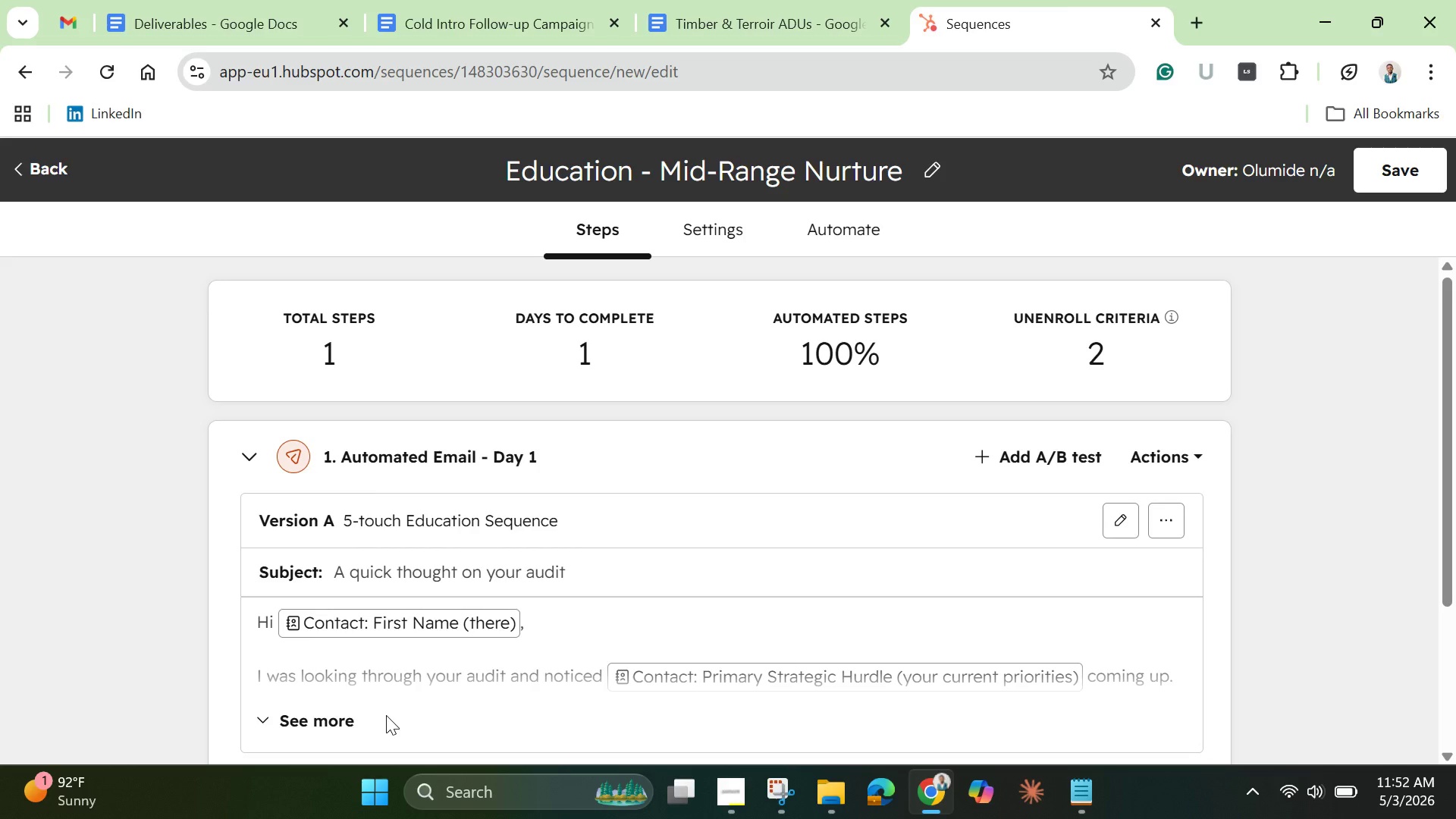 
wait(36.66)
 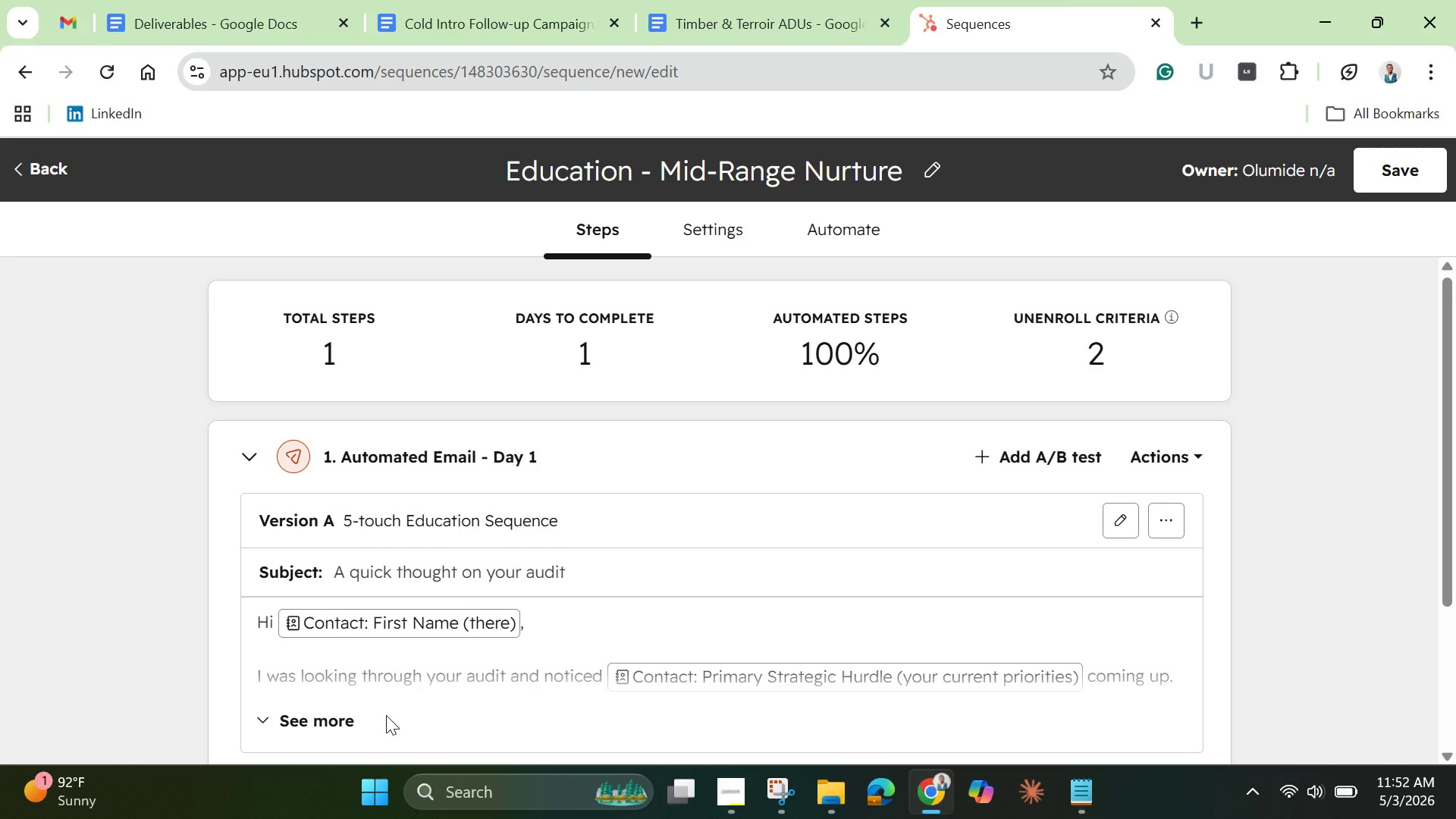 
scroll: coordinate [810, 613], scroll_direction: down, amount: 2.0
 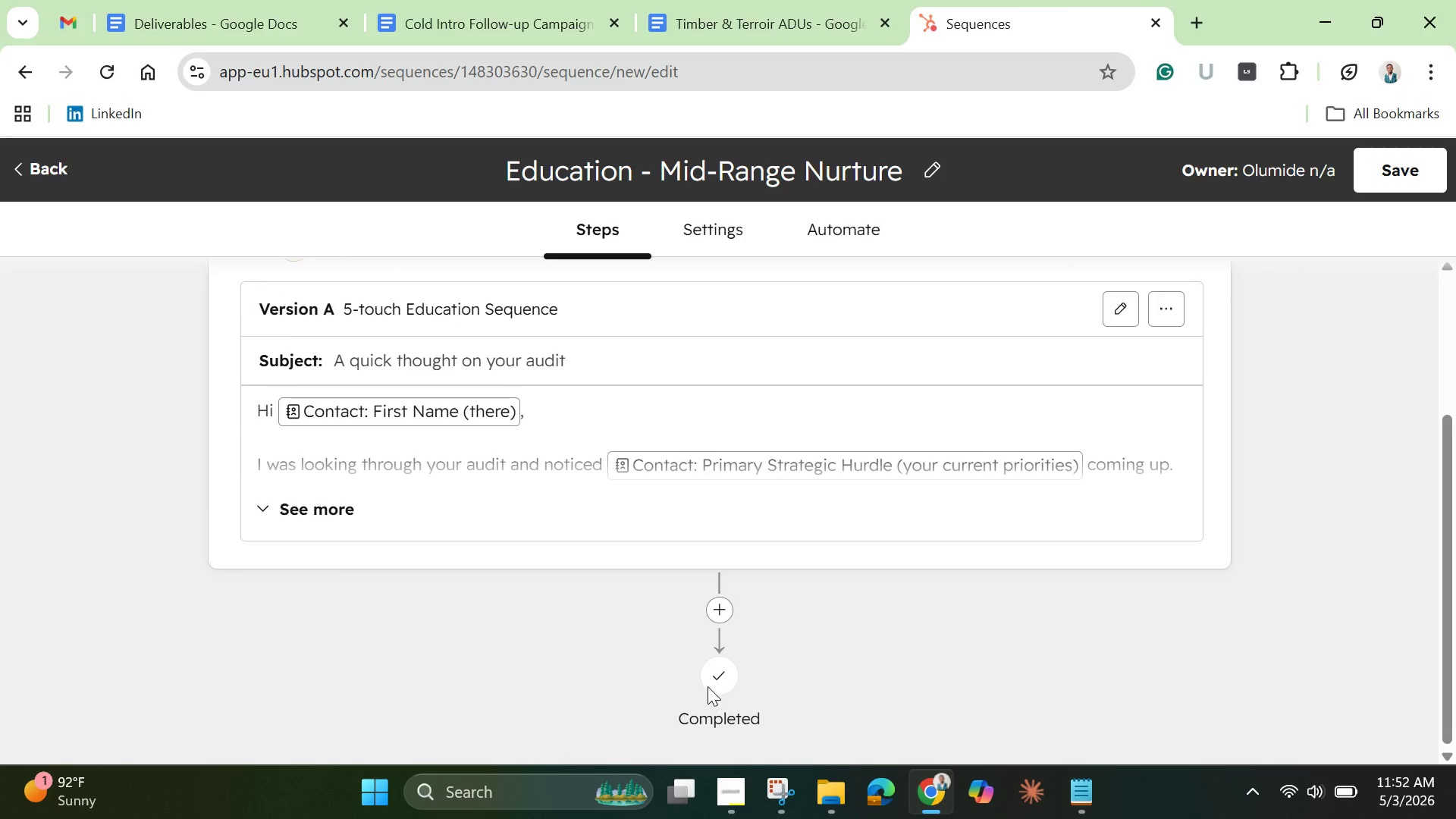 
left_click([719, 601])
 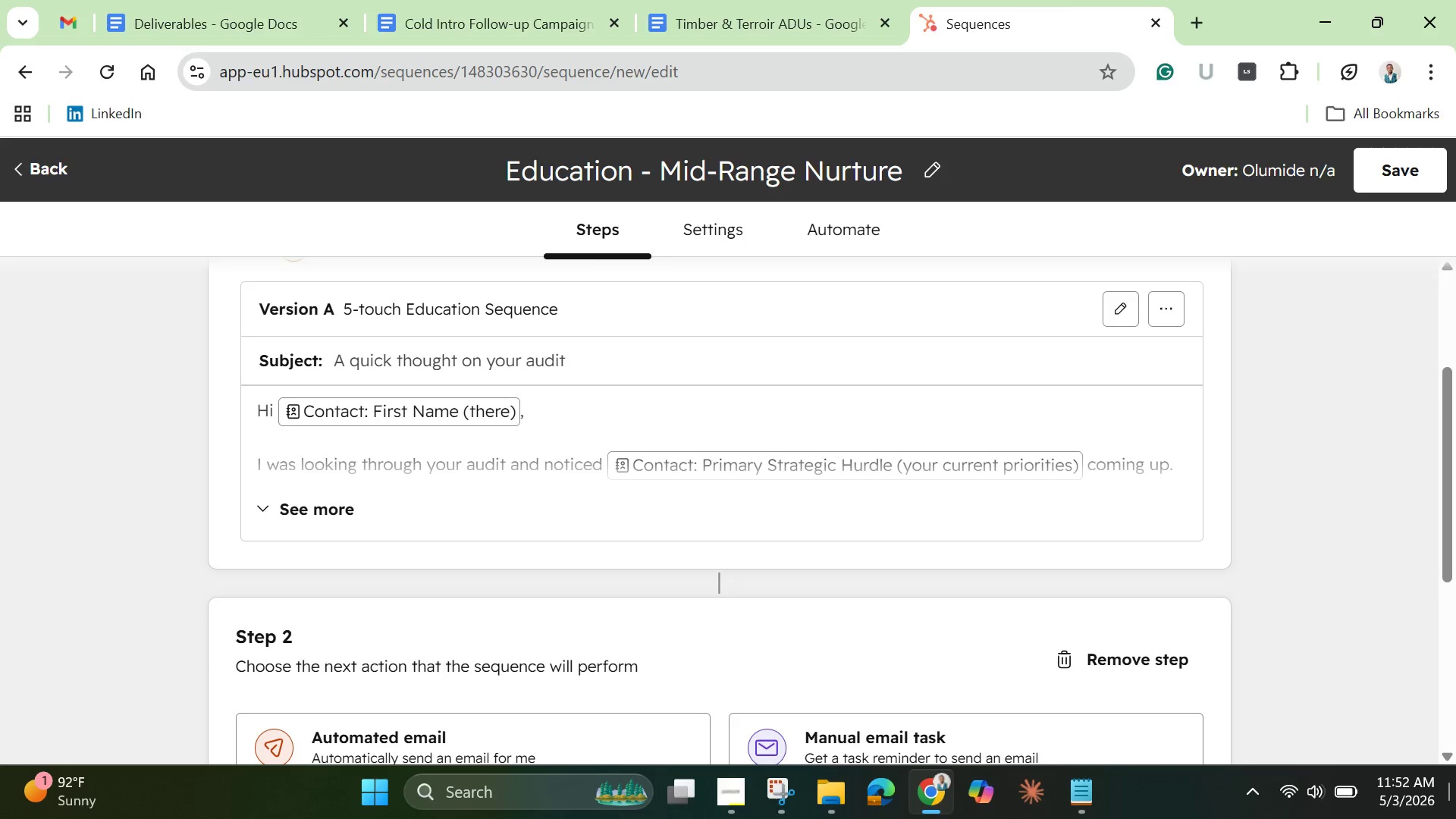 
wait(16.25)
 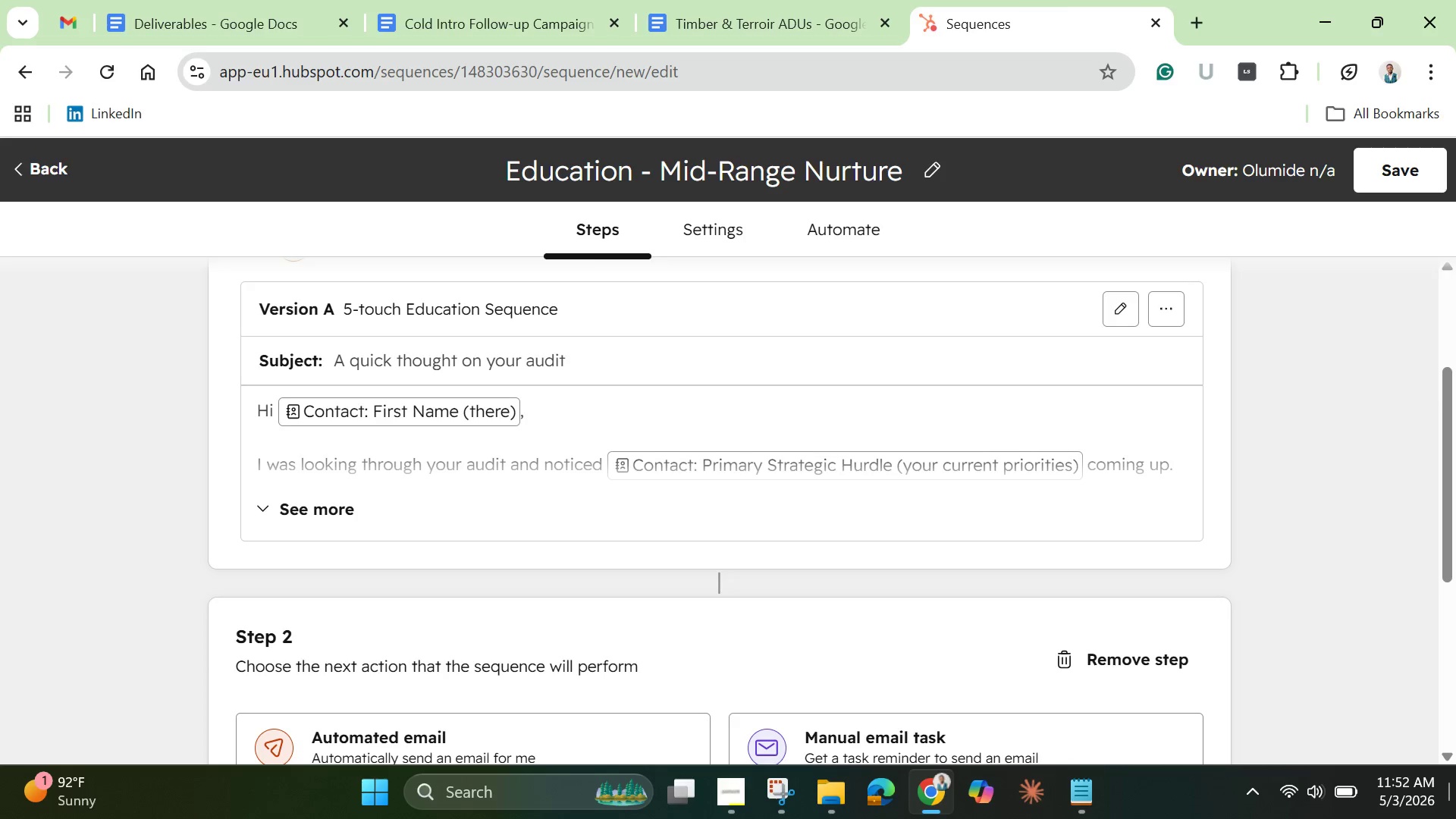 
scroll: coordinate [713, 603], scroll_direction: down, amount: 4.0
 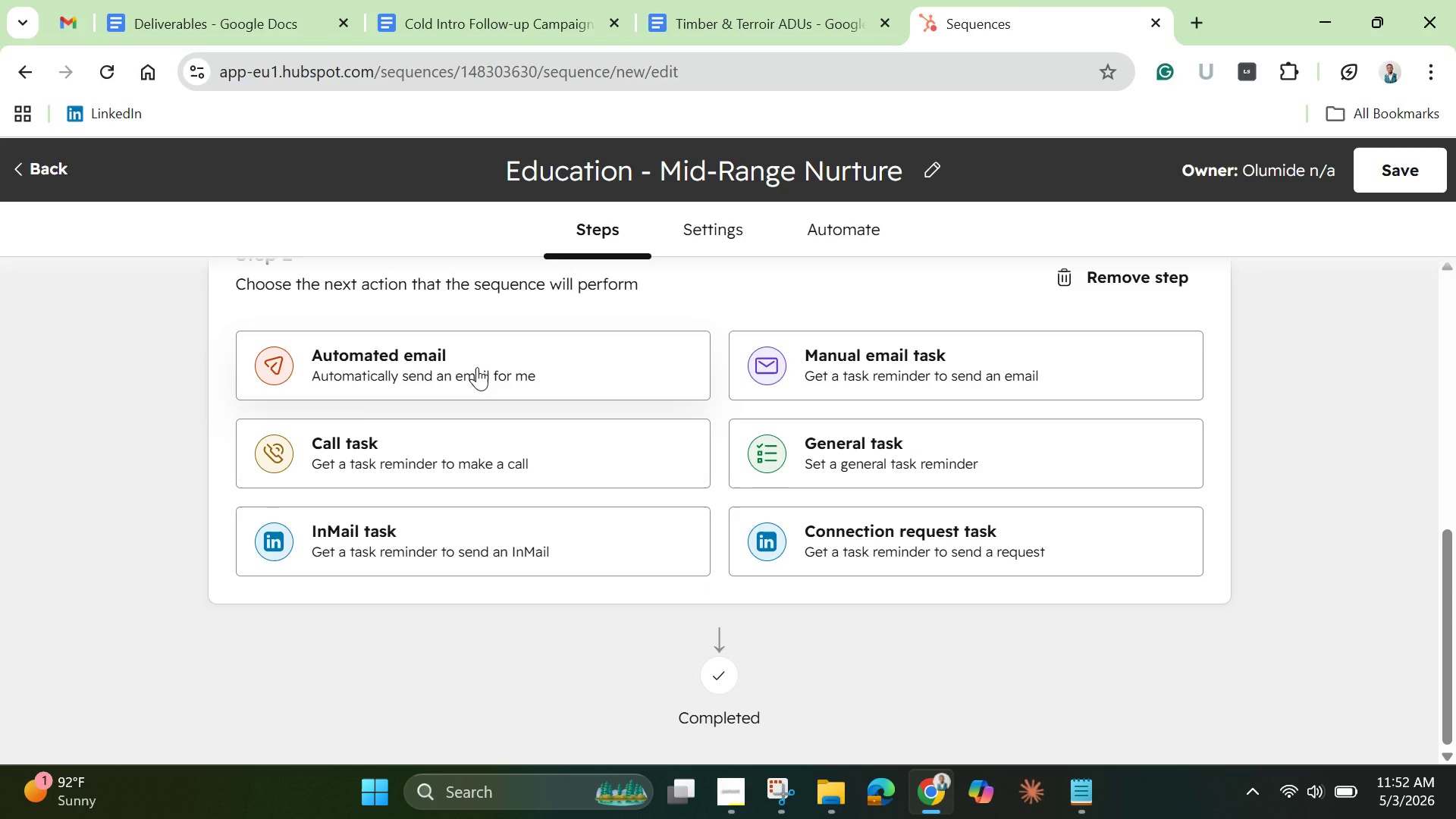 
left_click([477, 367])
 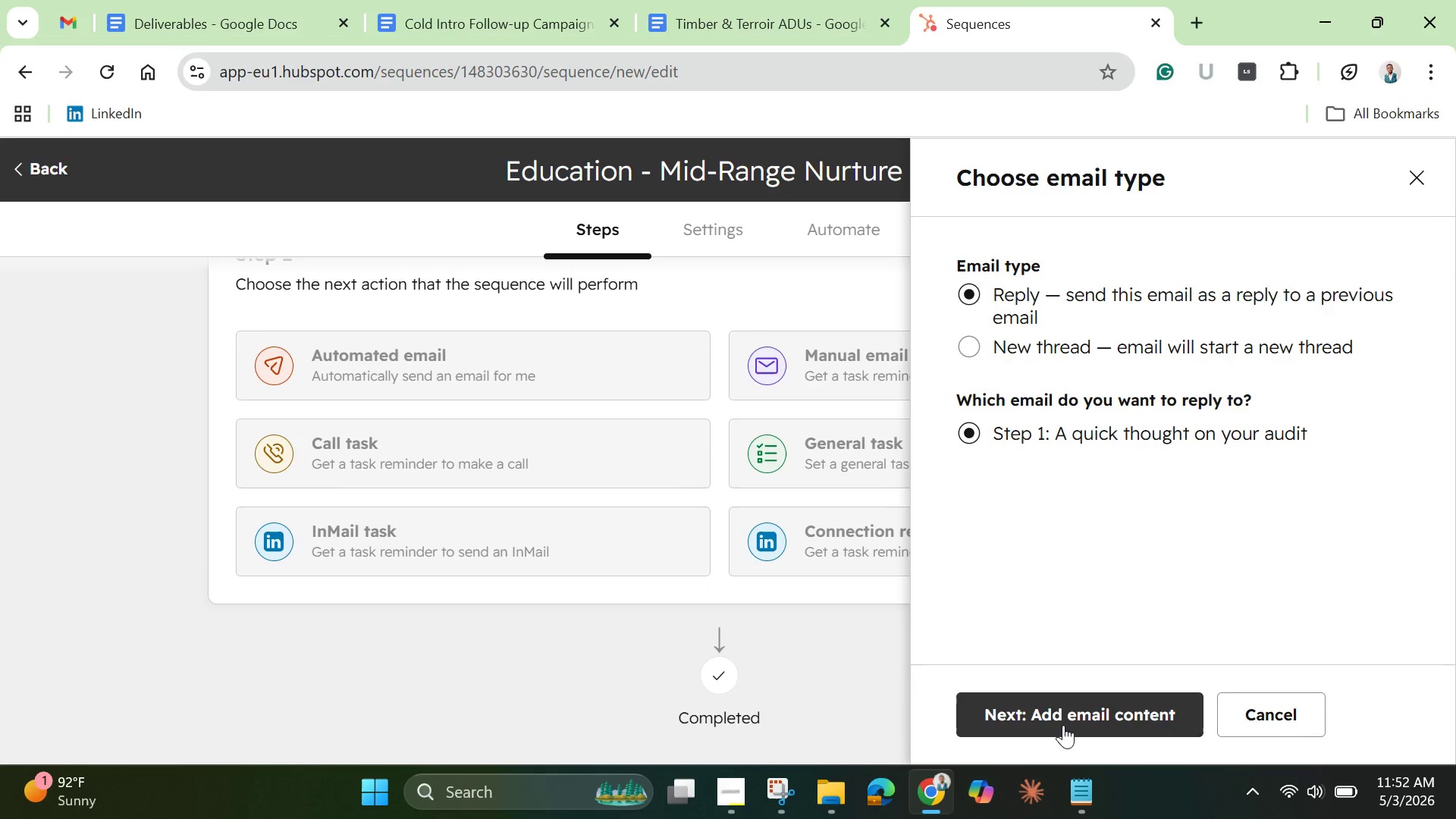 
left_click([1064, 725])
 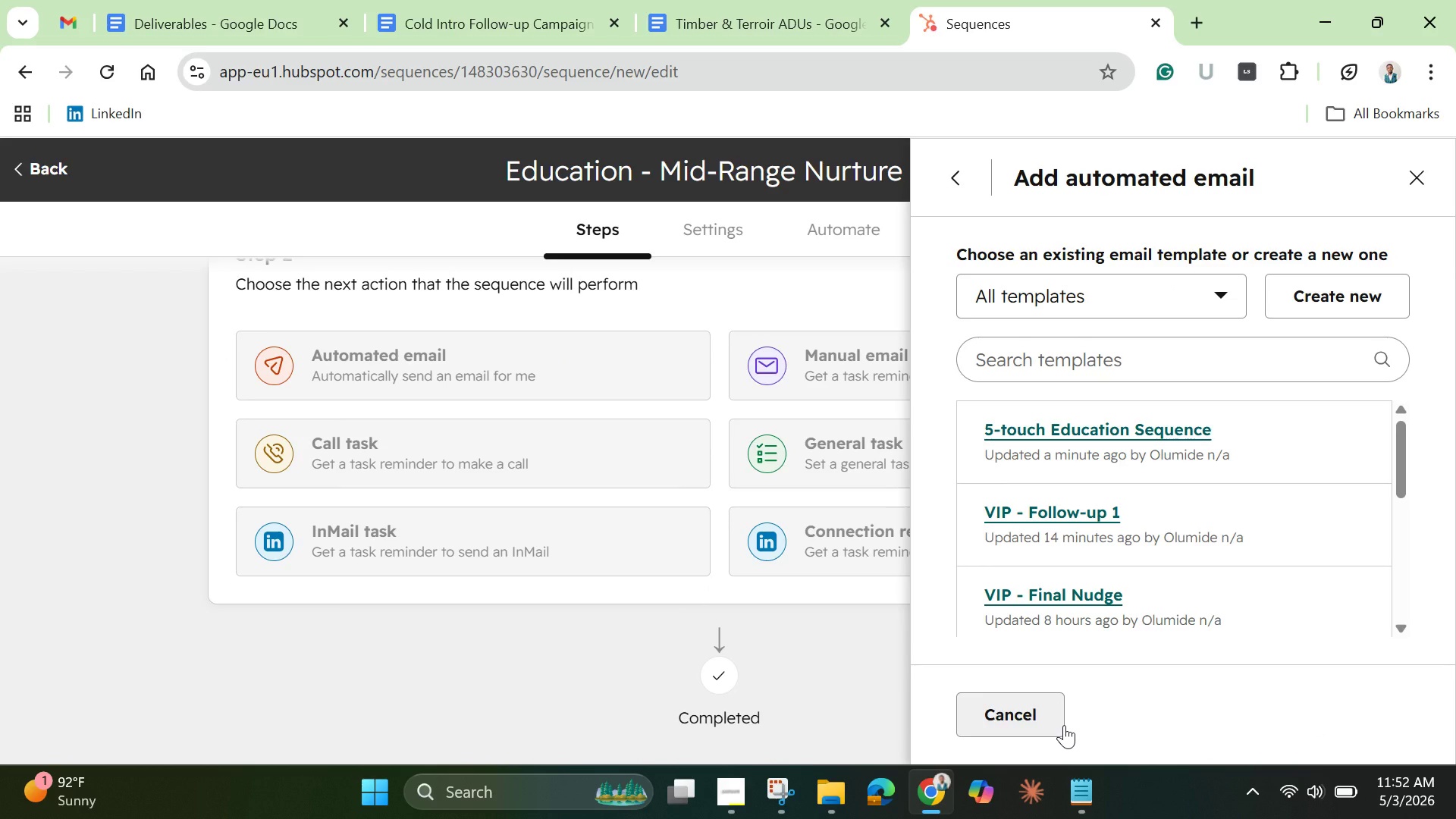 
wait(8.98)
 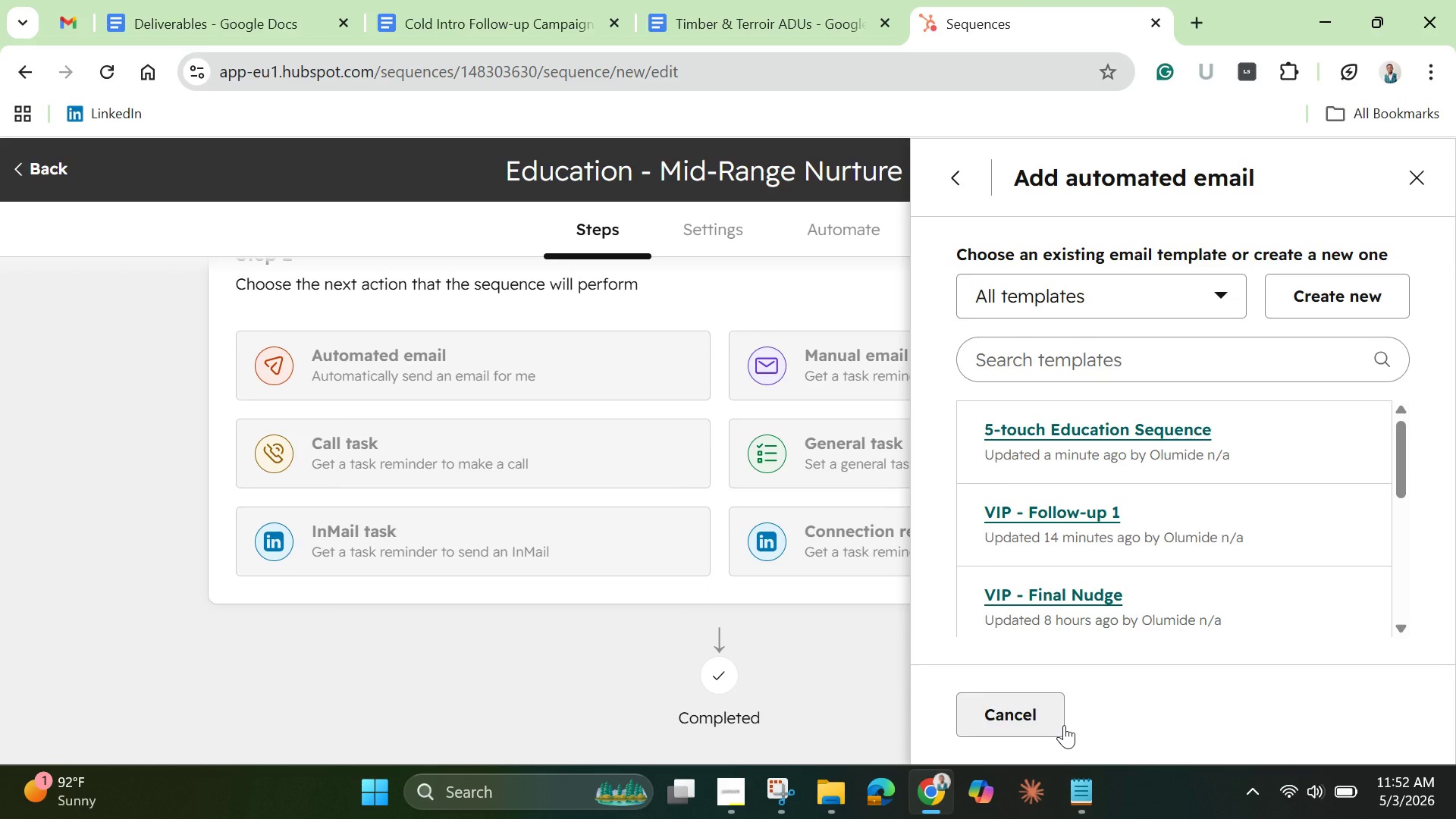 
left_click([1316, 283])
 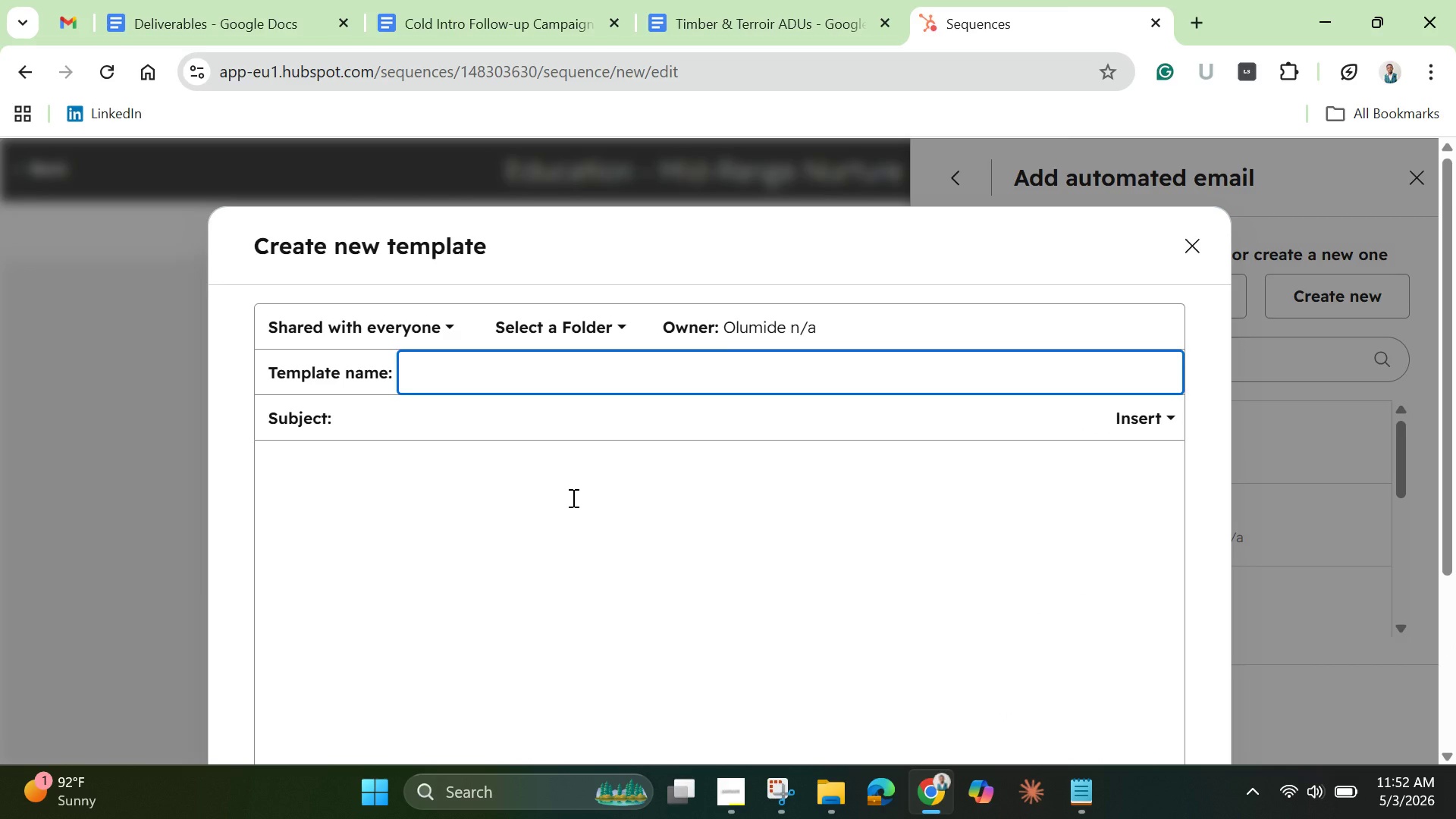 
wait(8.59)
 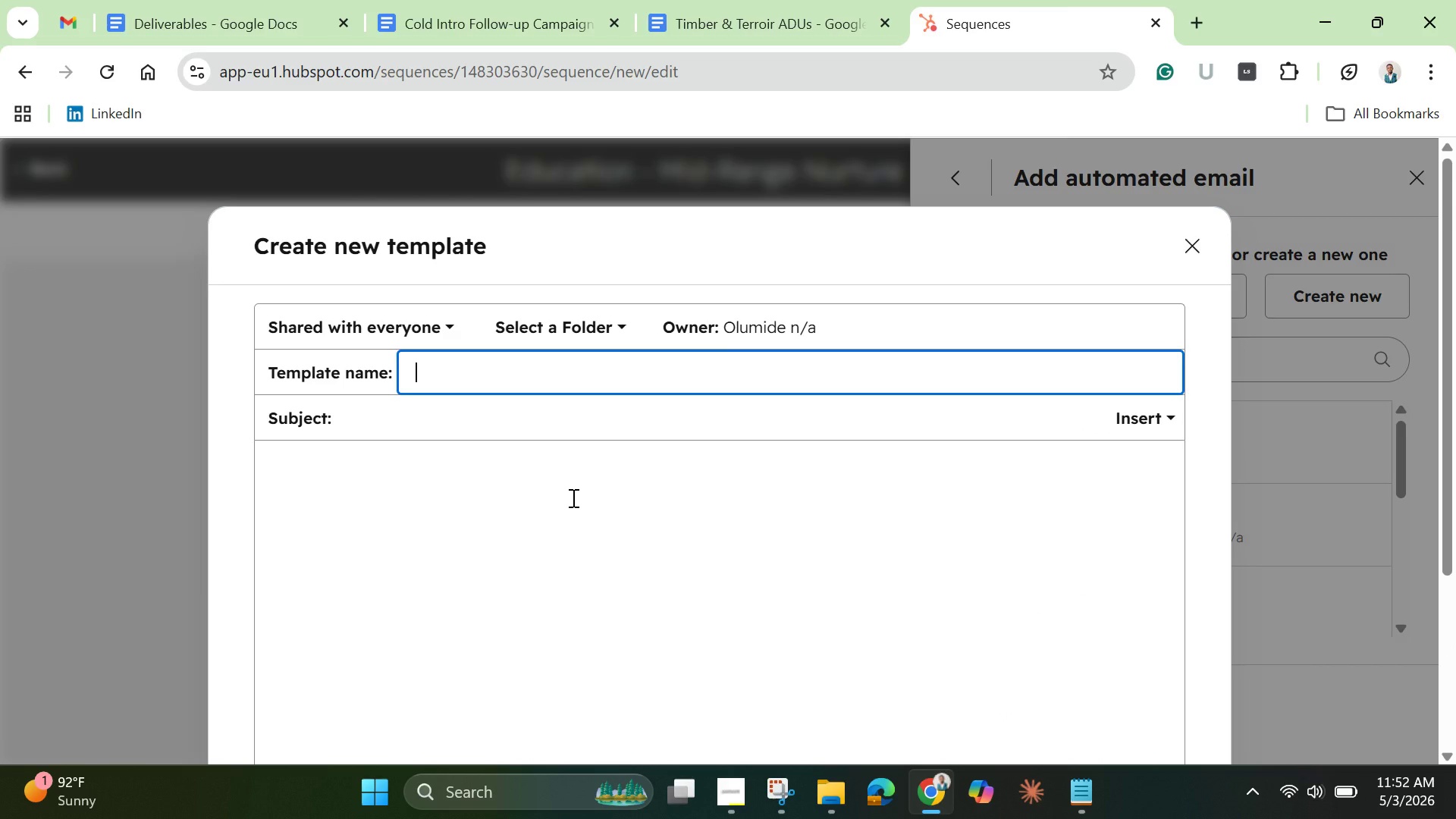 
key(Shift+I)
 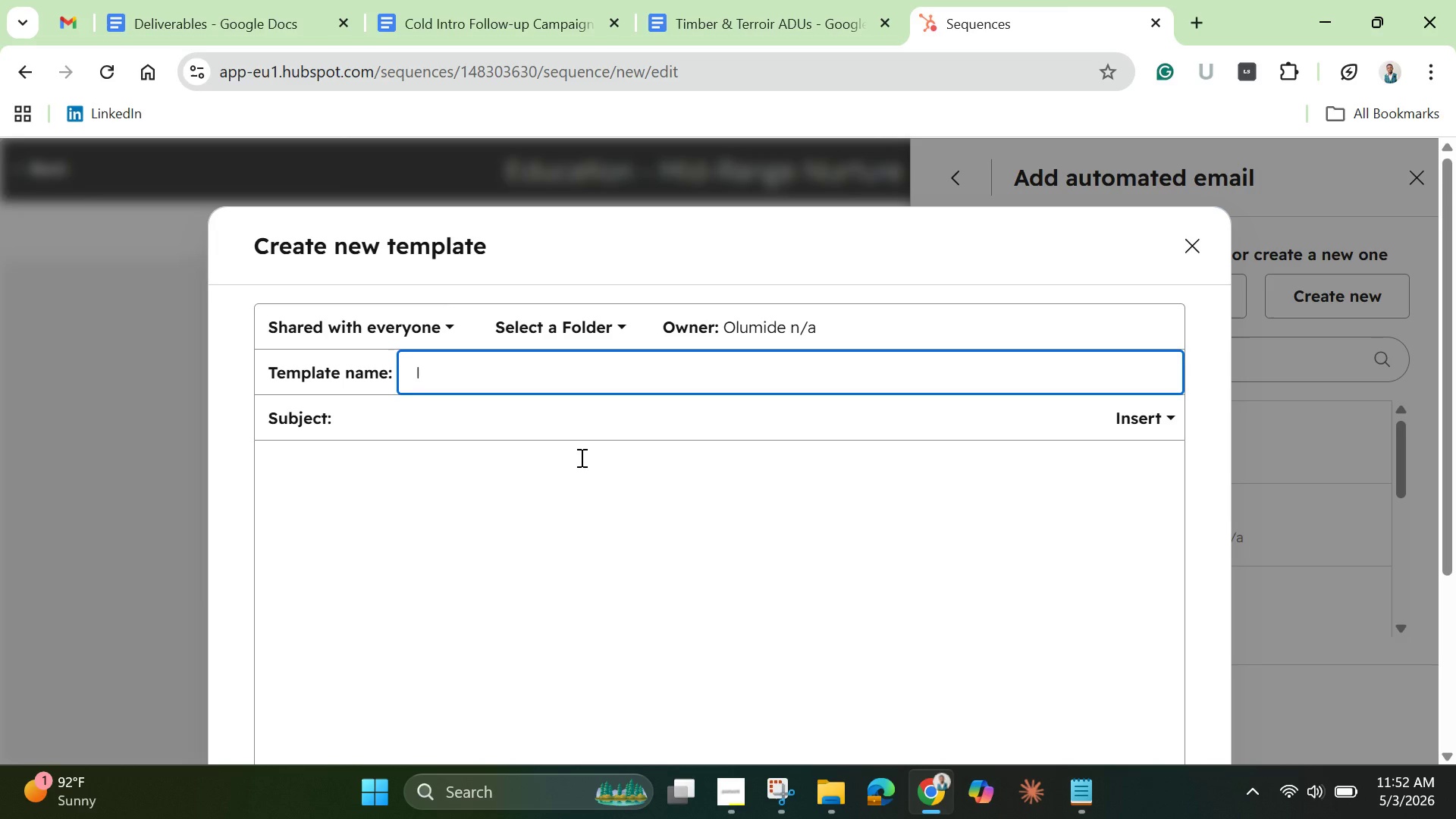 
key(Backspace)
 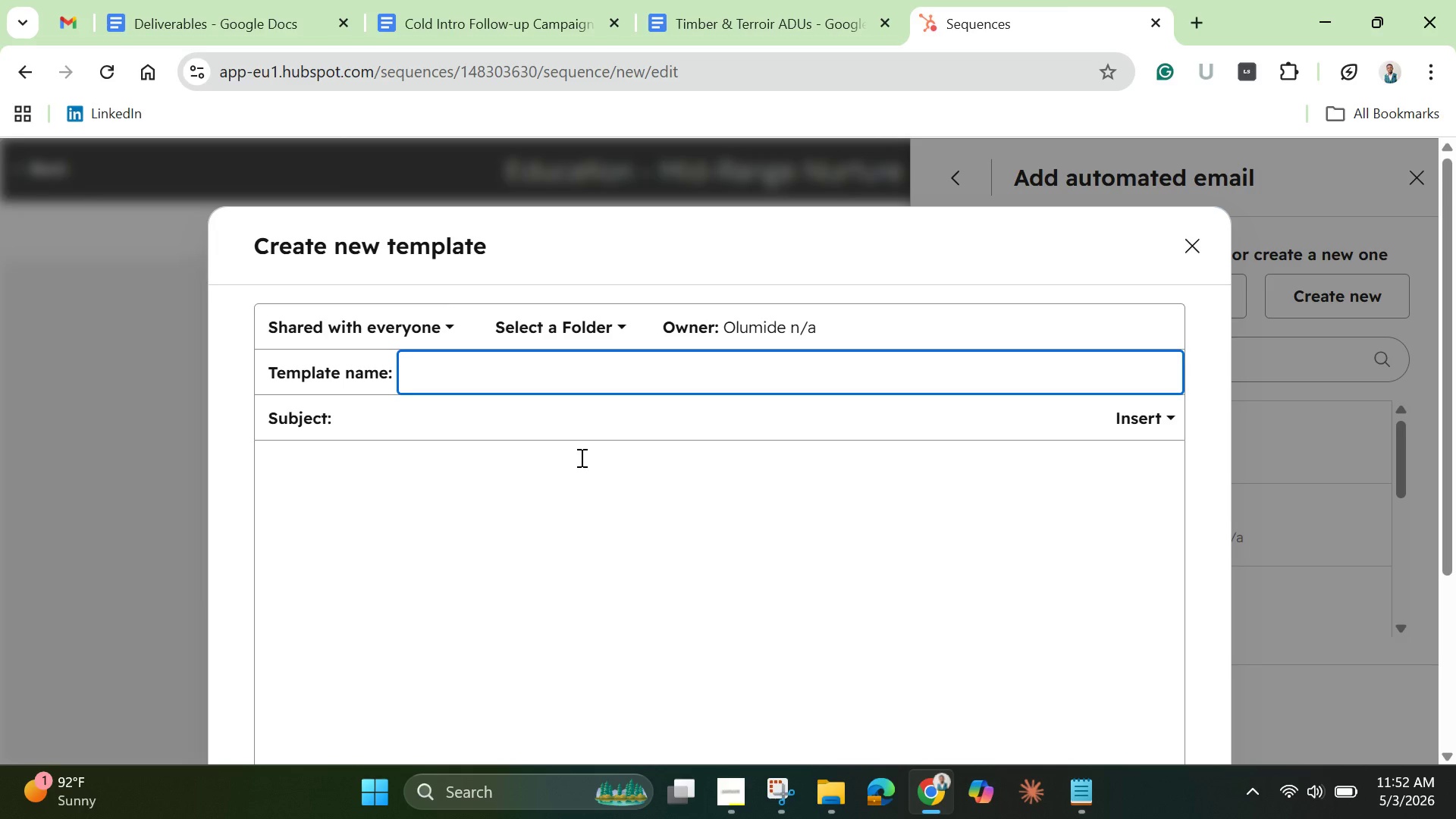 
key(Control+V)
 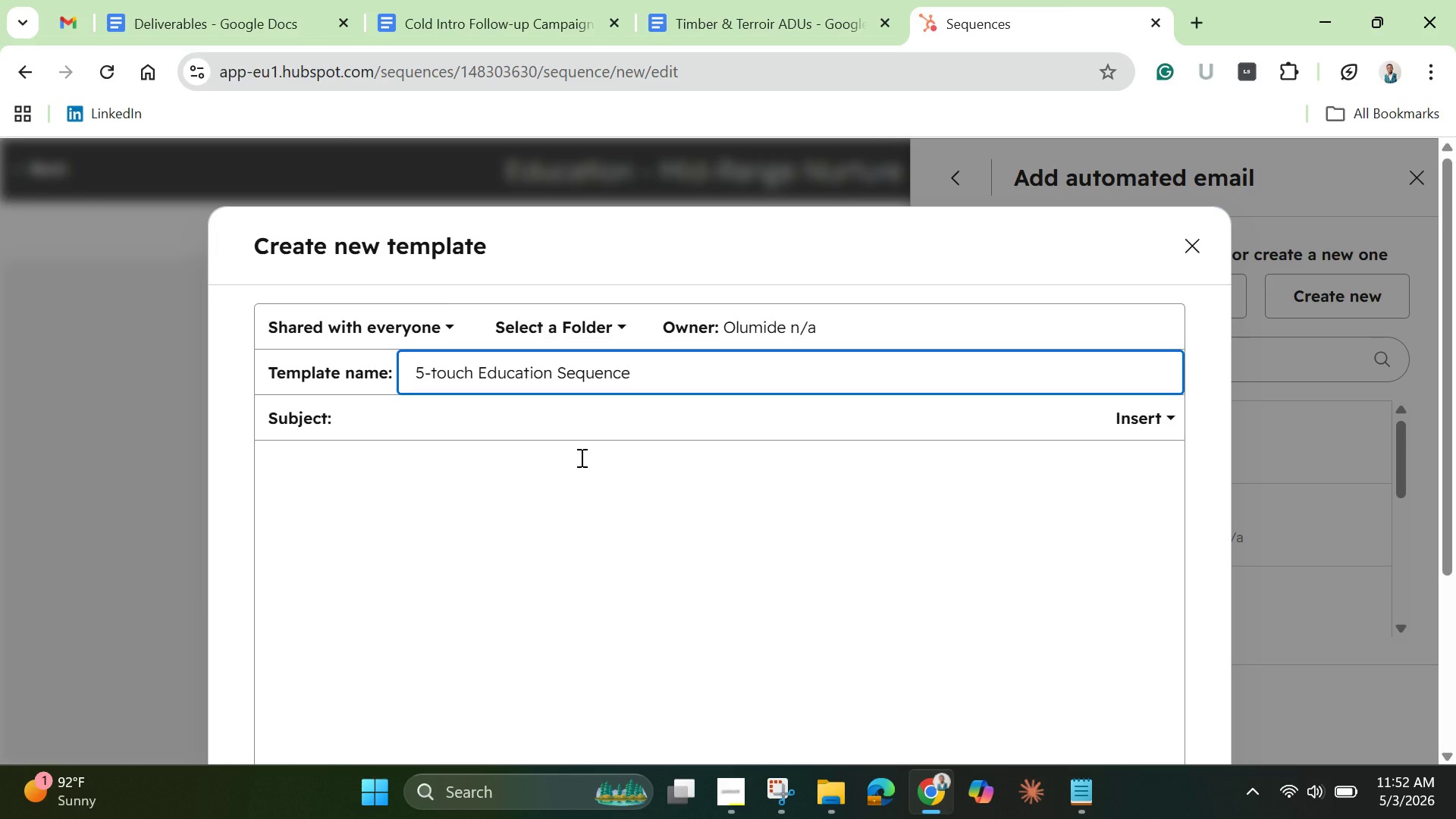 
type( (Insight/)
key(Backspace)
type( / Va)
key(Backspace)
key(Backspace)
type(Value))
 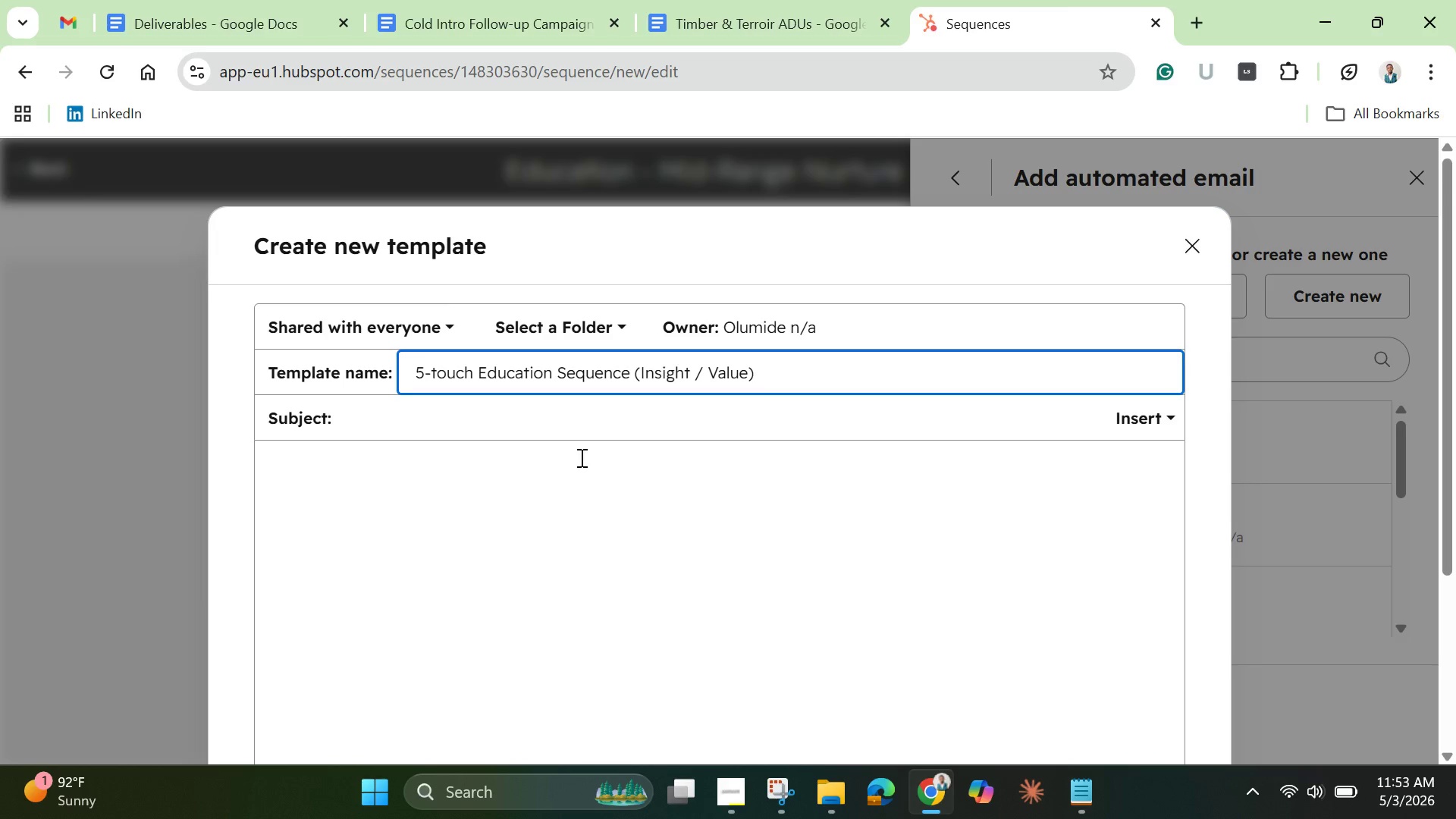 
wait(7.59)
 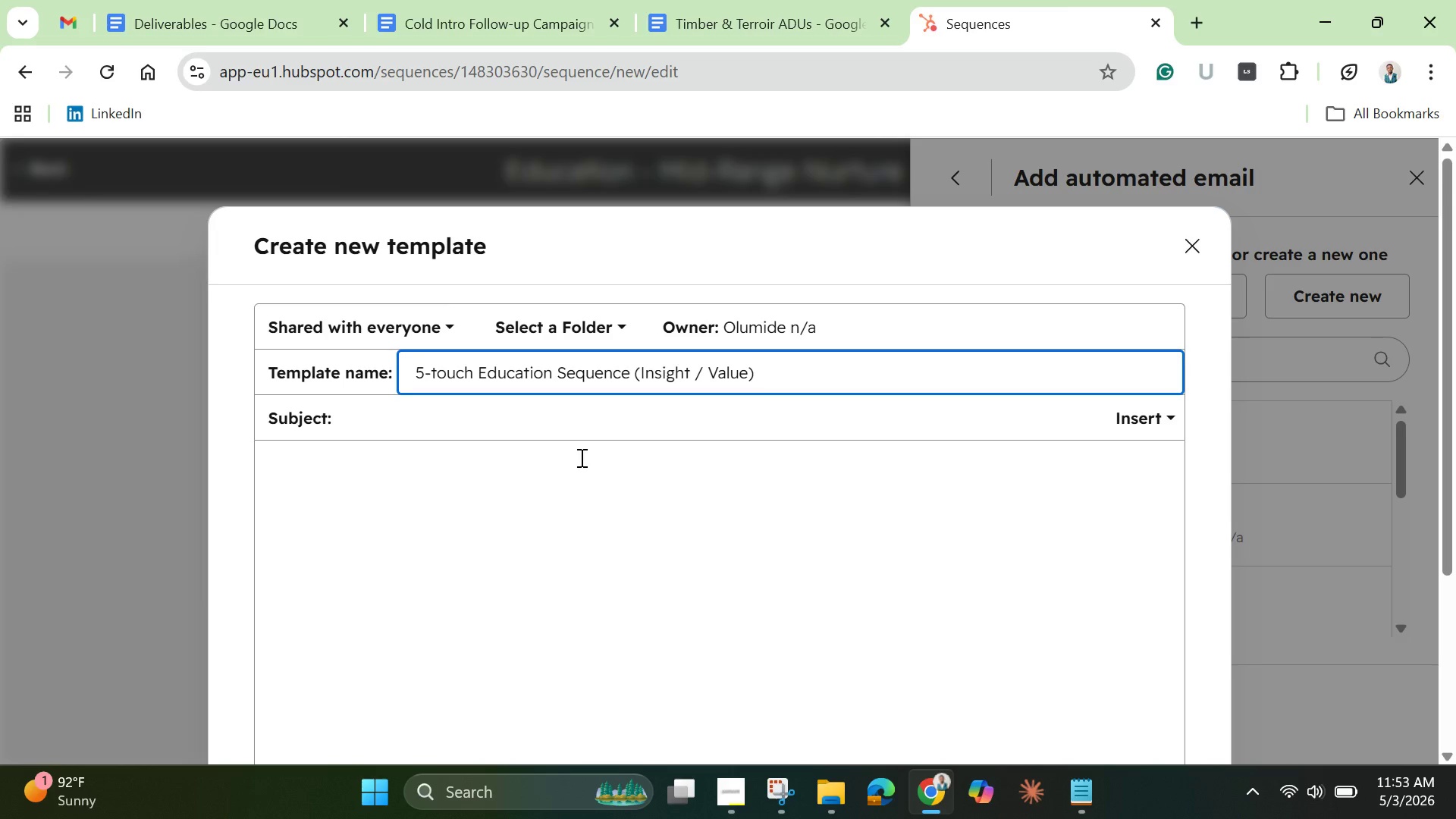 
scroll: coordinate [580, 457], scroll_direction: down, amount: 1.0
 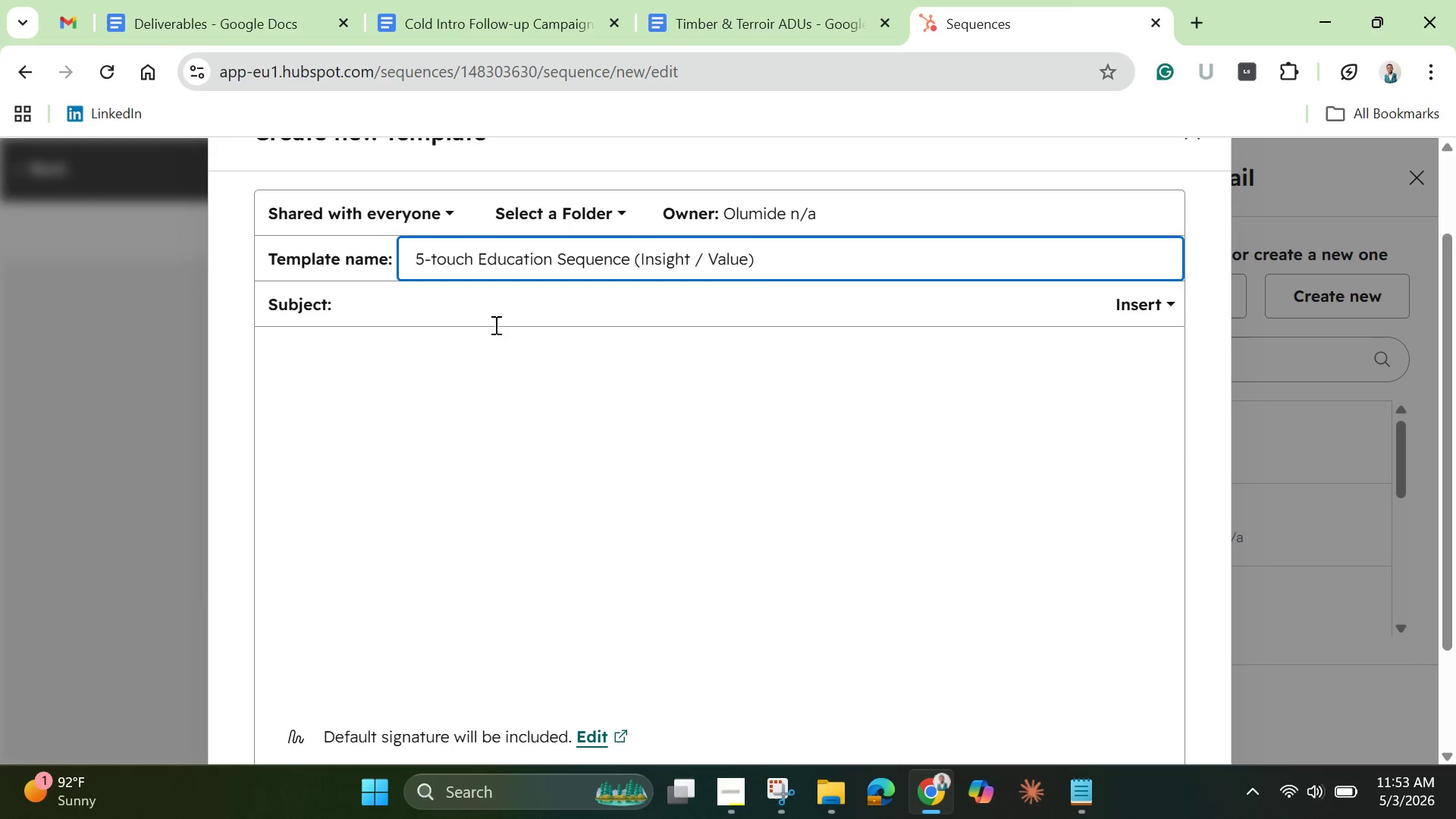 
left_click([490, 306])
 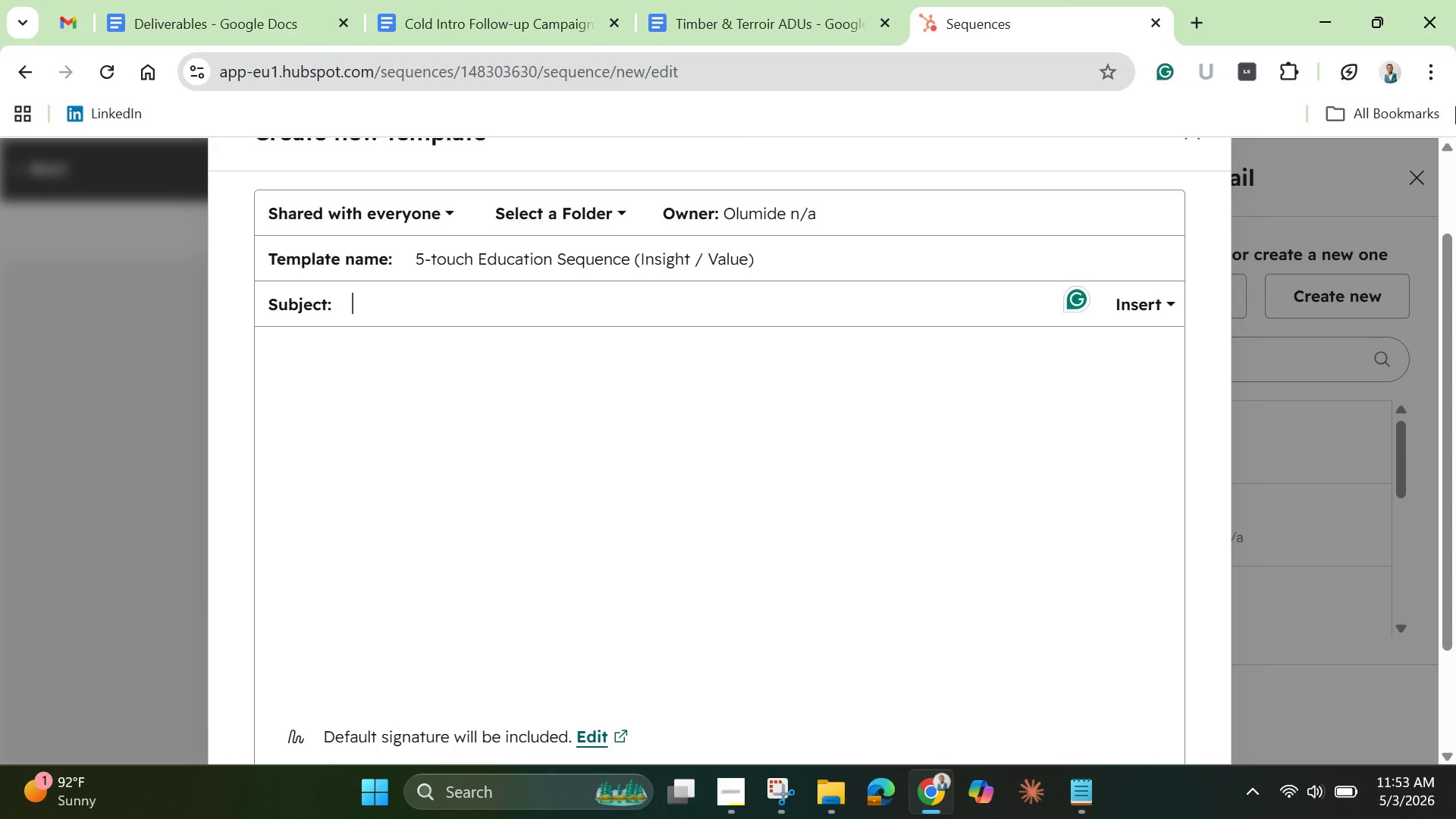 
type(One thing we're see)
key(Backspace)
type(eing a lot right now)
 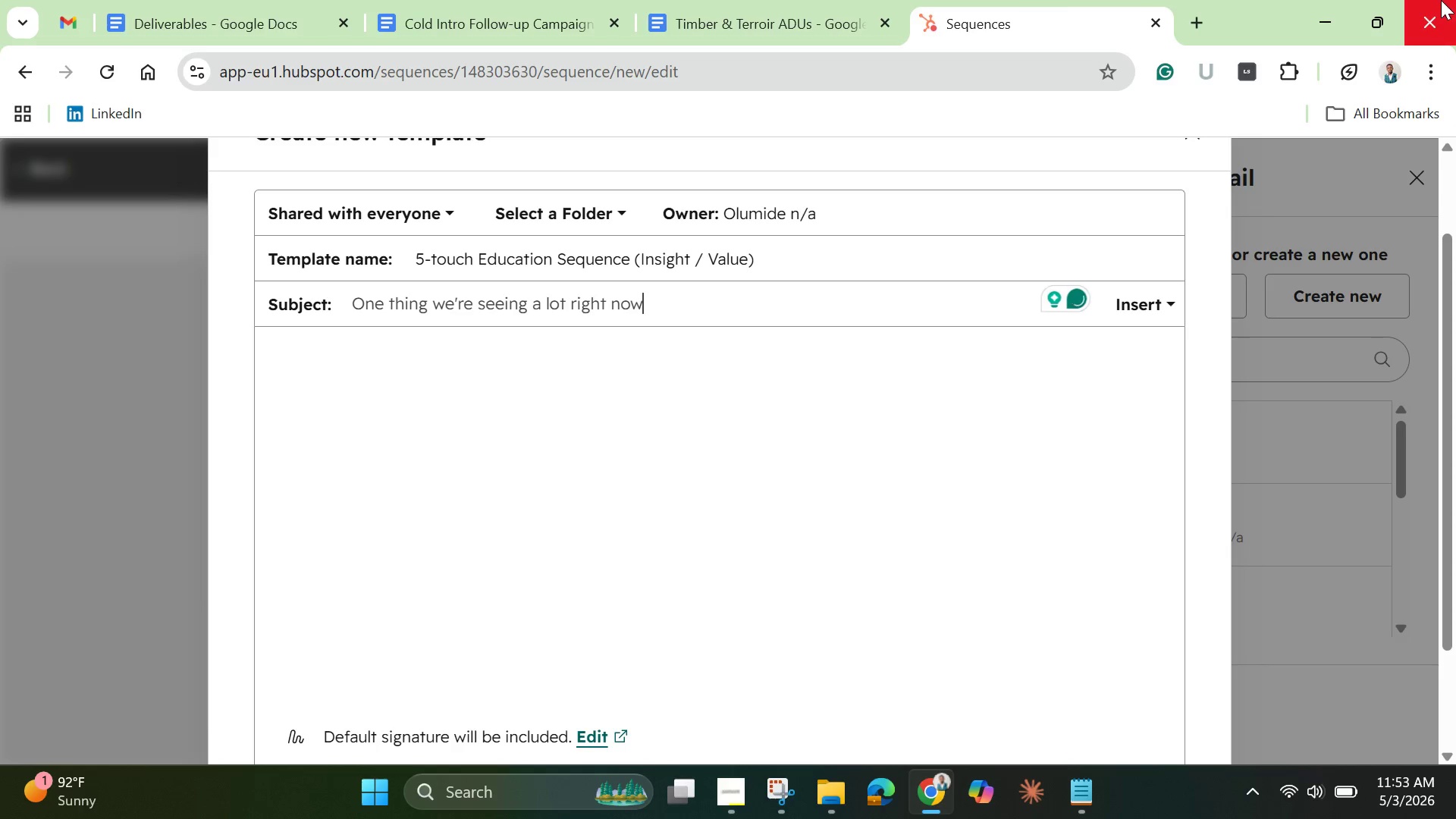 
wait(6.25)
 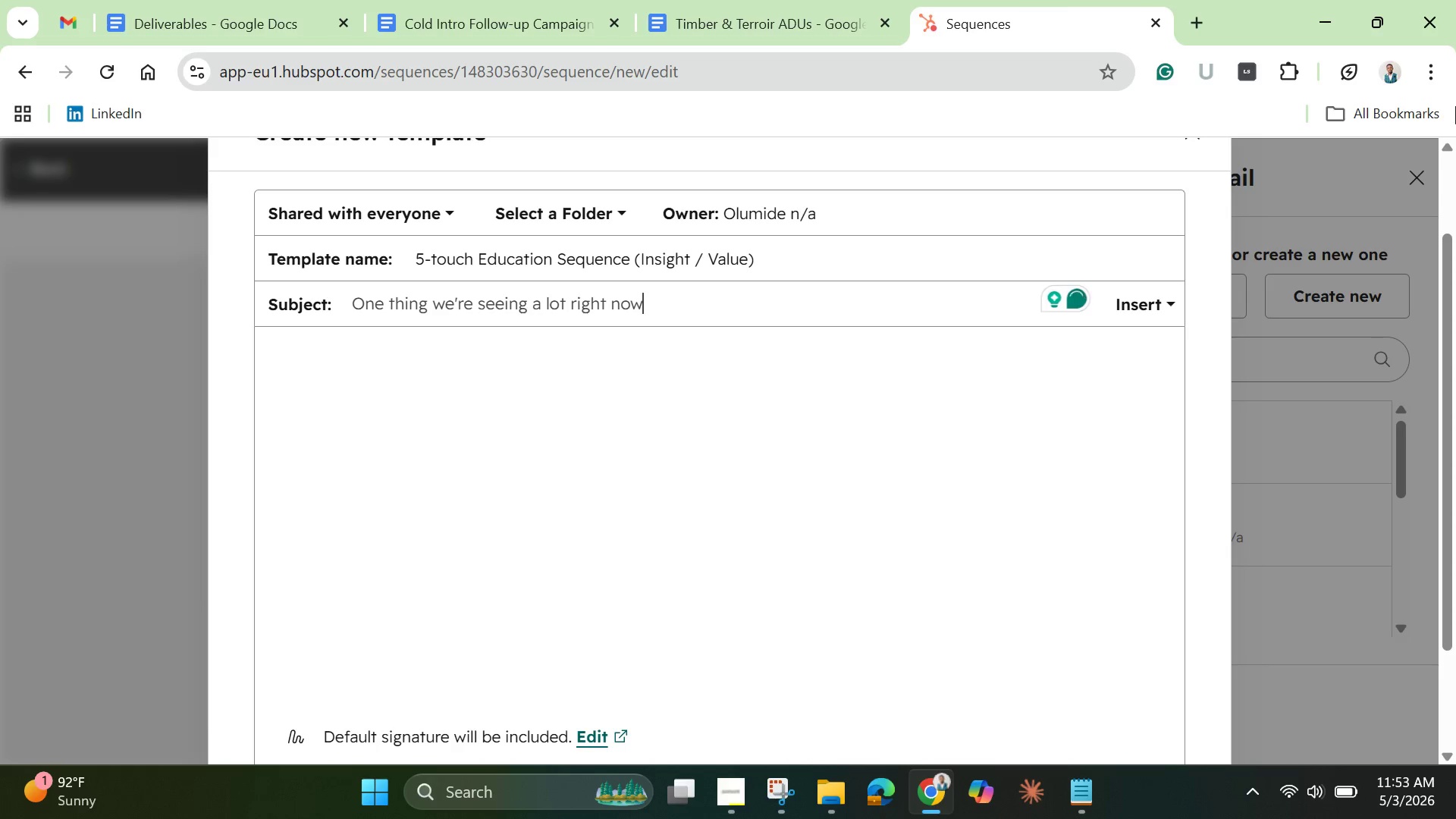 
left_click([855, 487])
 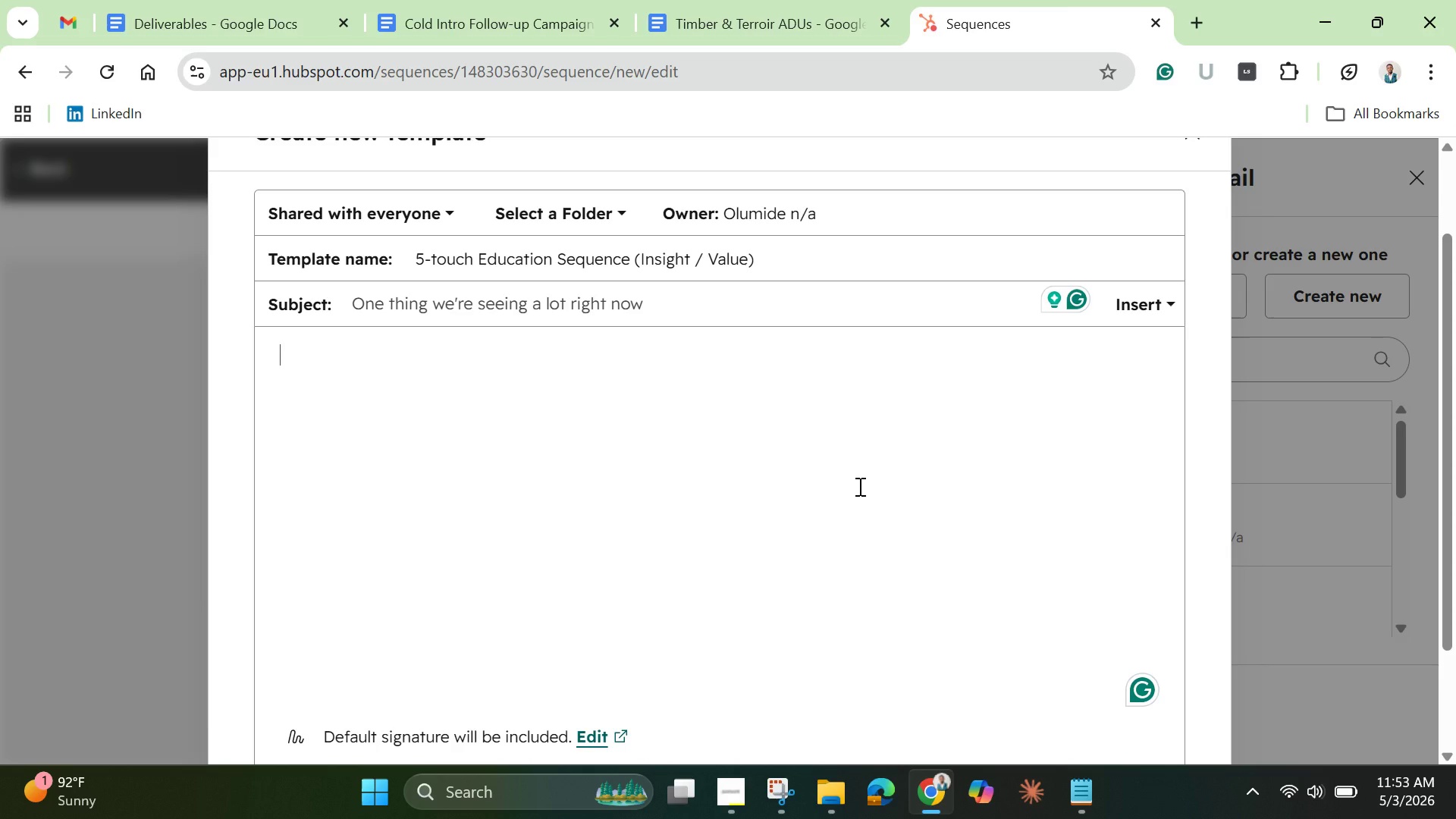 
type(Hi )
 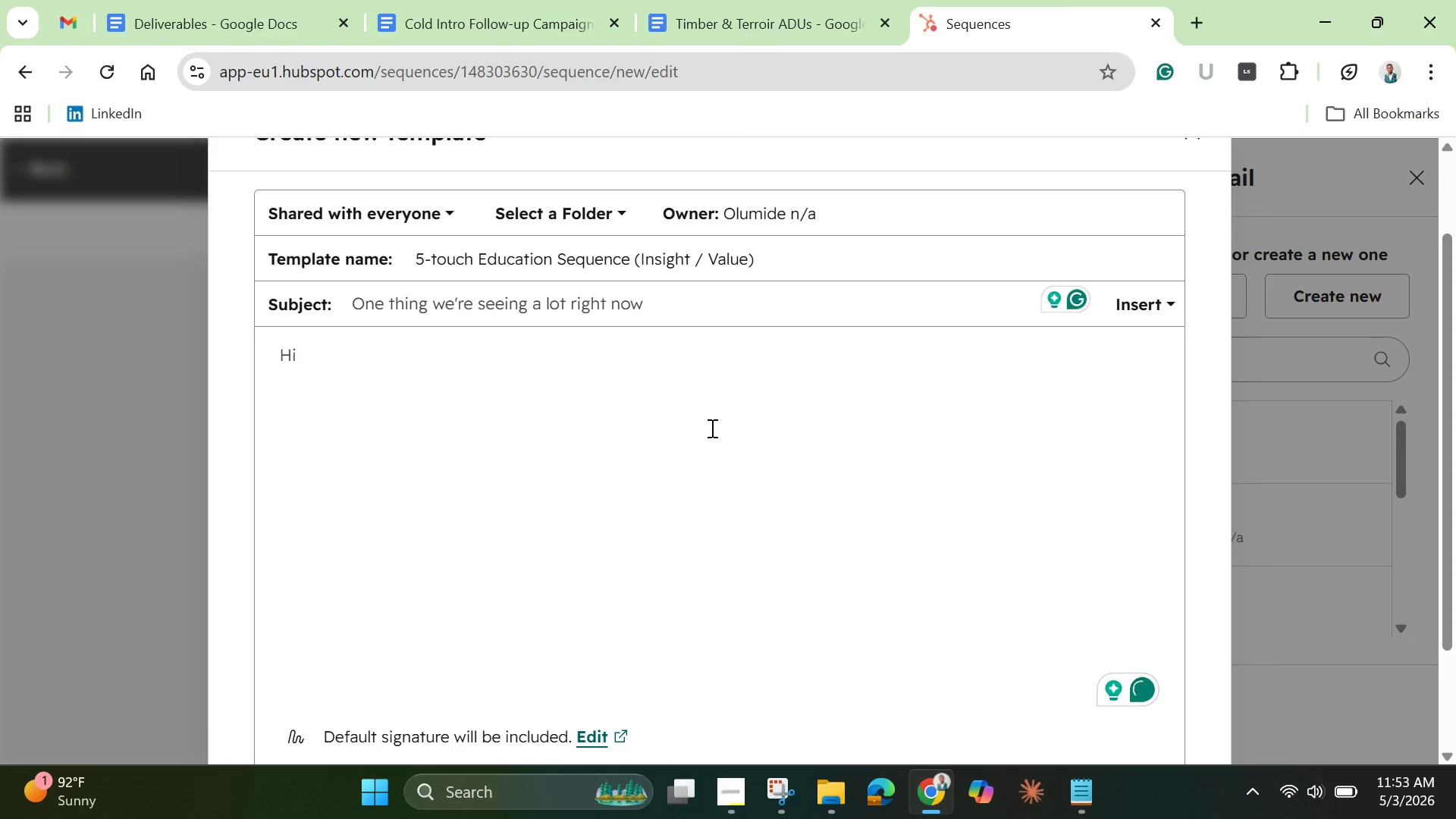 
scroll: coordinate [737, 419], scroll_direction: down, amount: 5.0
 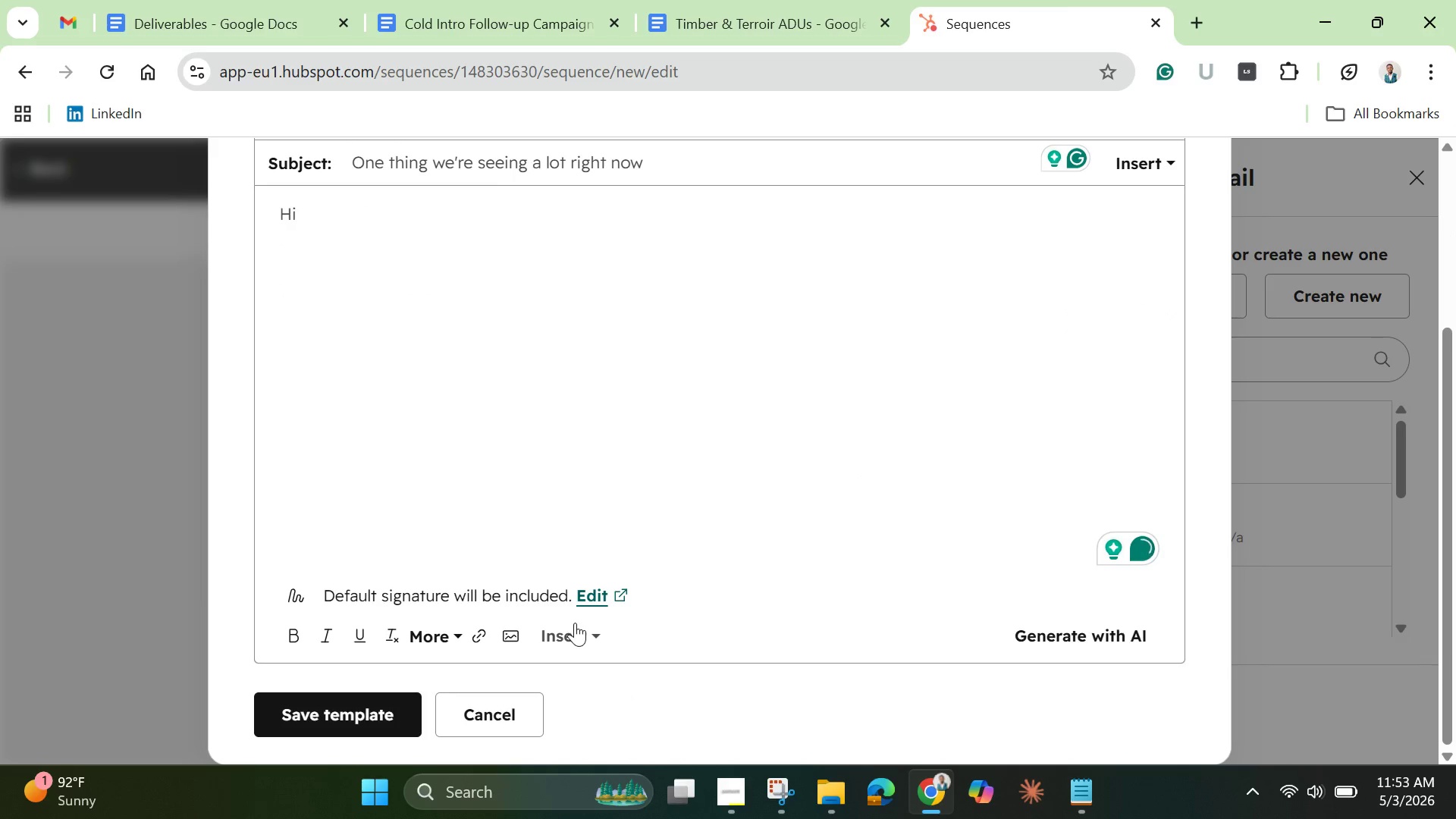 
left_click([573, 631])
 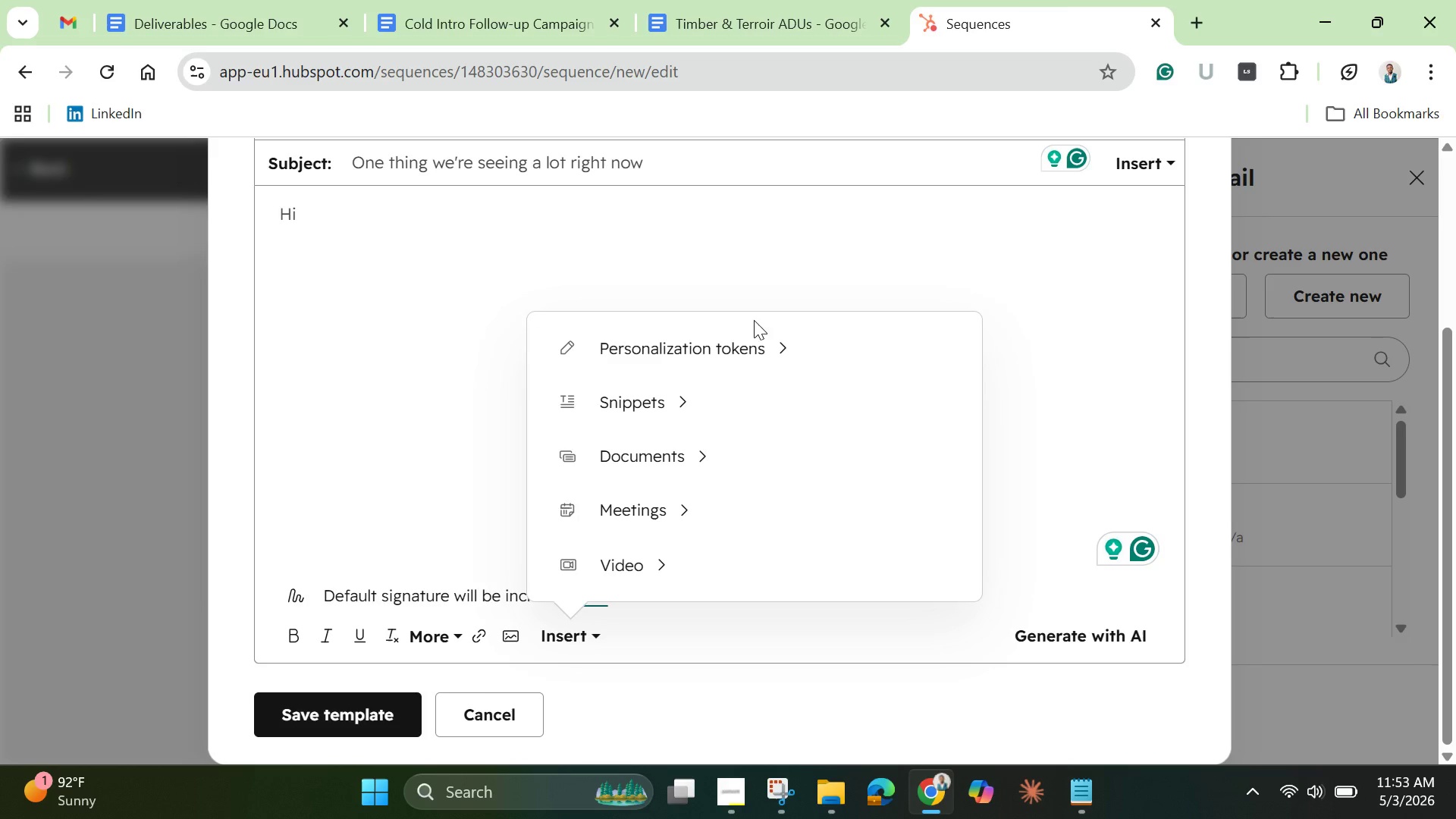 
left_click([749, 342])
 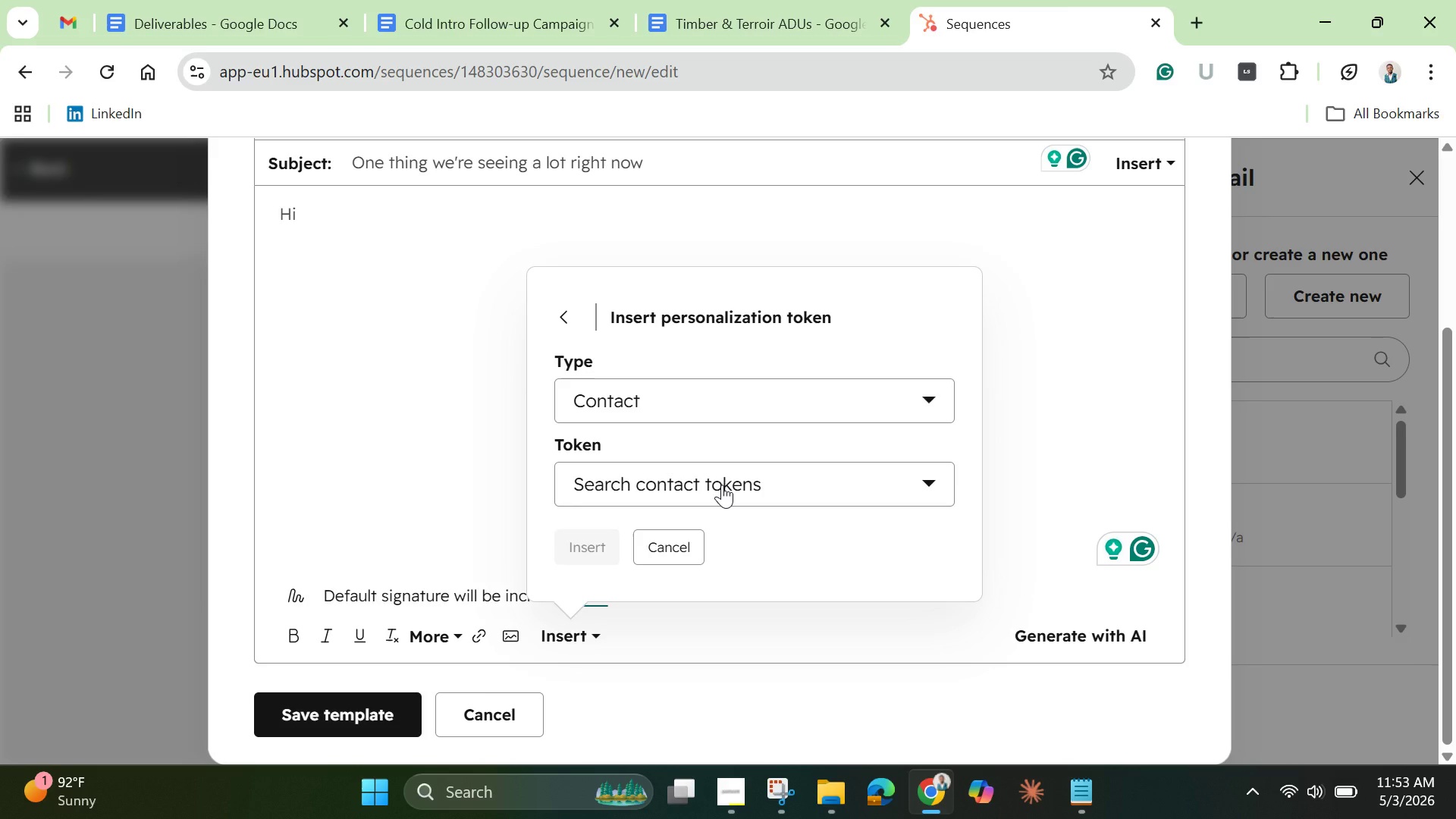 
left_click([722, 485])
 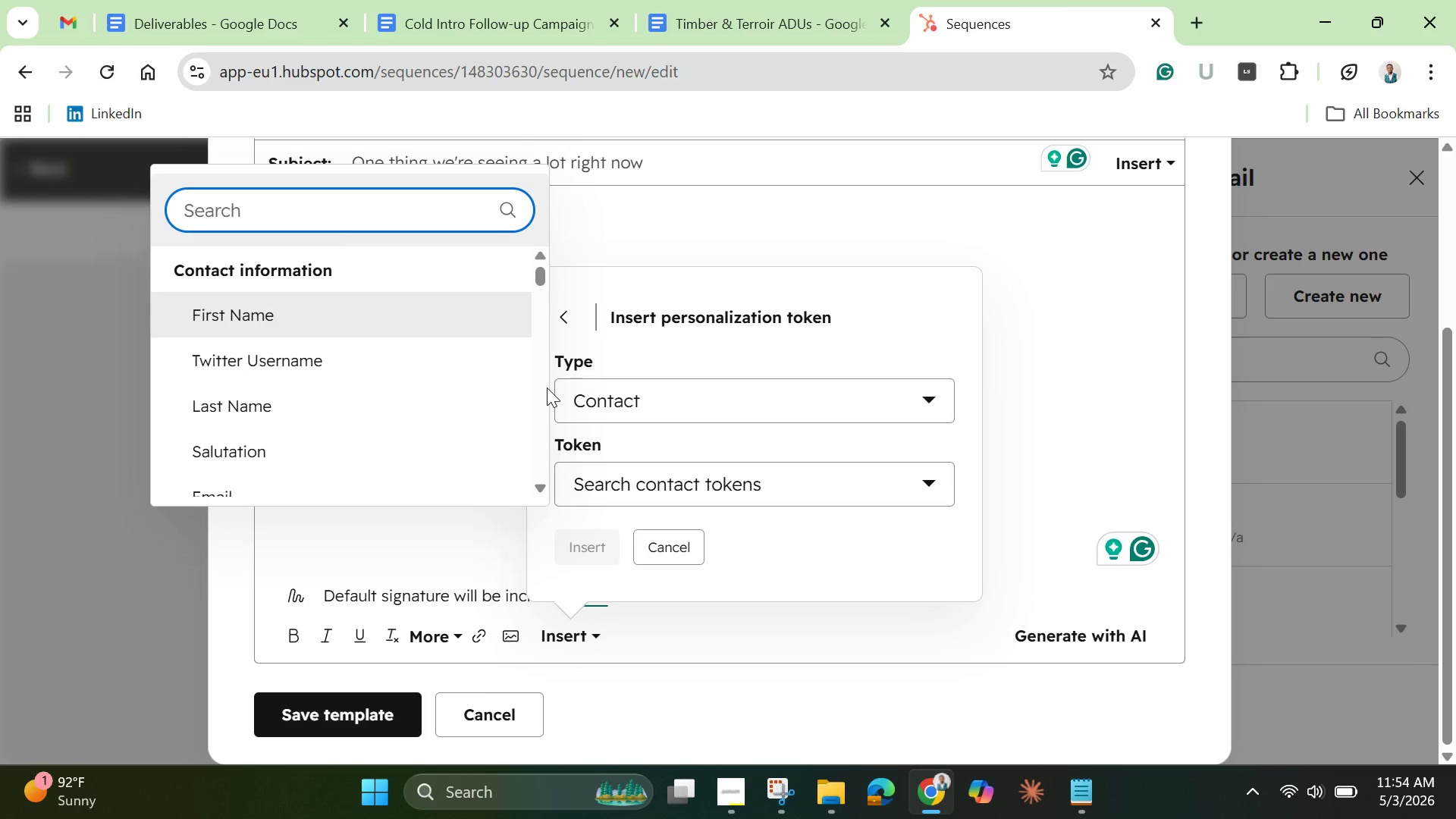 
left_click([303, 329])
 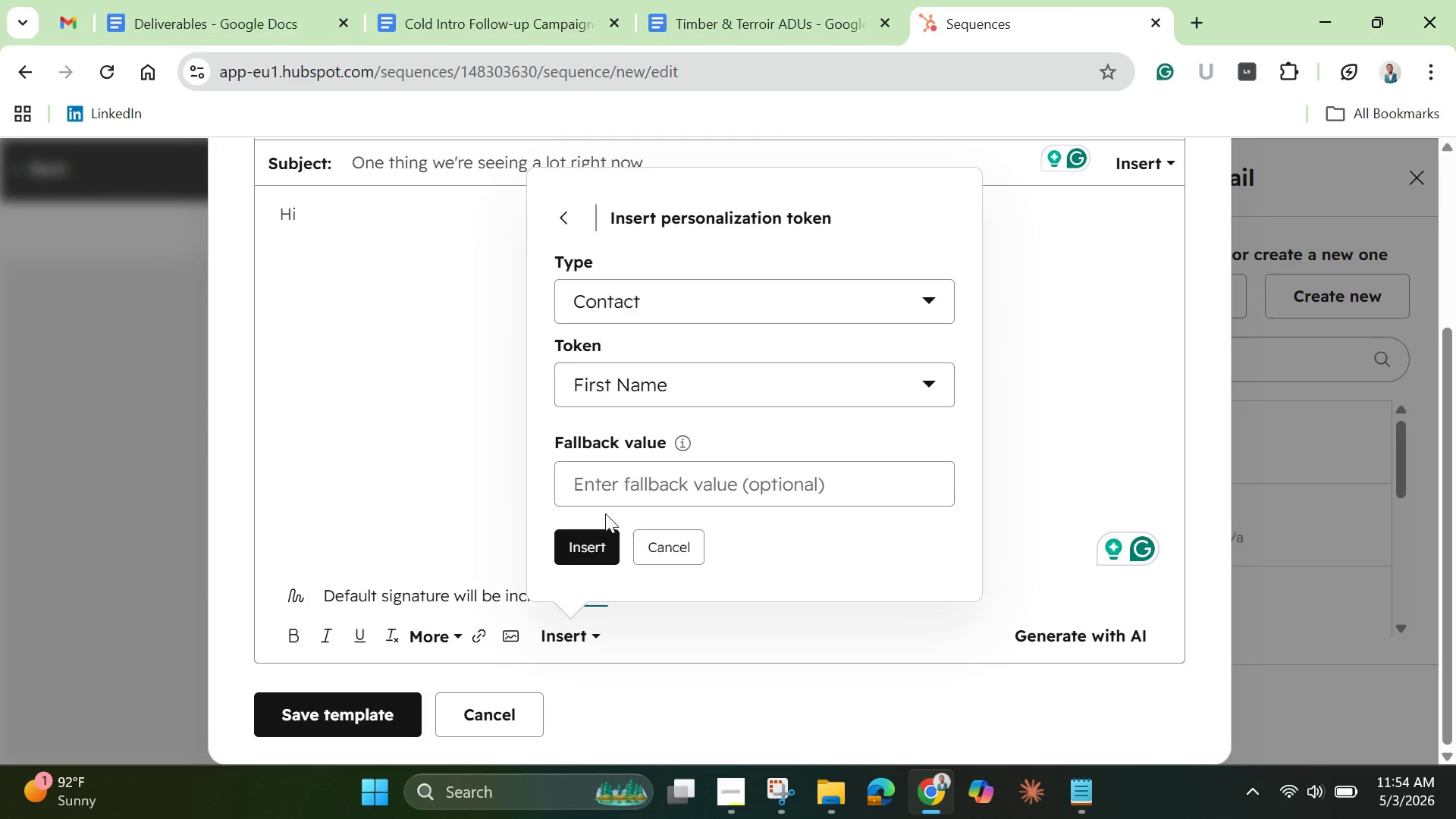 
left_click([623, 482])
 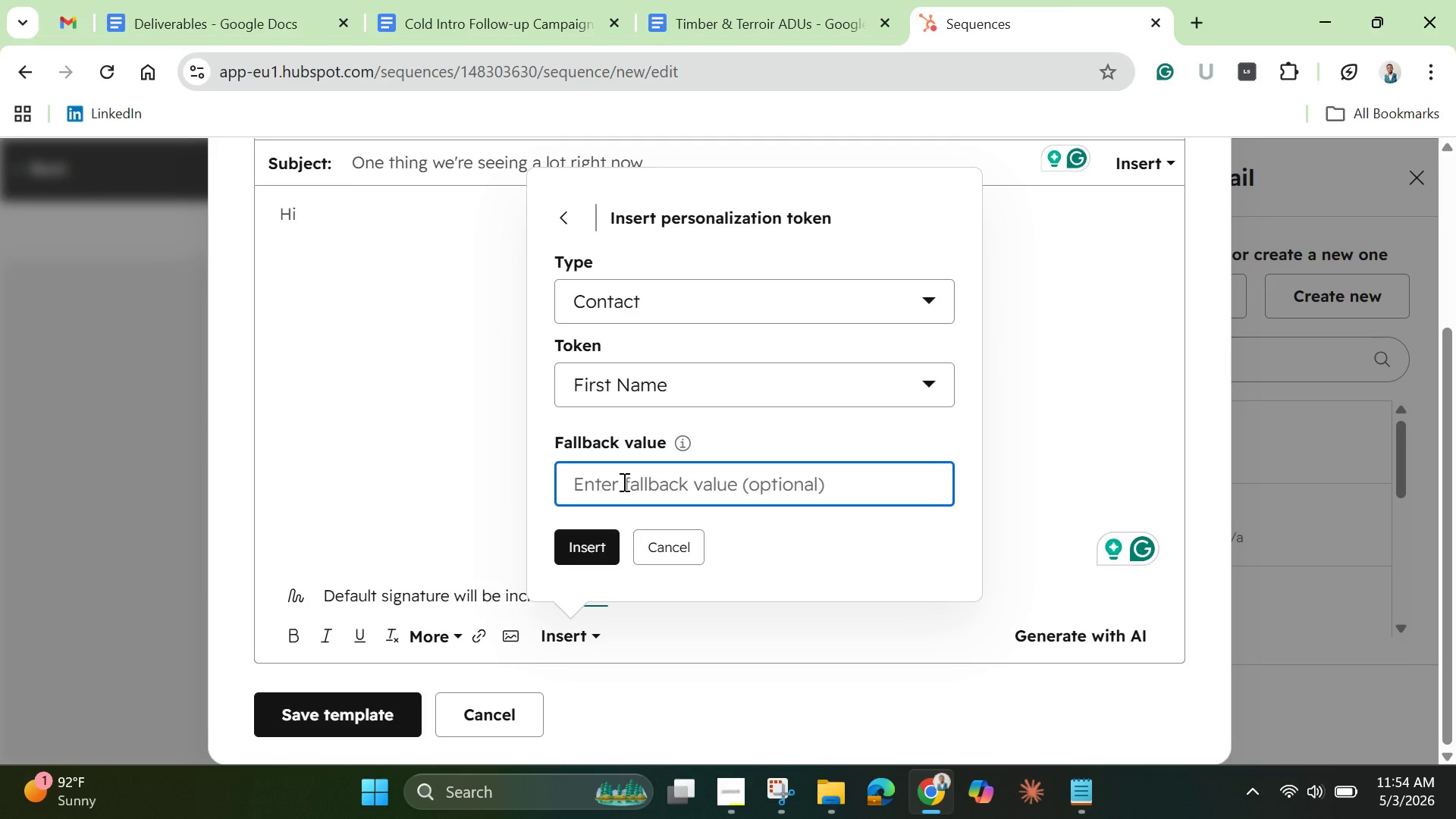 
type(there)
 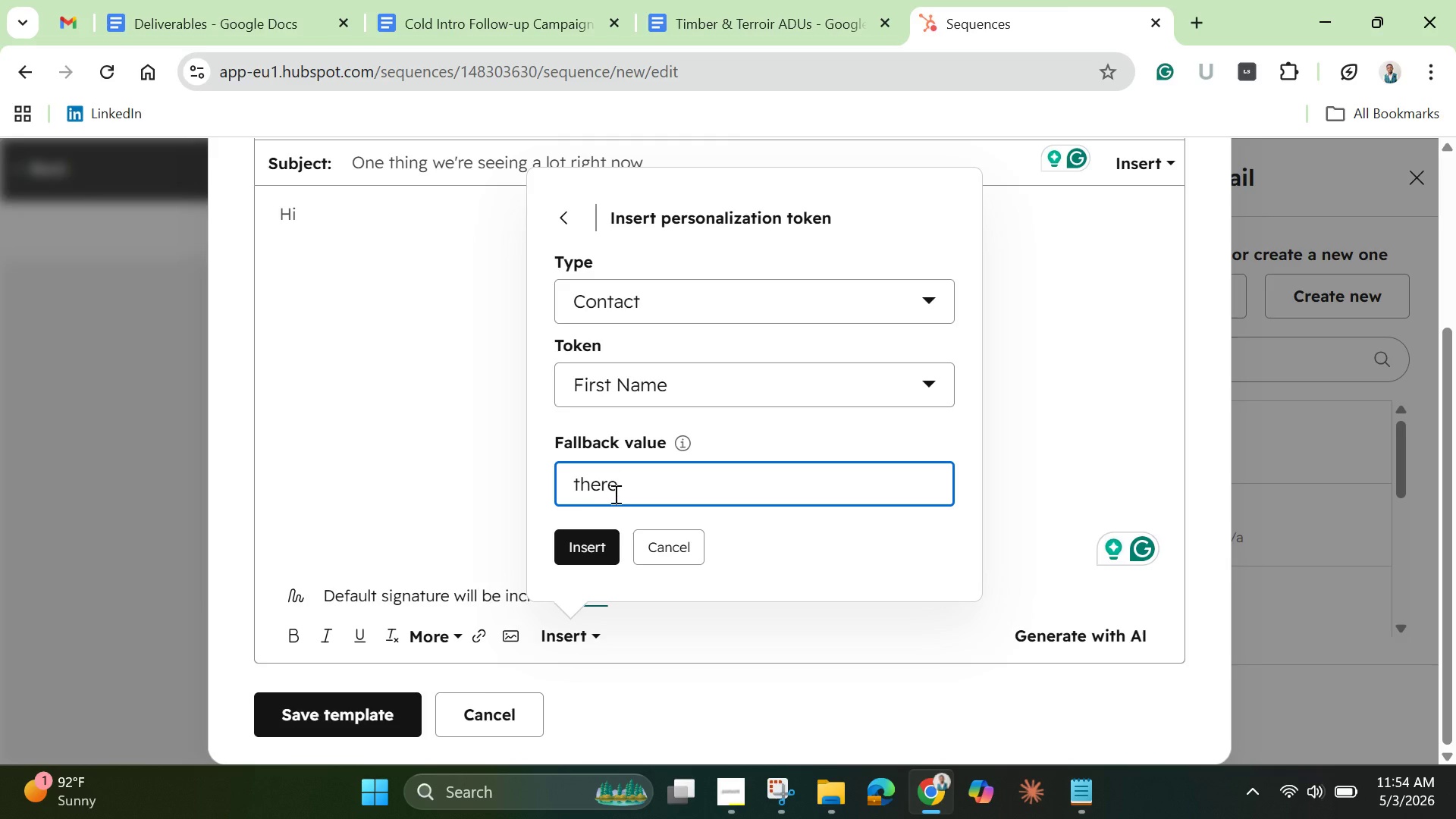 
left_click([585, 544])
 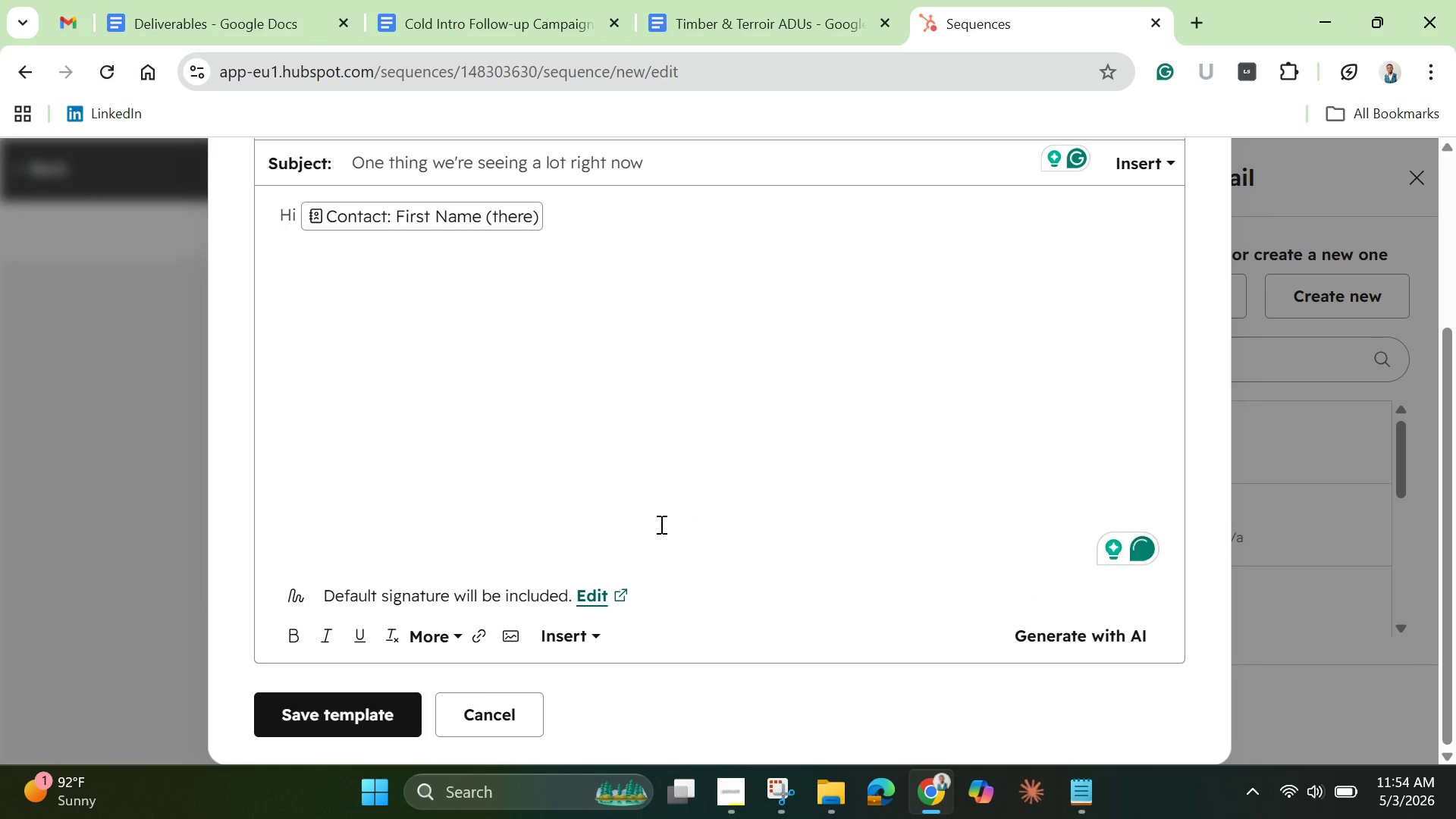 
key(Comma)
 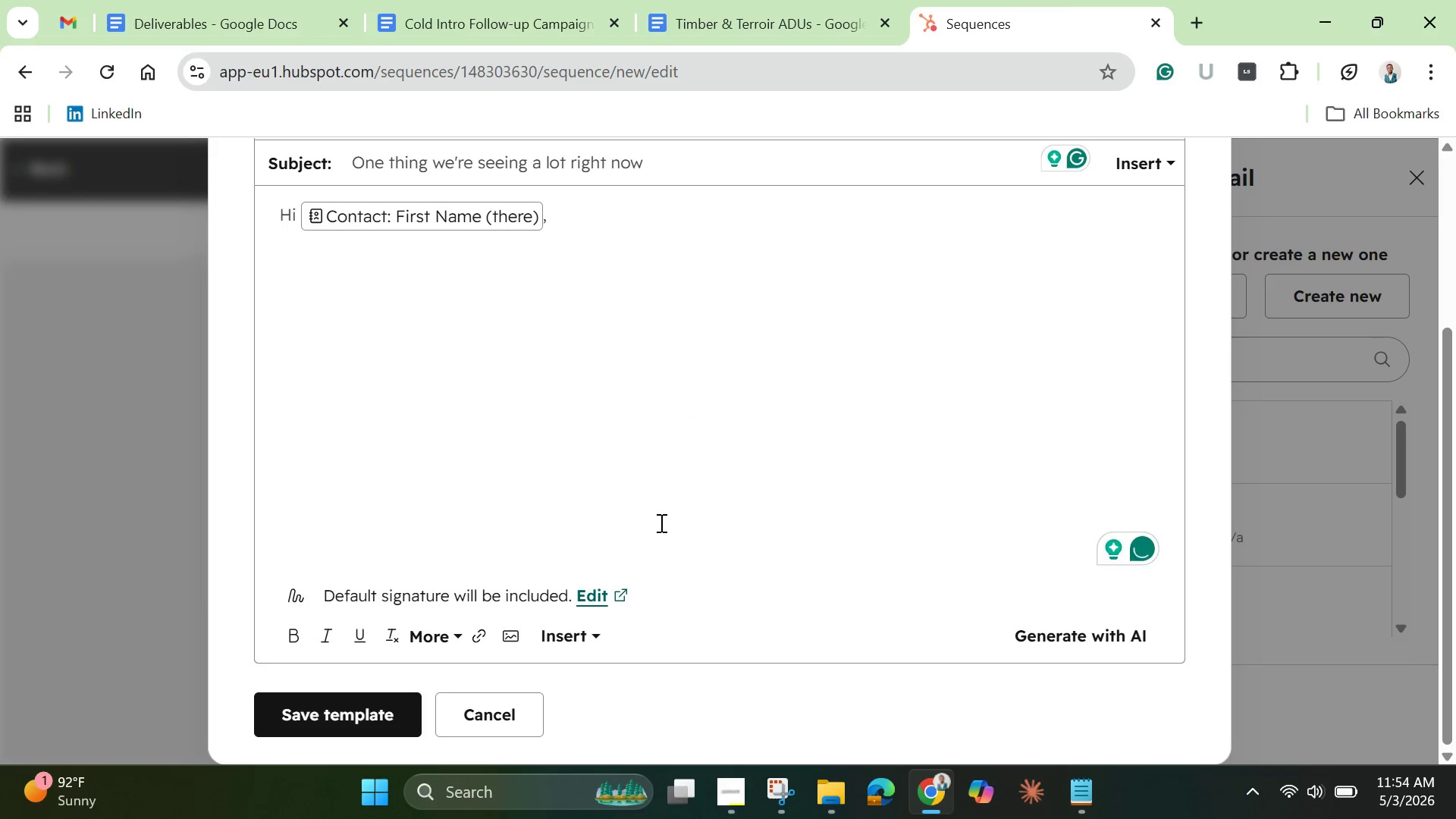 
key(Enter)
 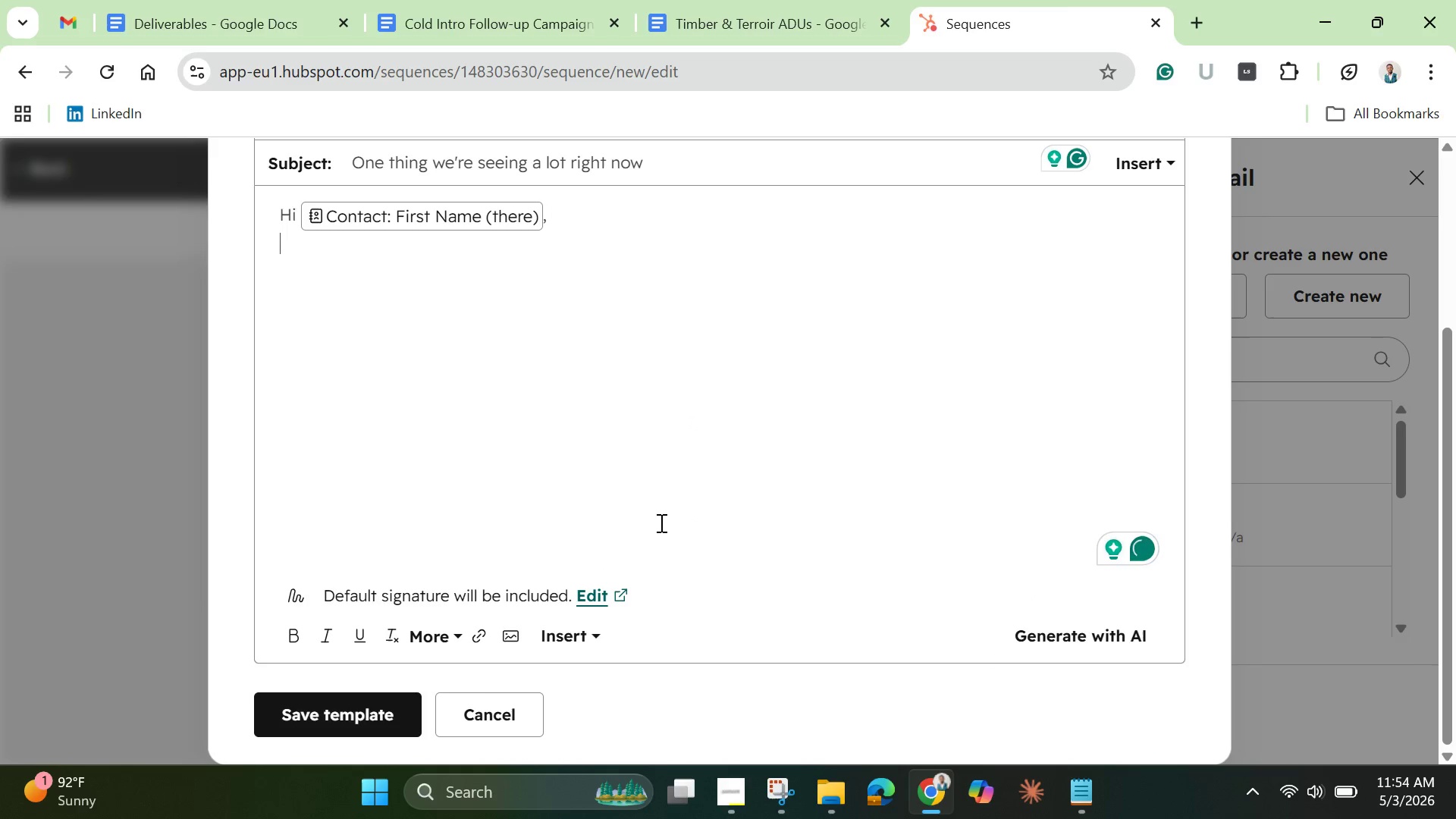 
key(Enter)
 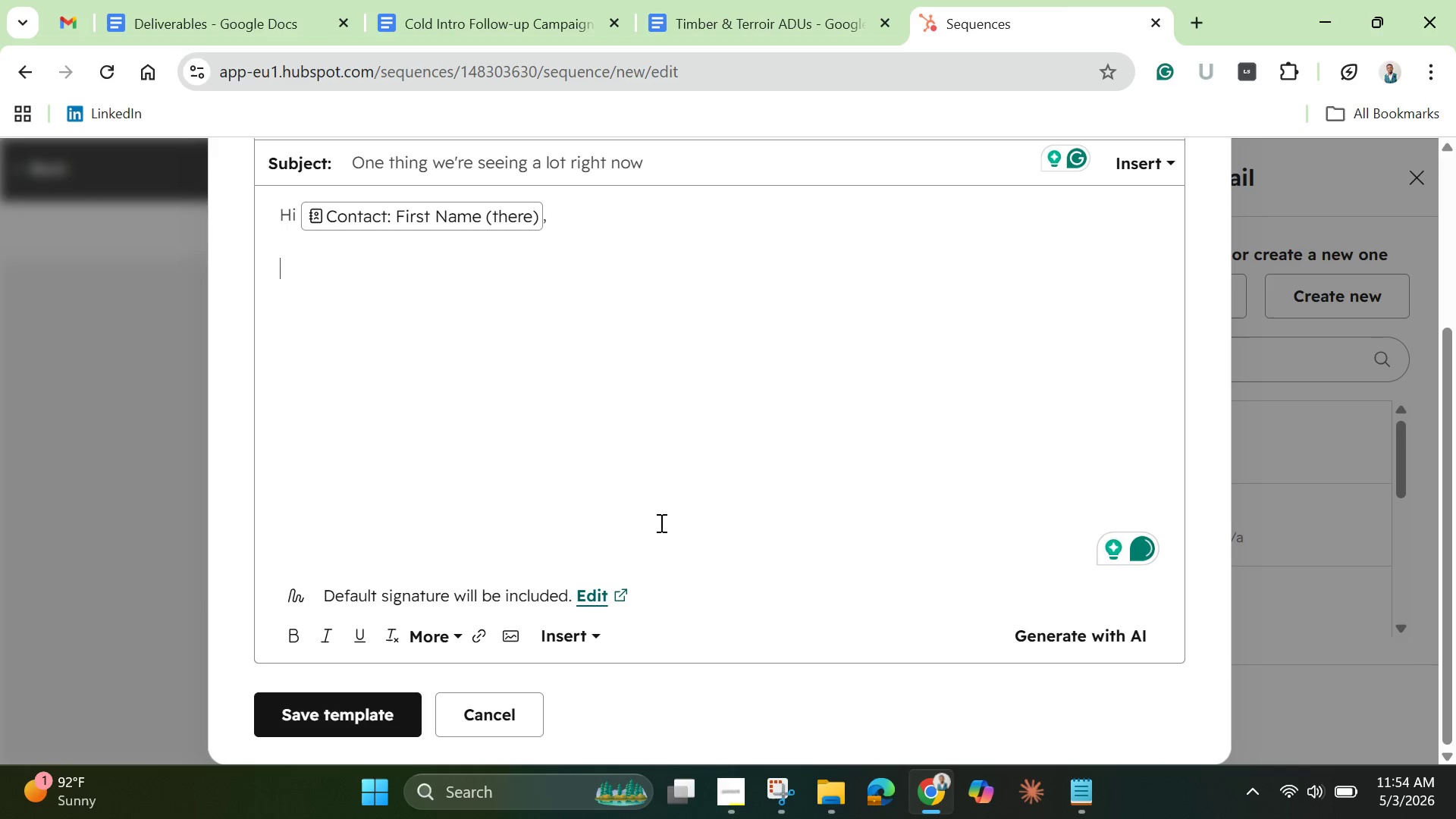 
key(Shift+ShiftLeft)
 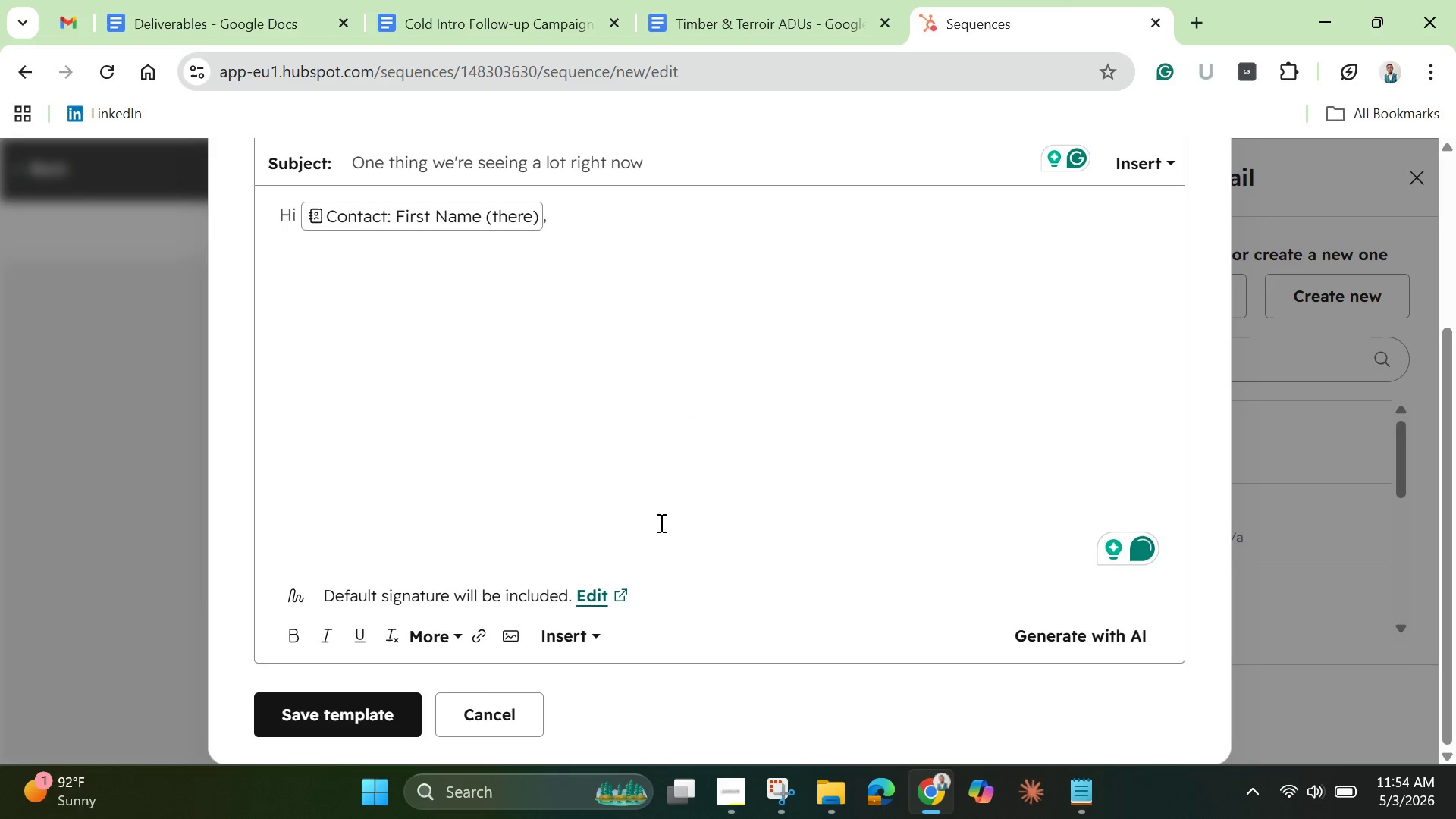 
type(One pattern we;)
key(Backspace)
type(;re )
key(Backspace)
key(Backspace)
key(Backspace)
key(Backspace)
type('re seeing acc)
key(Backspace)
type(ross )
 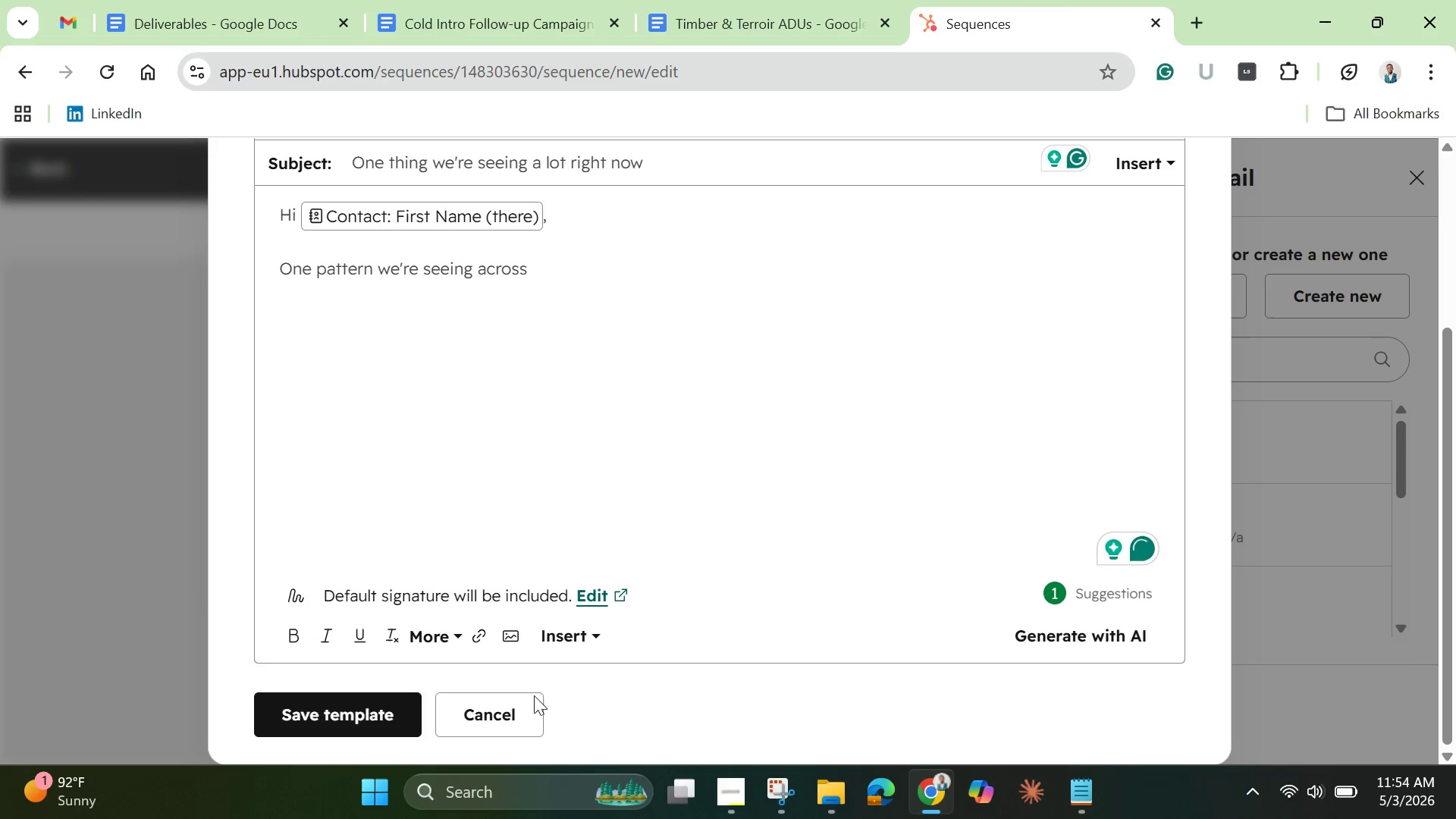 
left_click([567, 627])
 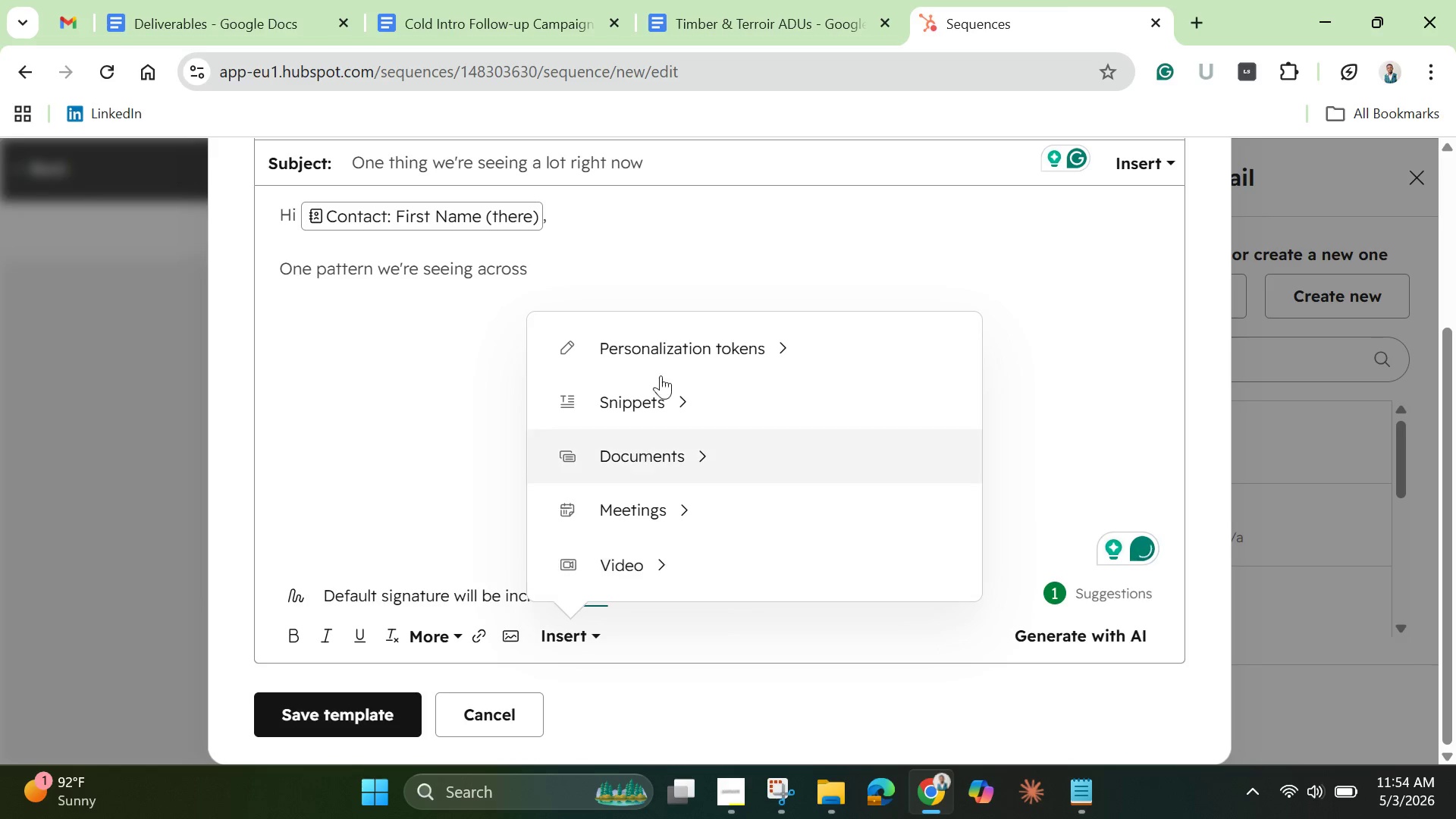 
left_click([674, 330])
 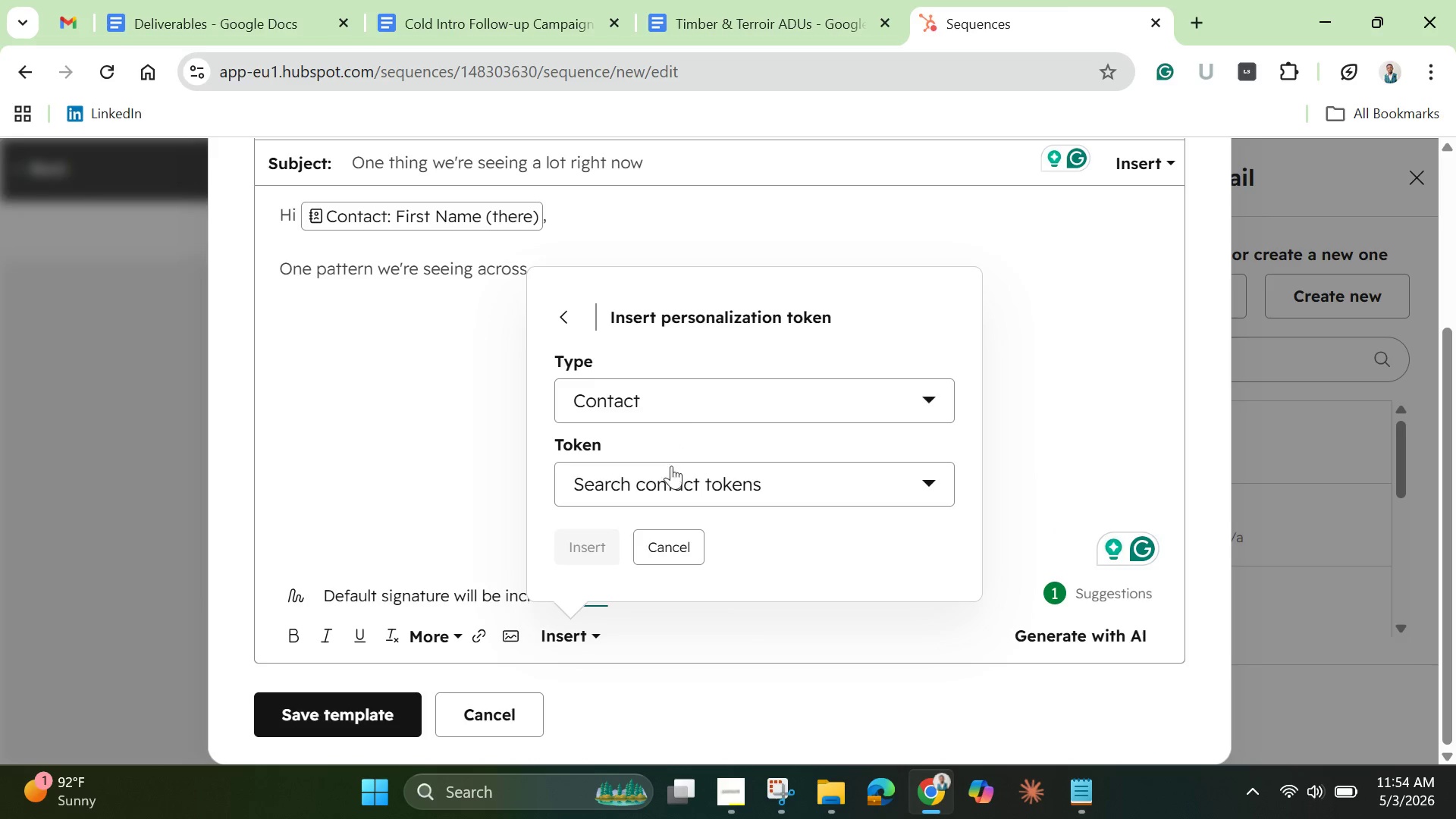 
left_click([665, 482])
 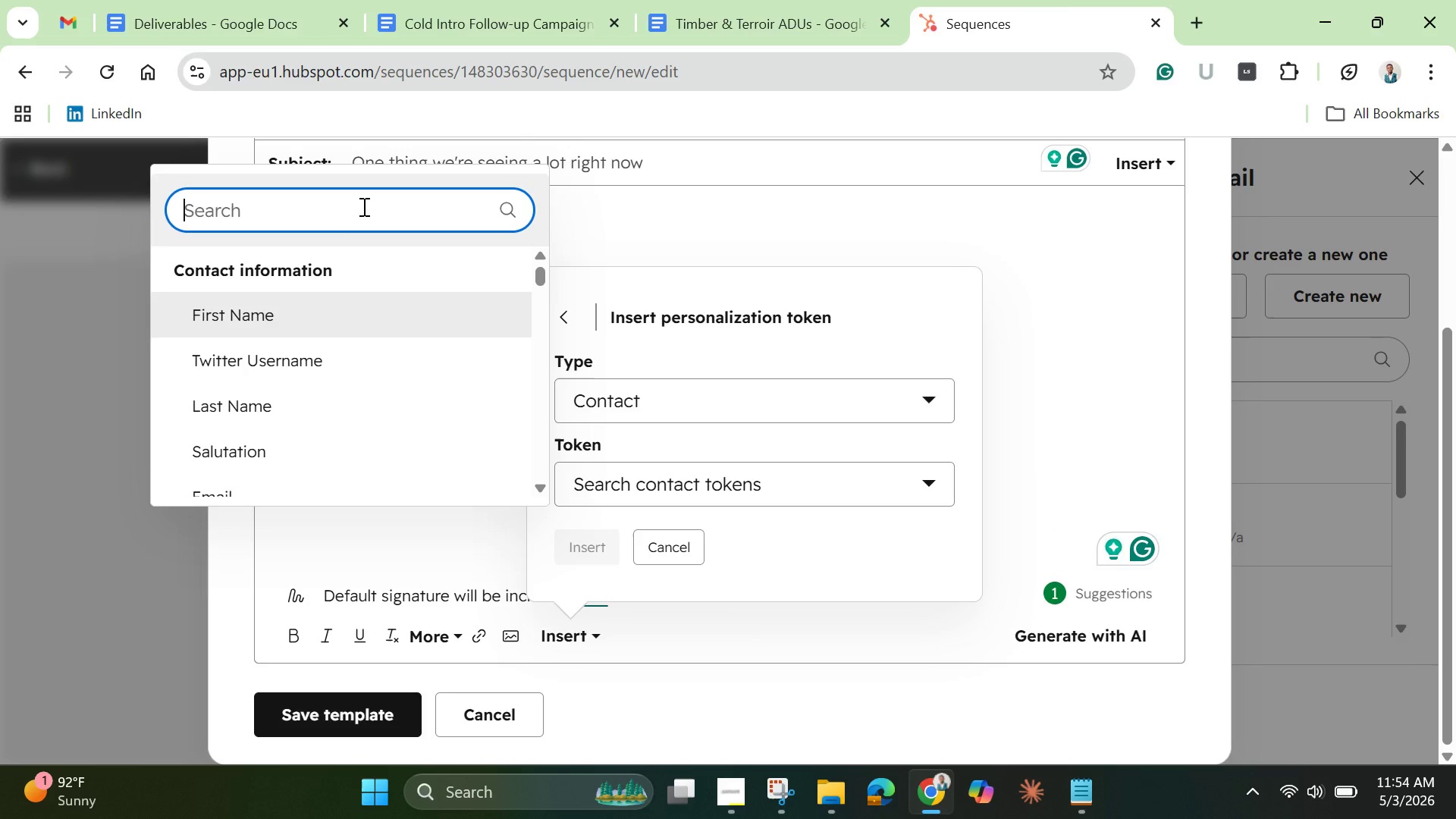 
wait(8.28)
 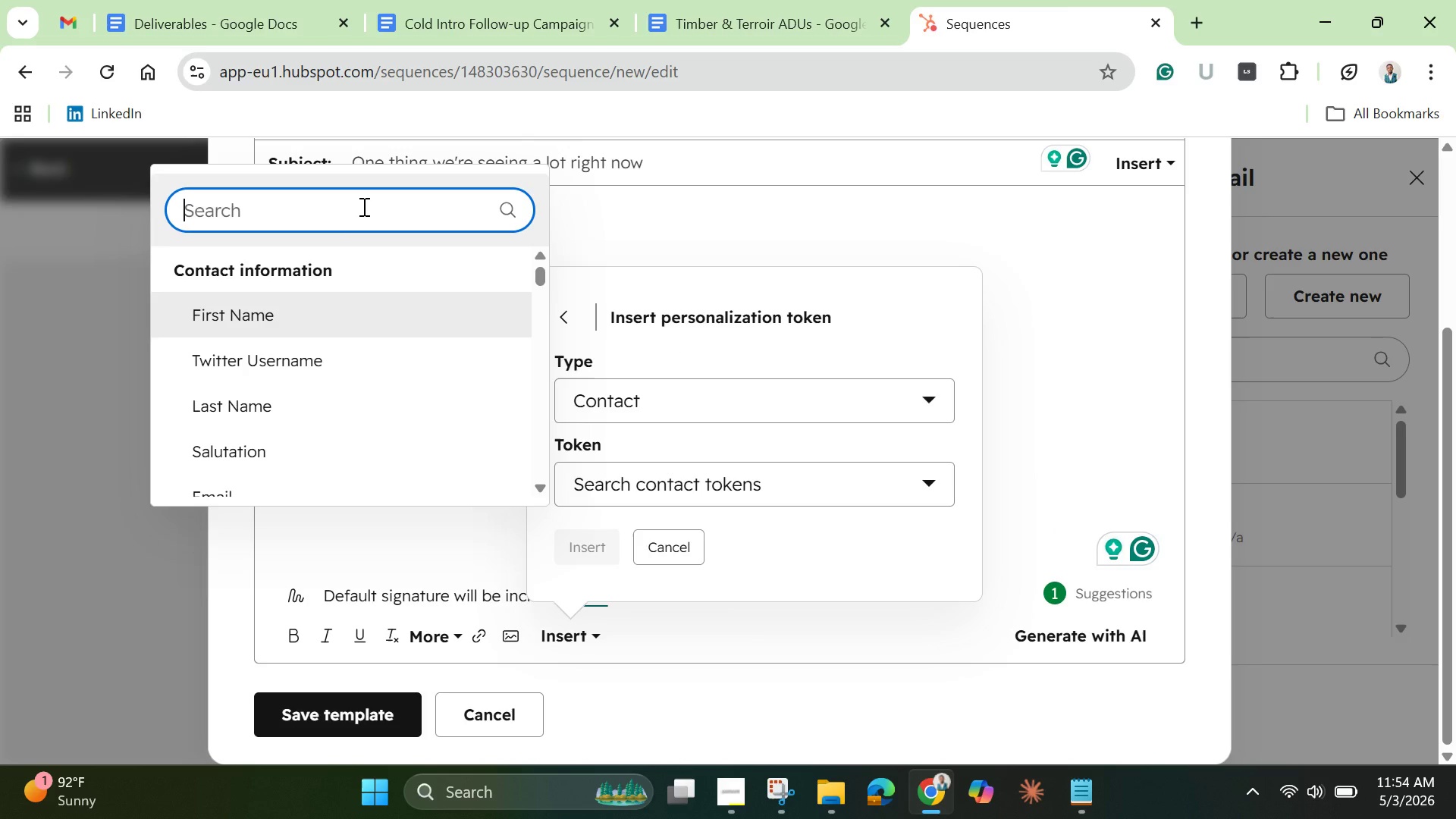 
type(indu)
 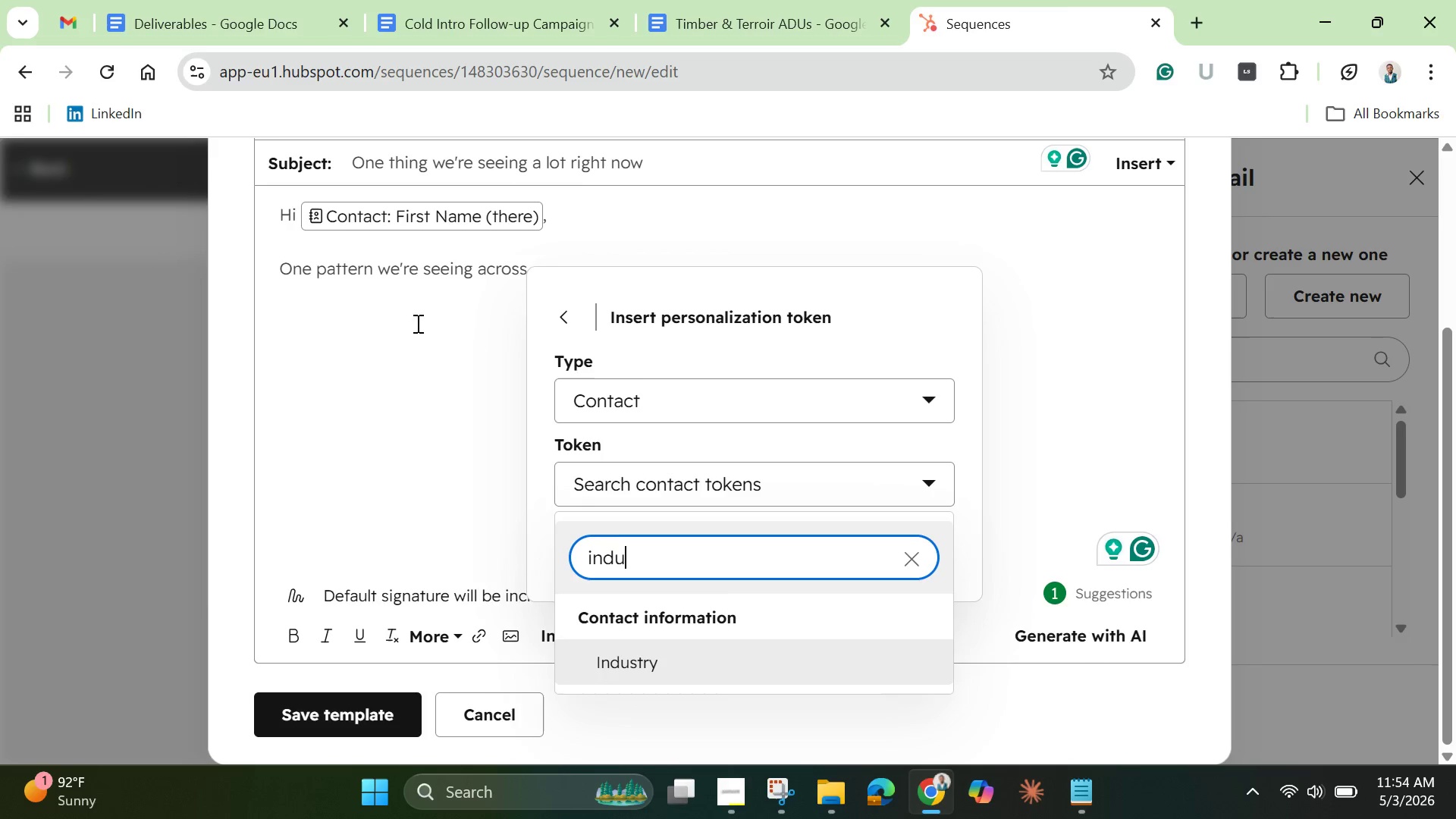 
left_click([757, 663])
 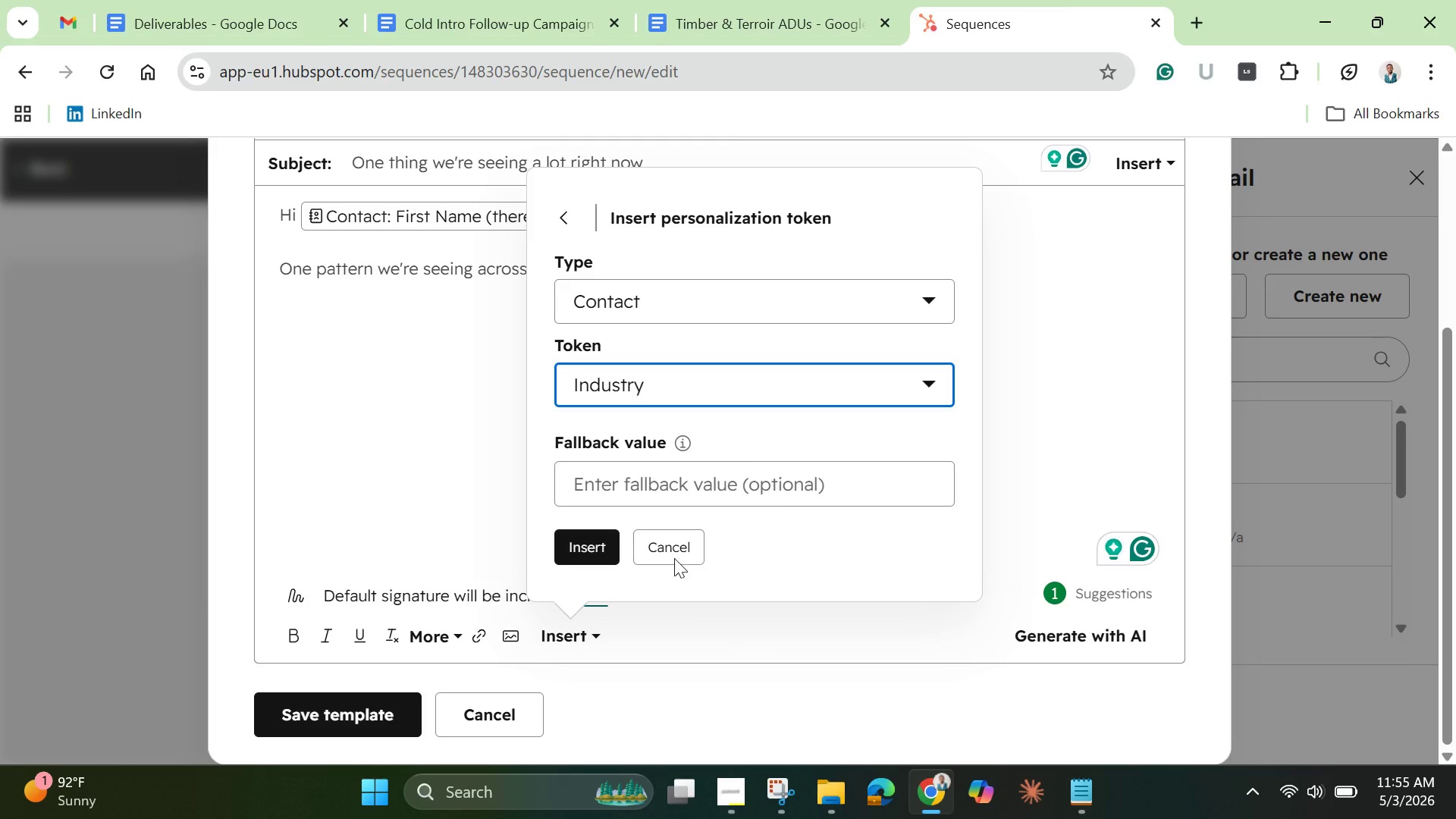 
left_click([664, 479])
 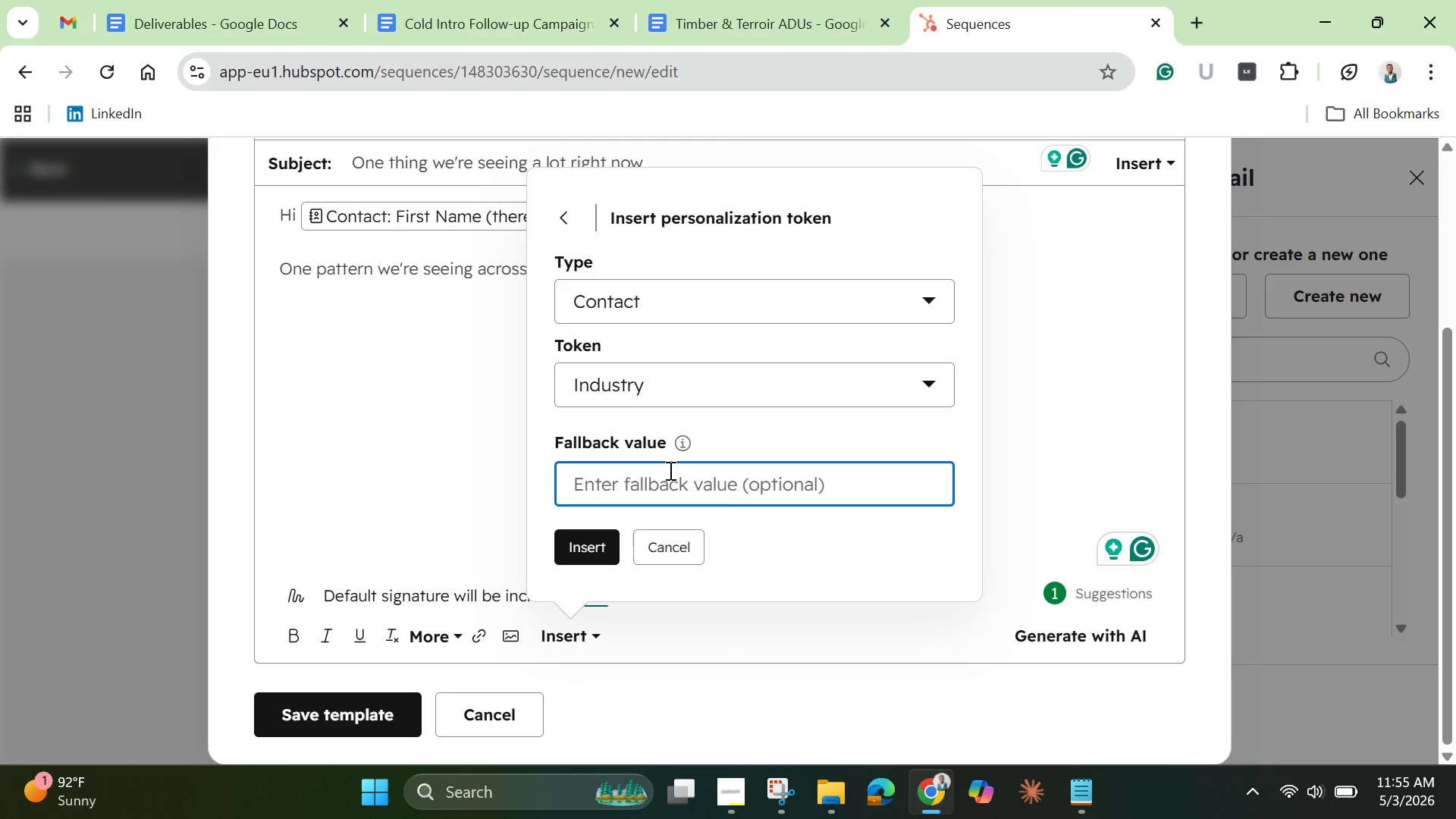 
type(similare )
key(Backspace)
key(Backspace)
 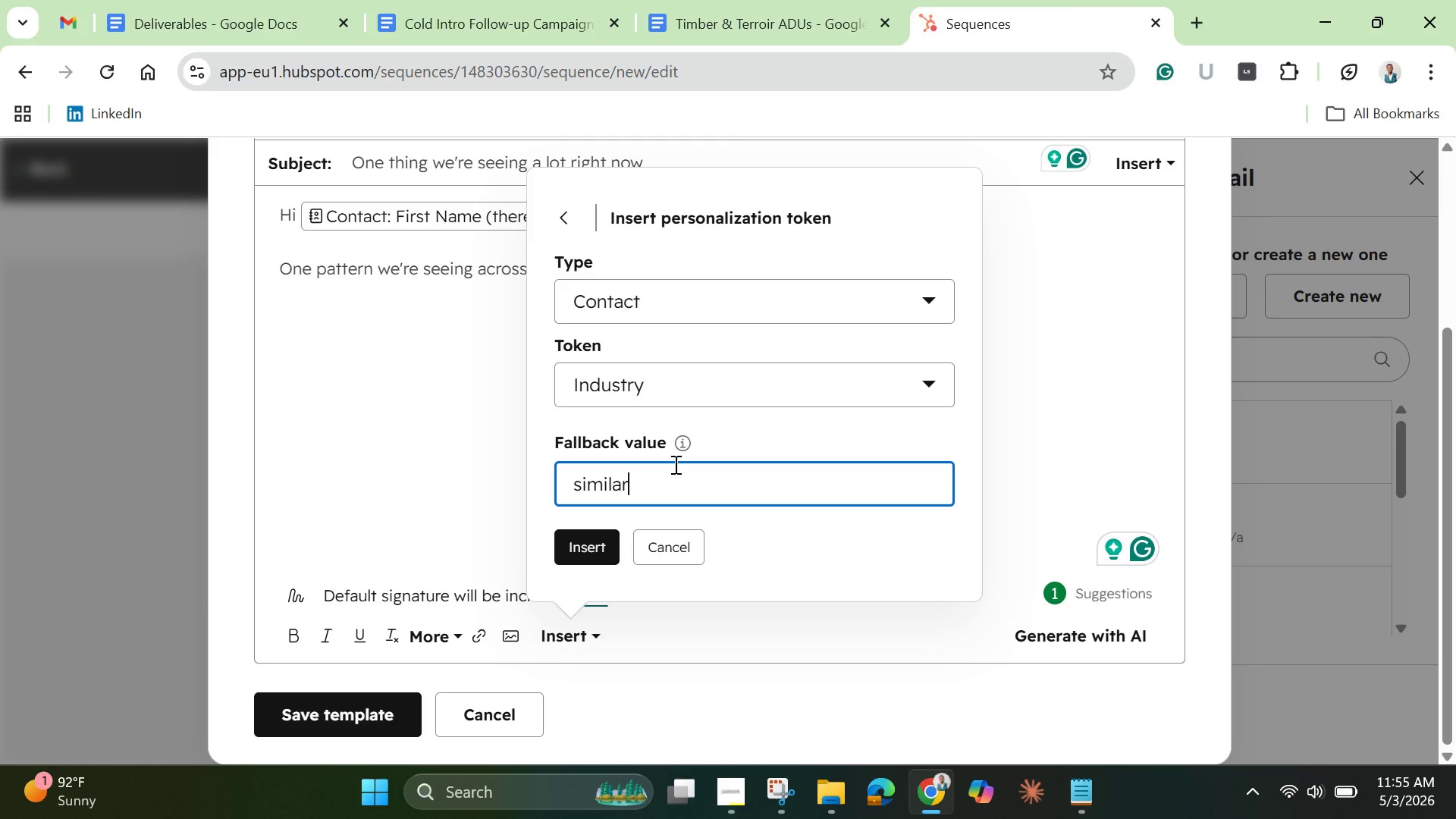 
wait(7.16)
 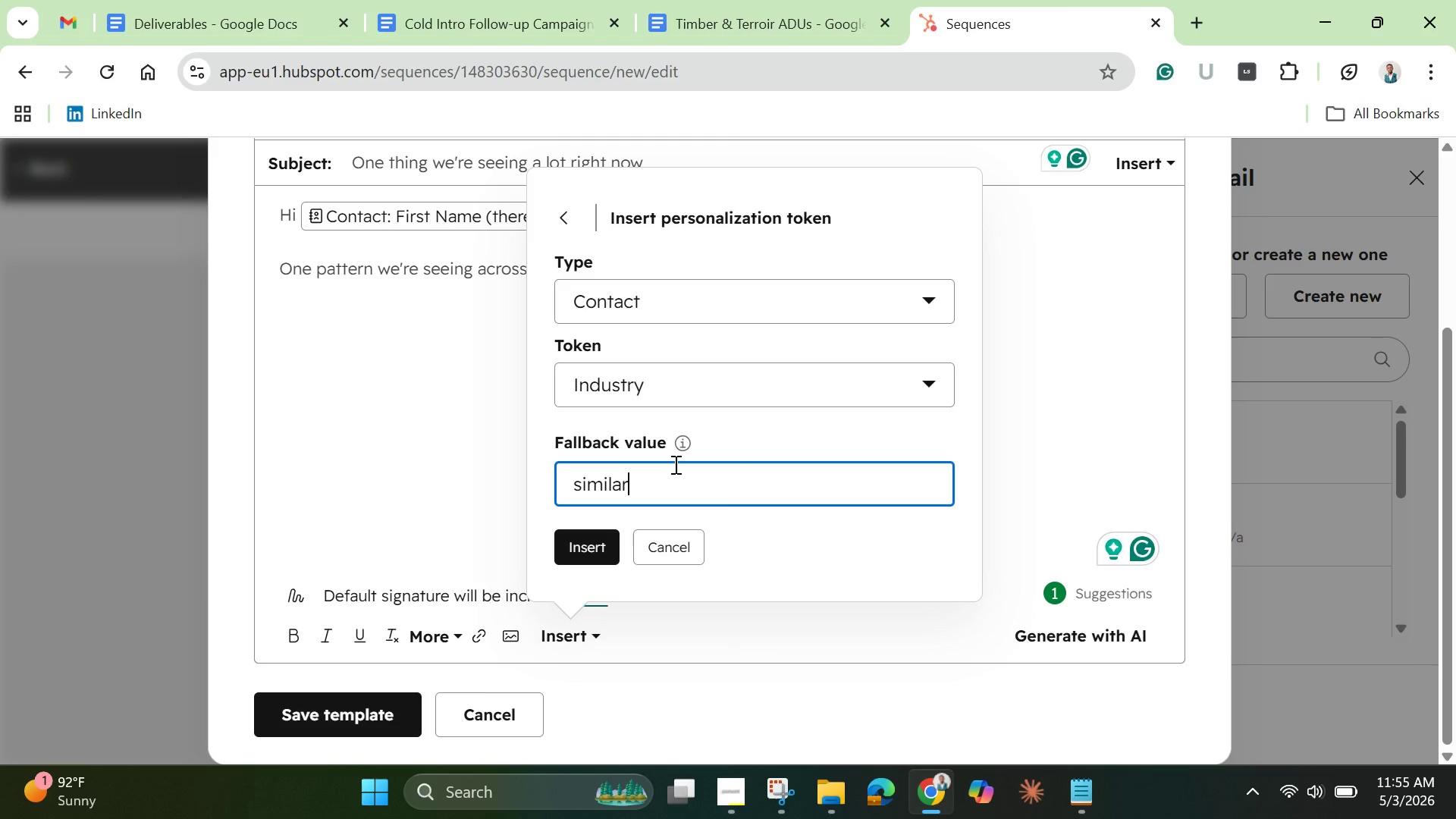 
type( businesses)
 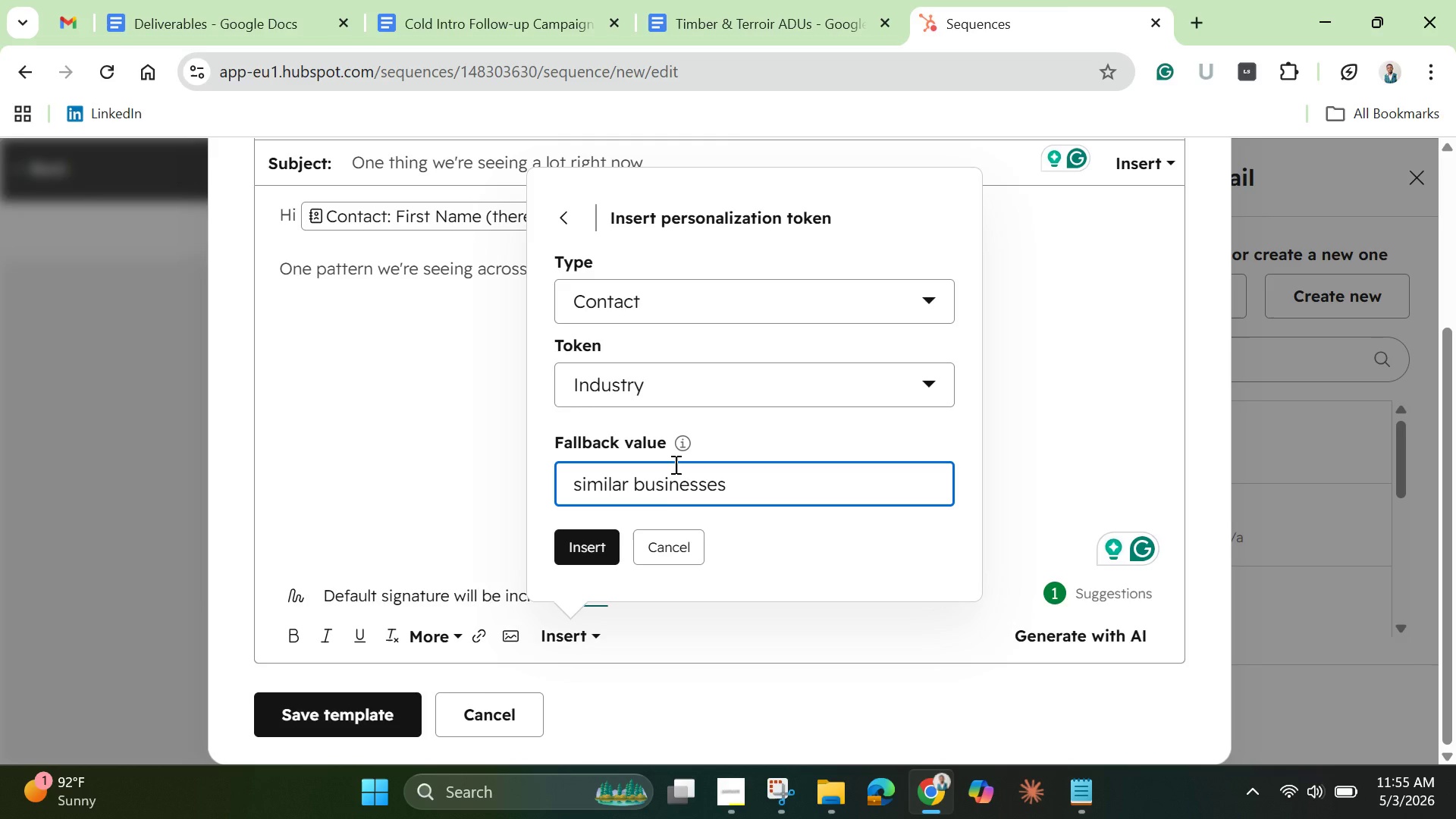 
left_click([585, 530])
 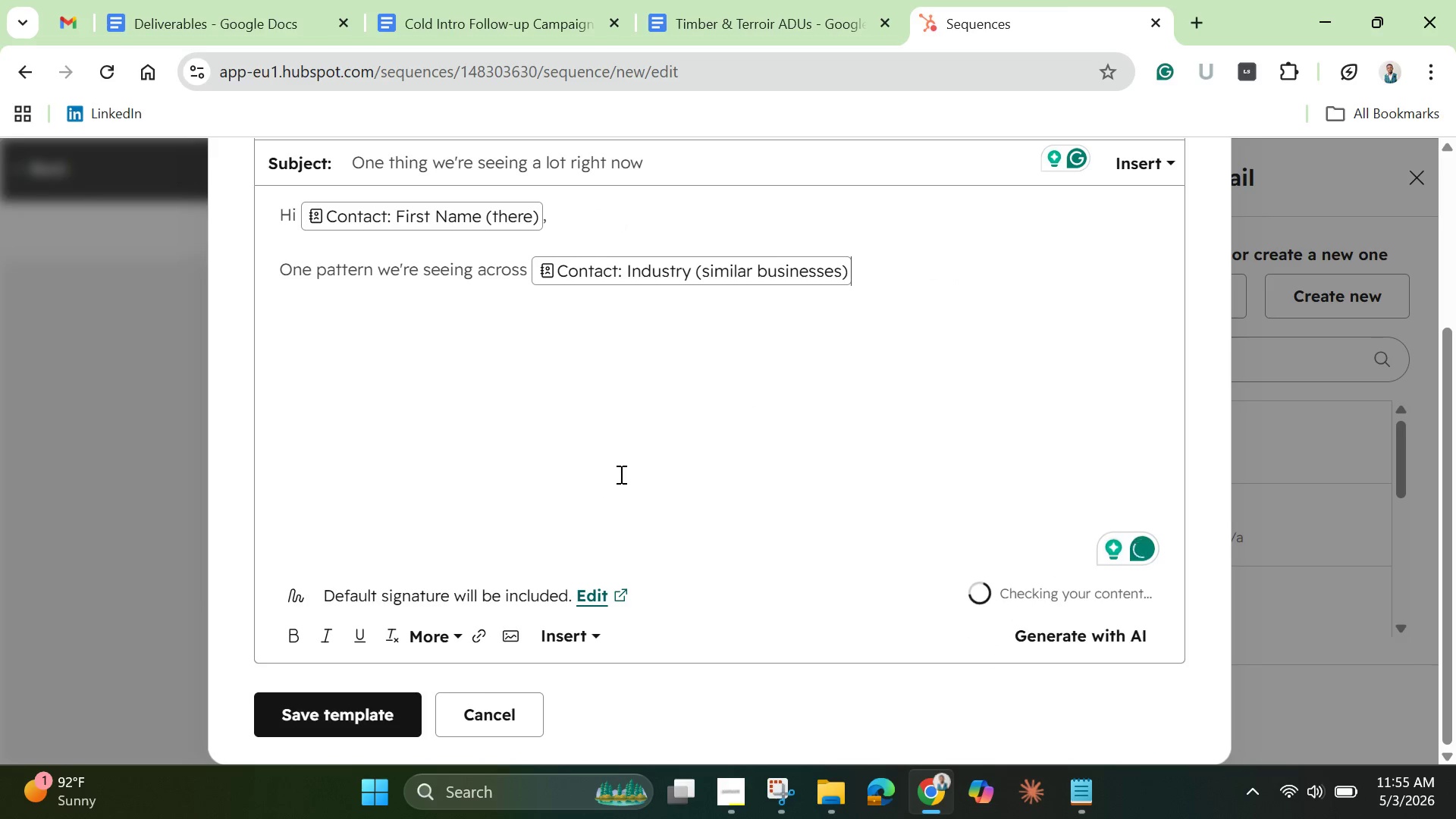 
type( is this: )
 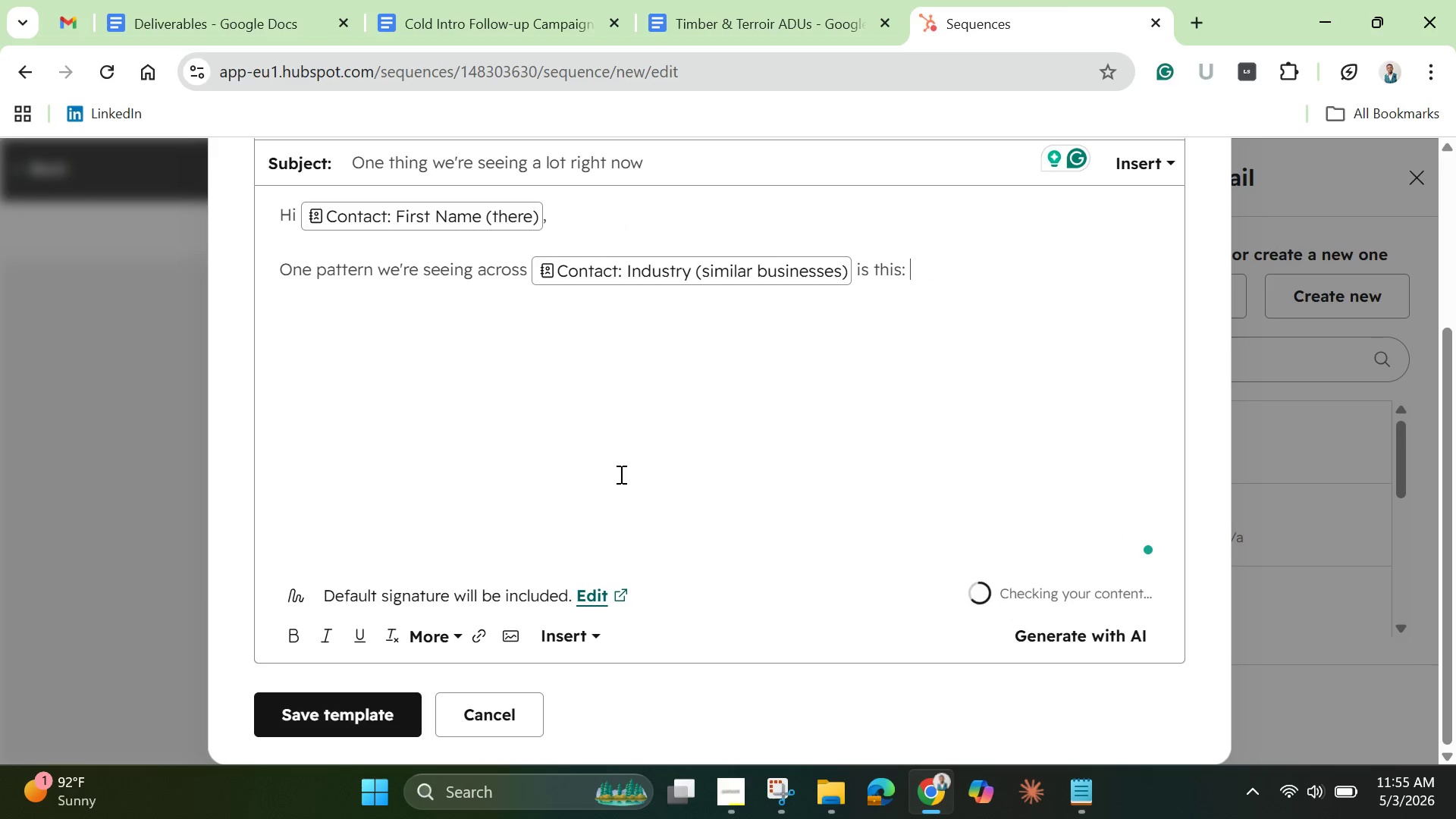 
wait(8.61)
 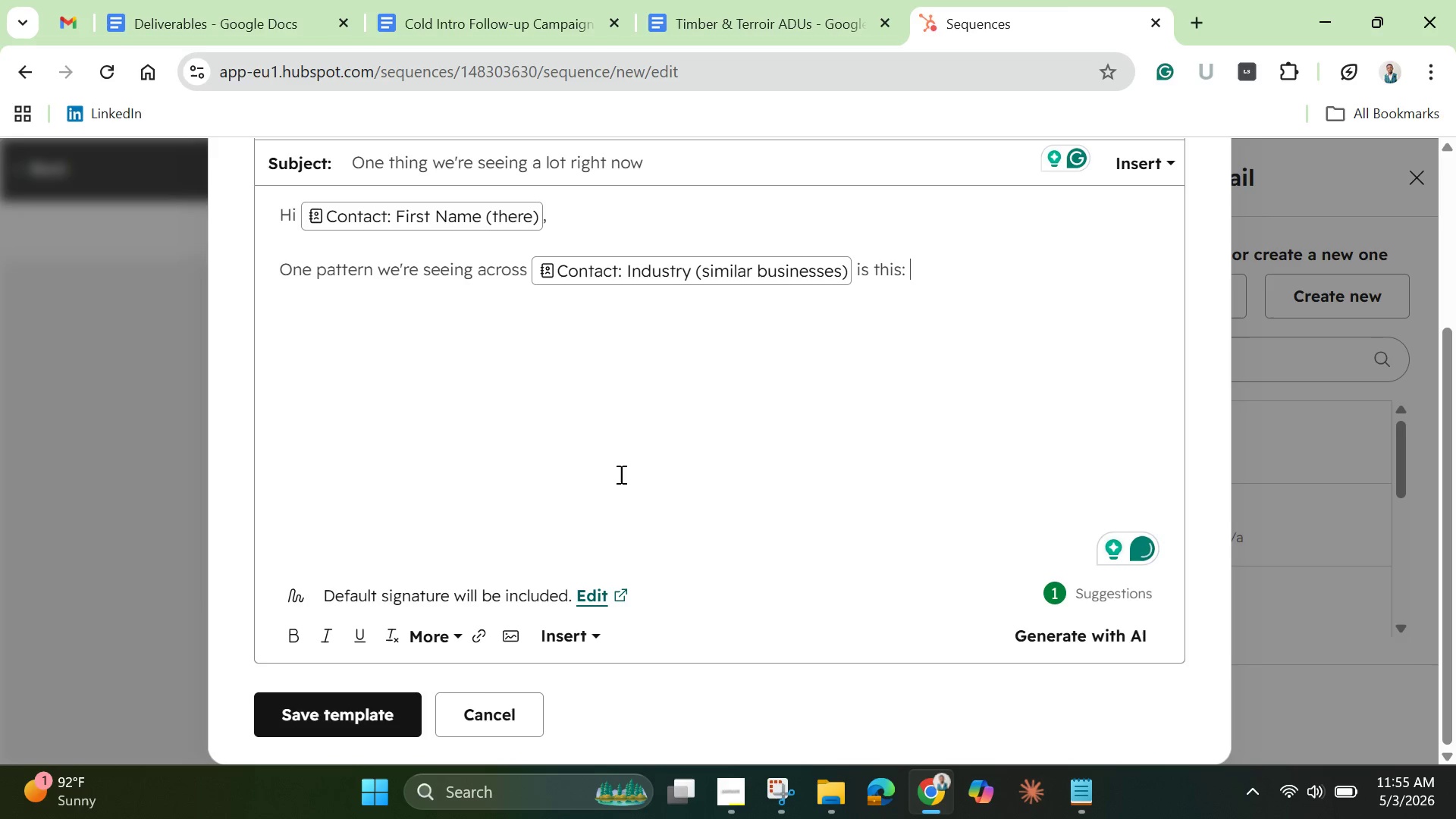 
type(Most teams underestimate how much )
 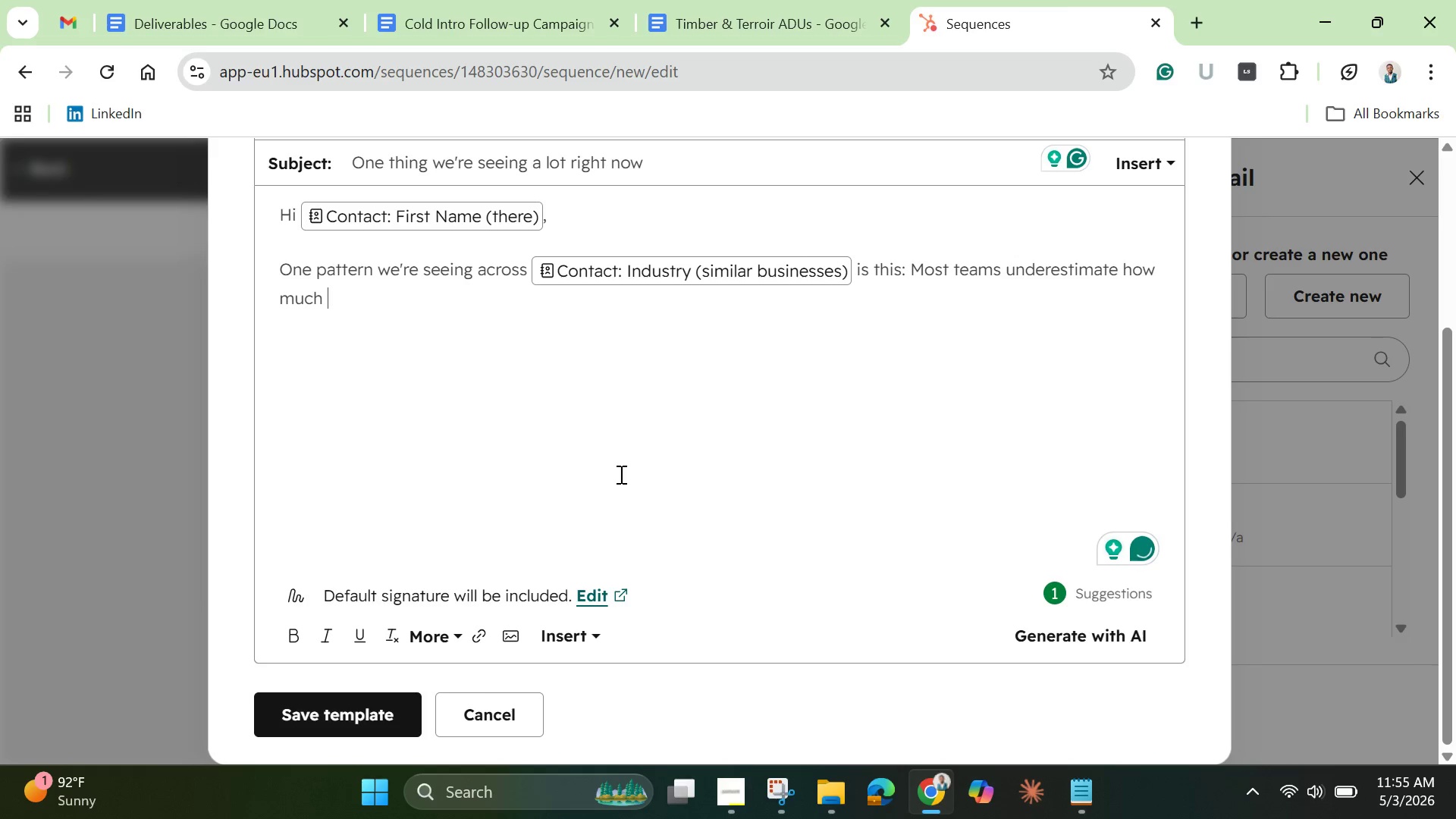 
wait(6.25)
 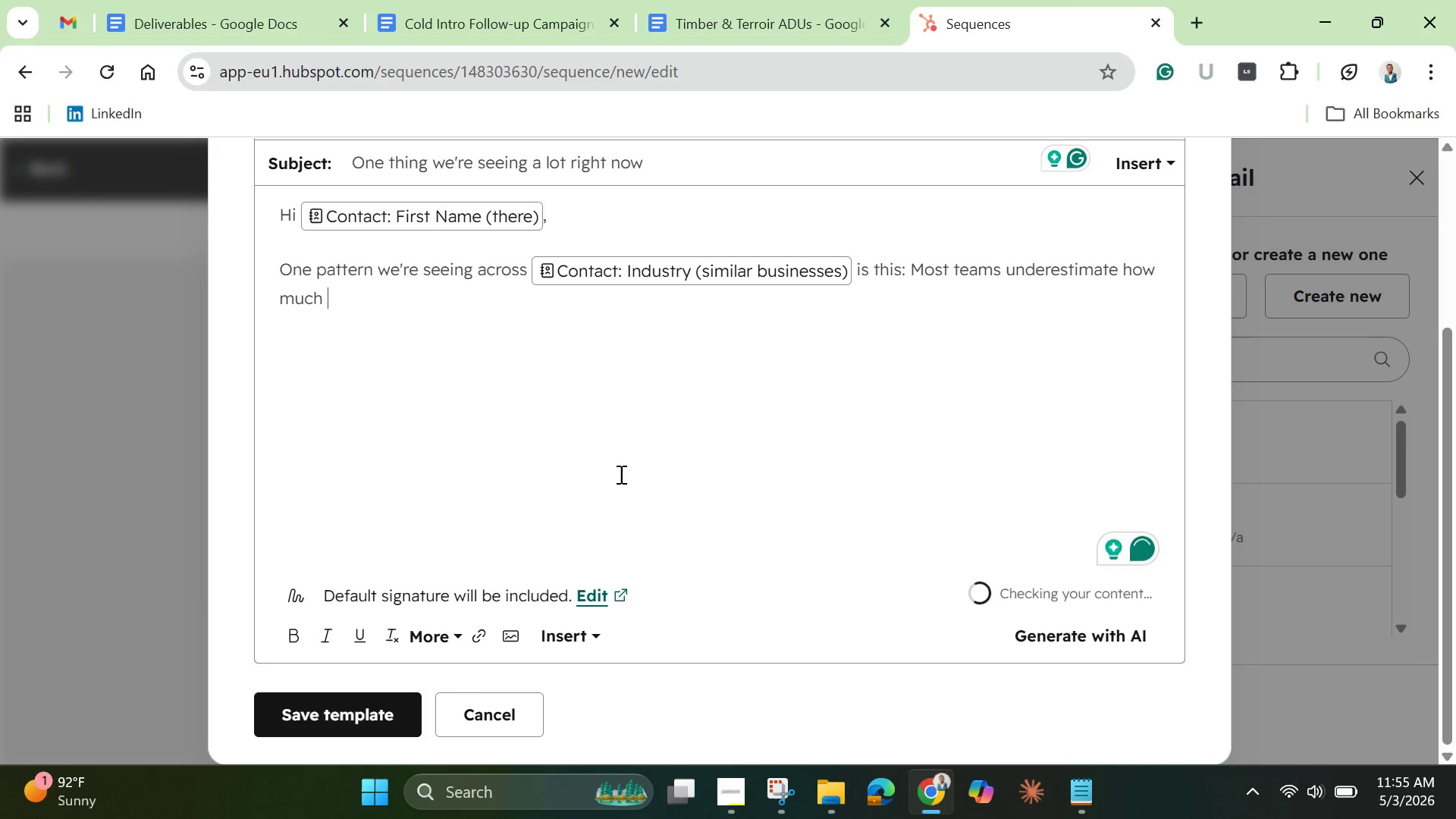 
left_click([569, 645])
 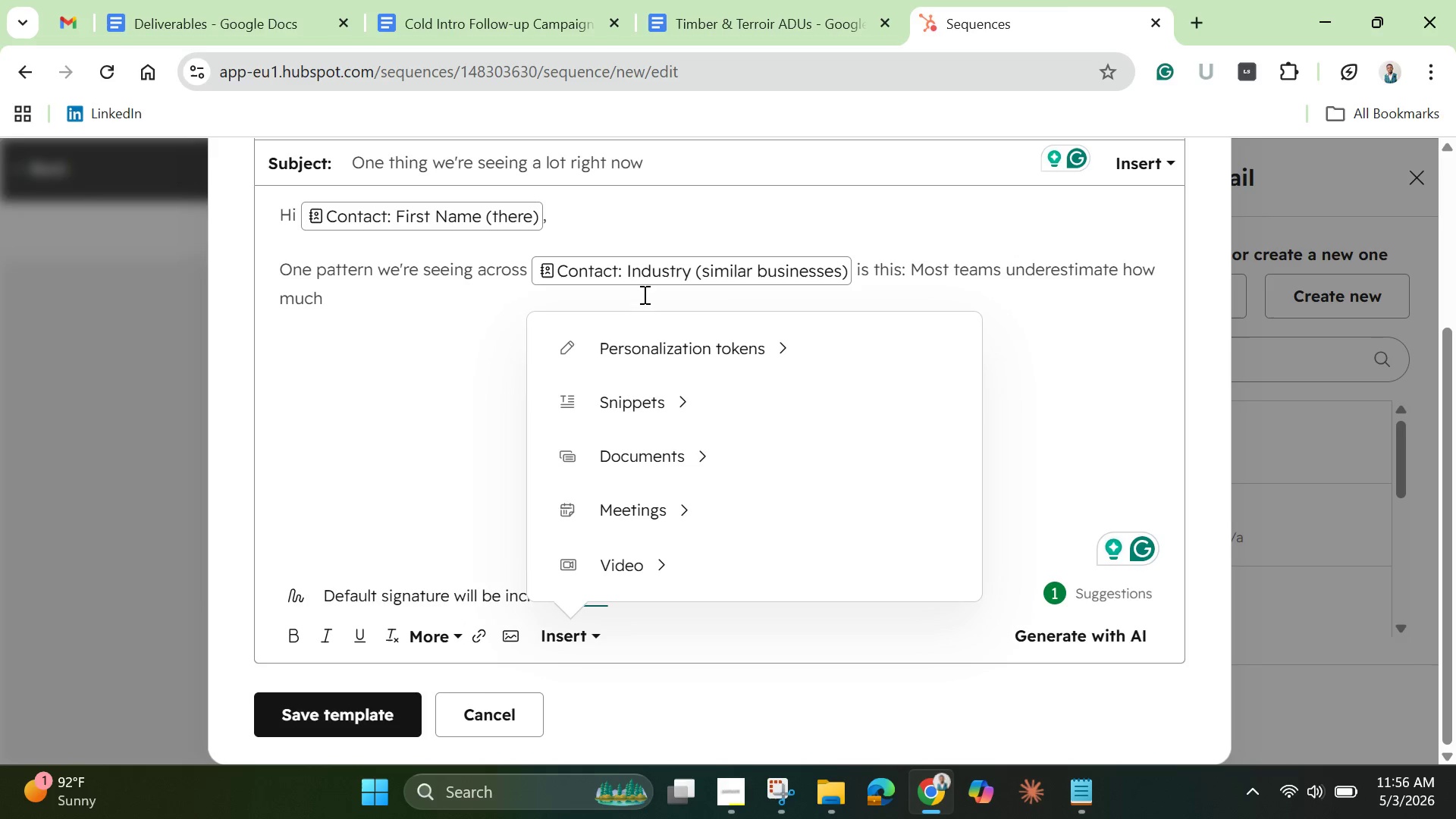 
left_click([643, 349])
 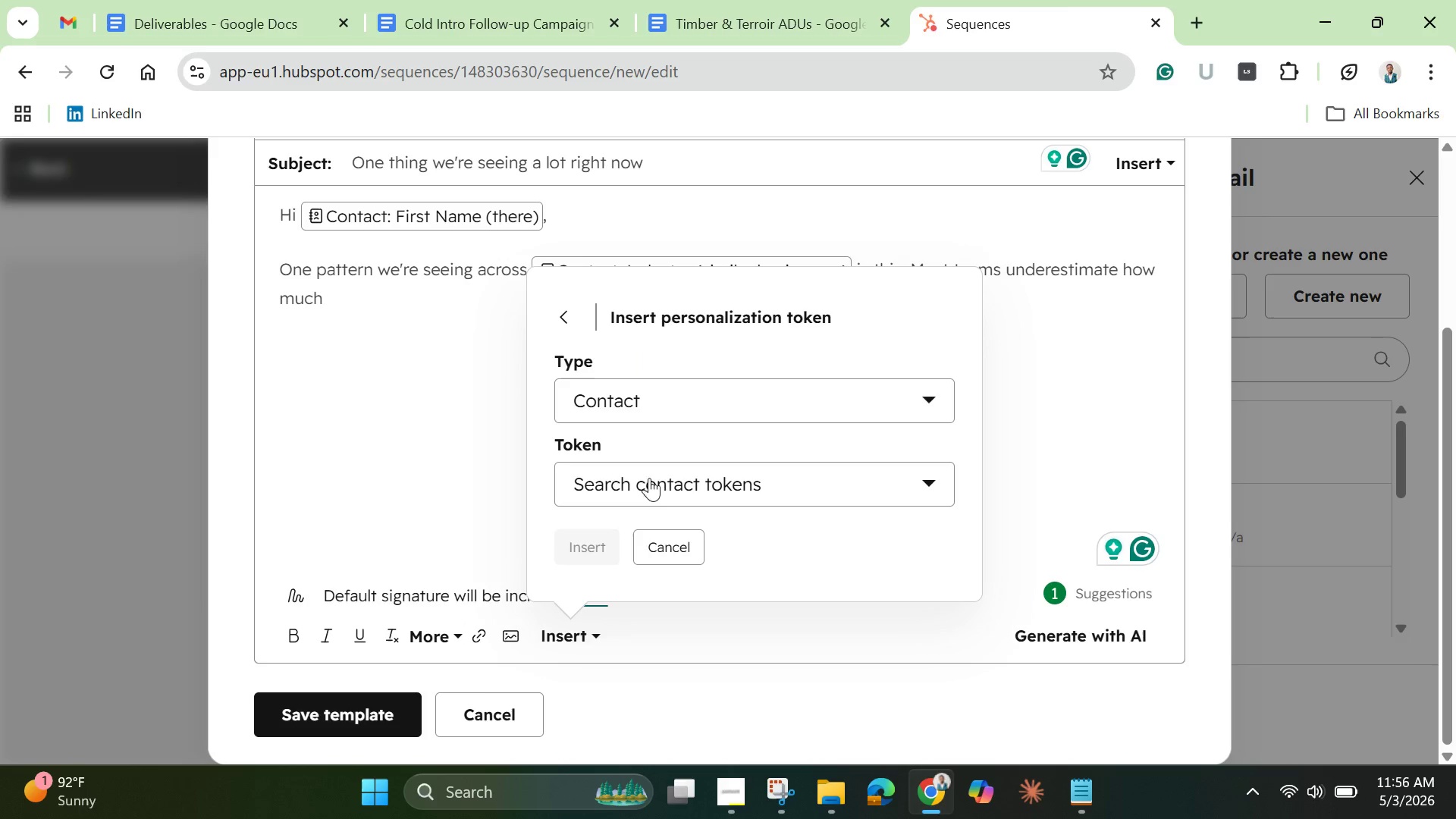 
left_click([639, 491])
 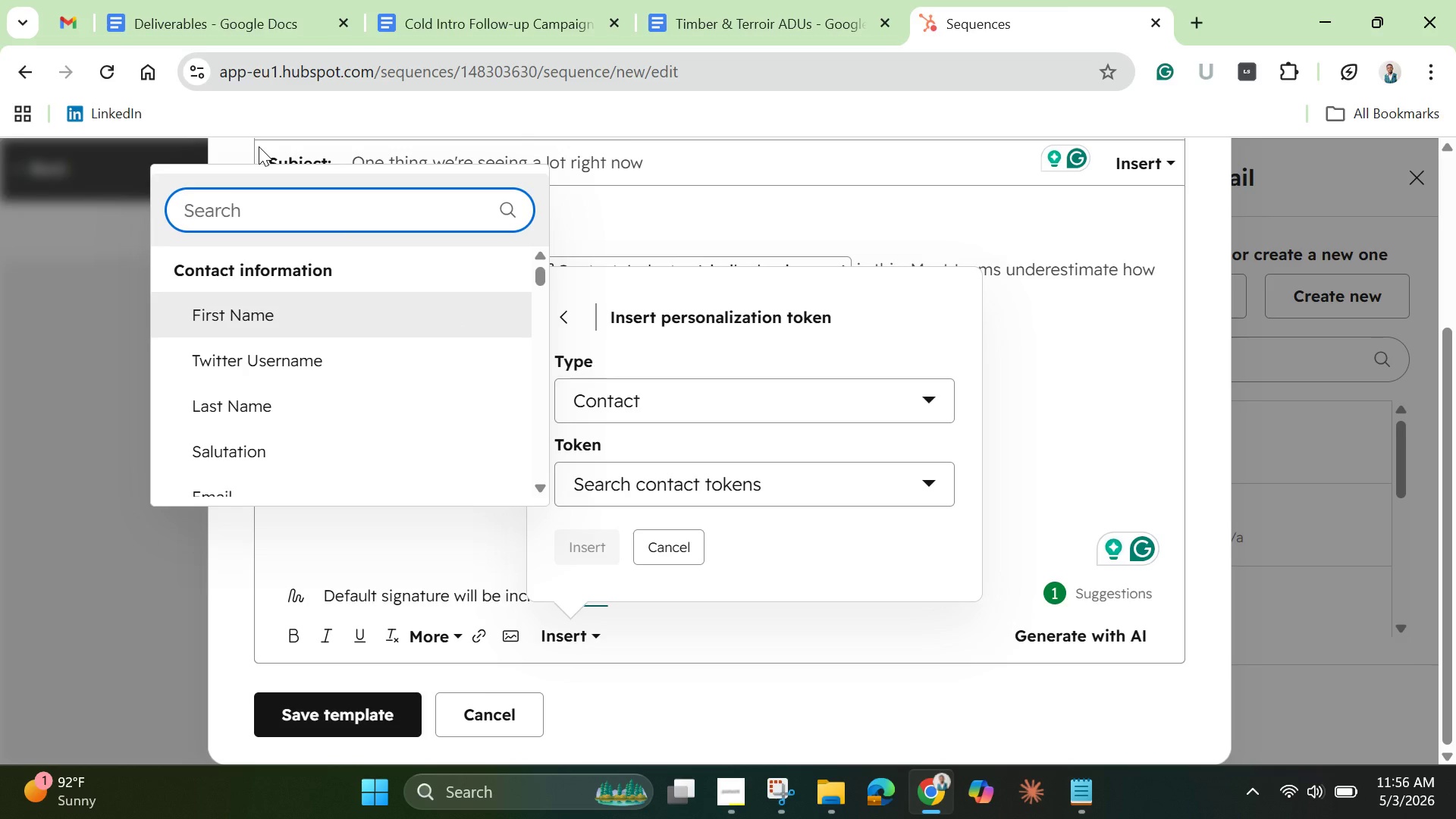 
type(prim)
 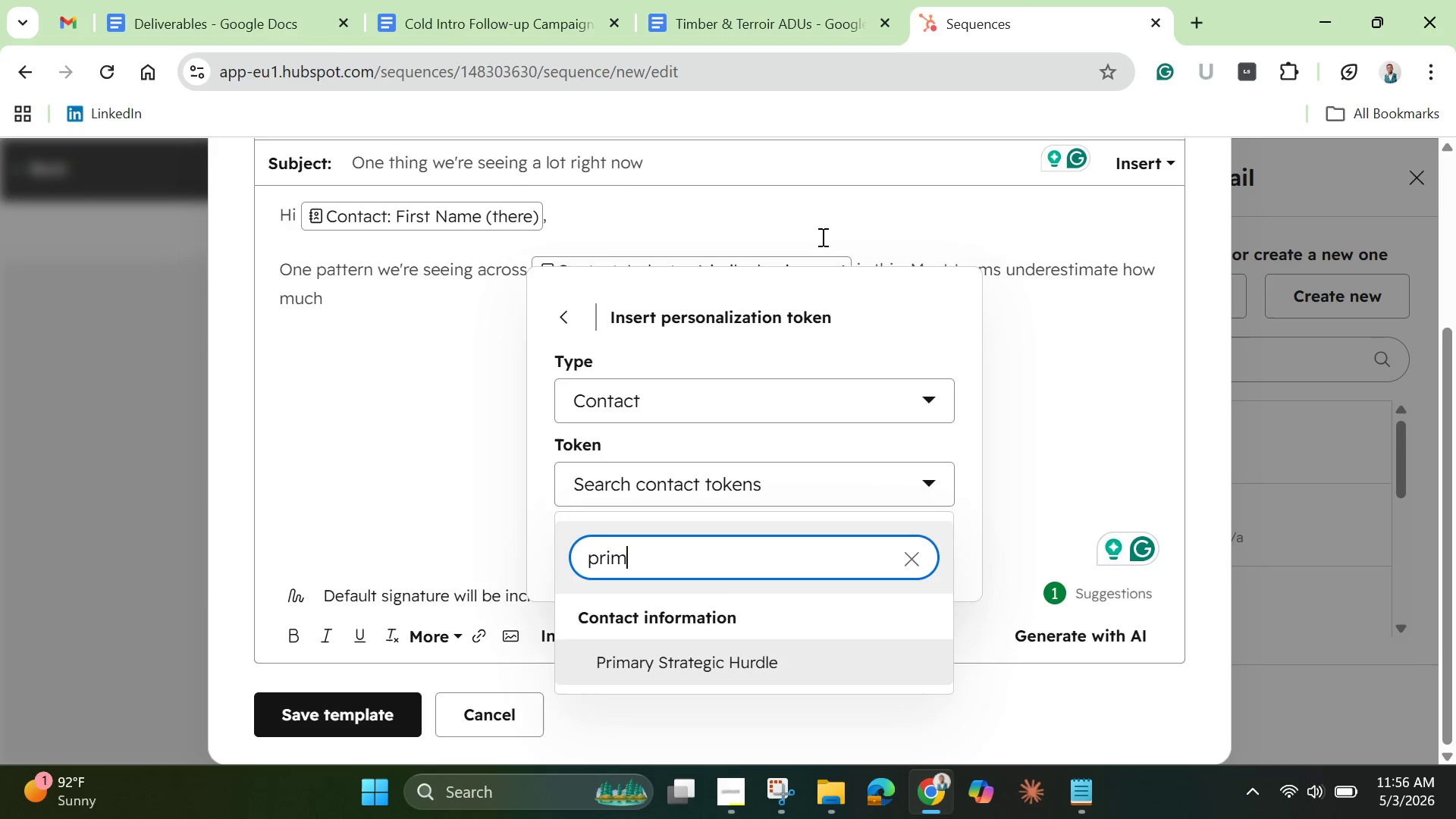 
wait(5.78)
 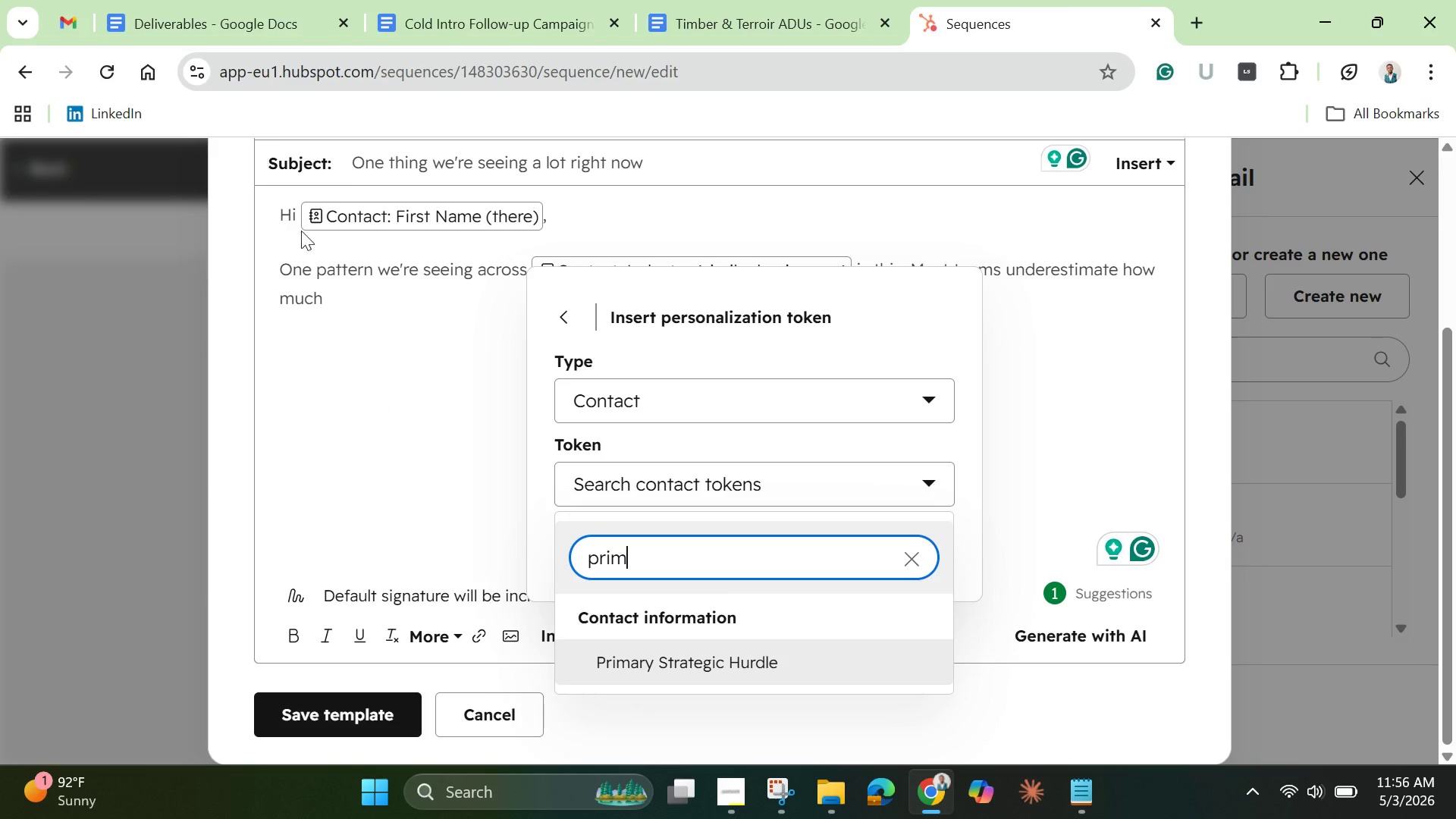 
left_click([754, 661])
 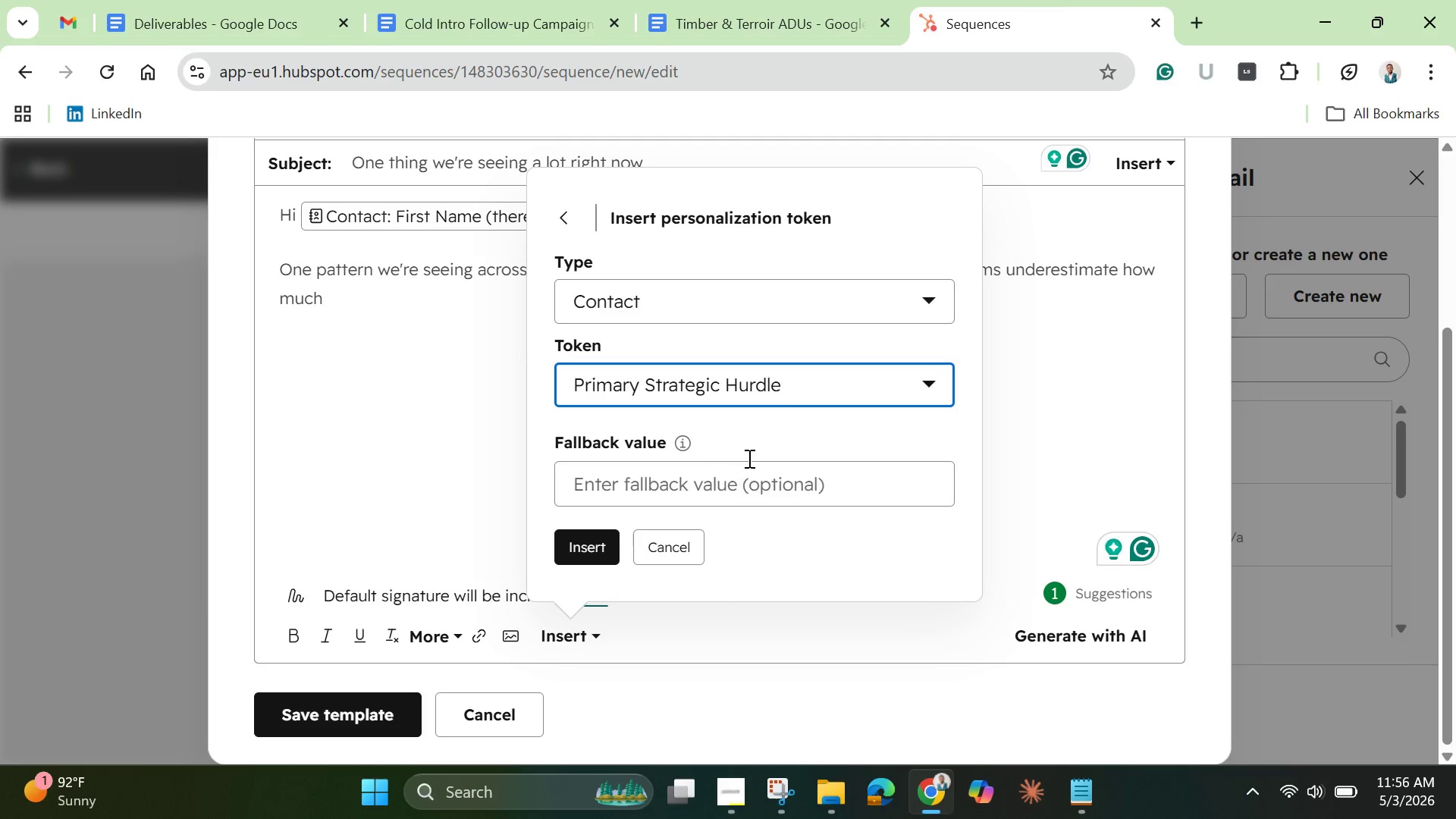 
left_click([758, 494])
 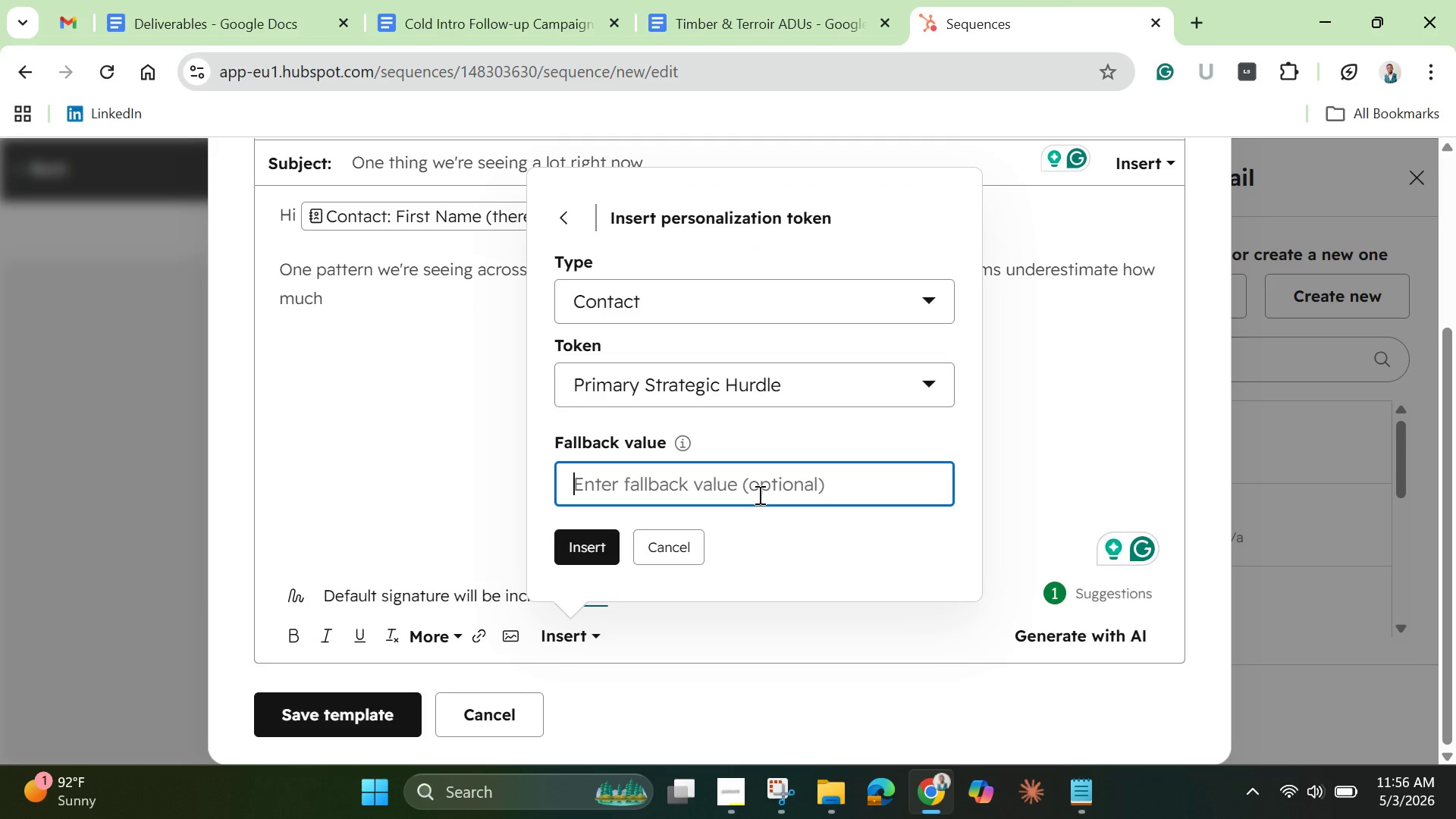 
wait(5.5)
 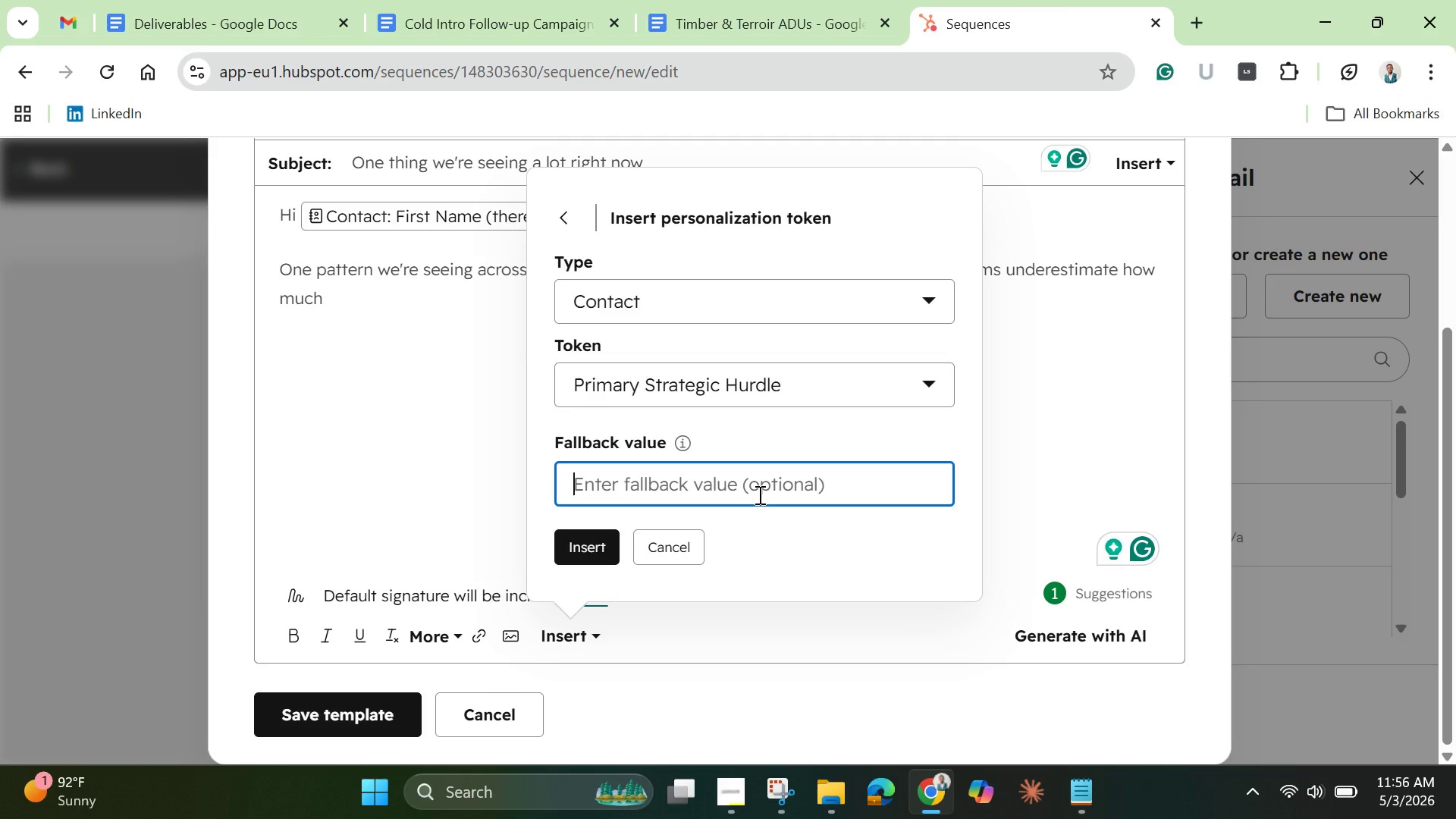 
type(this area)
 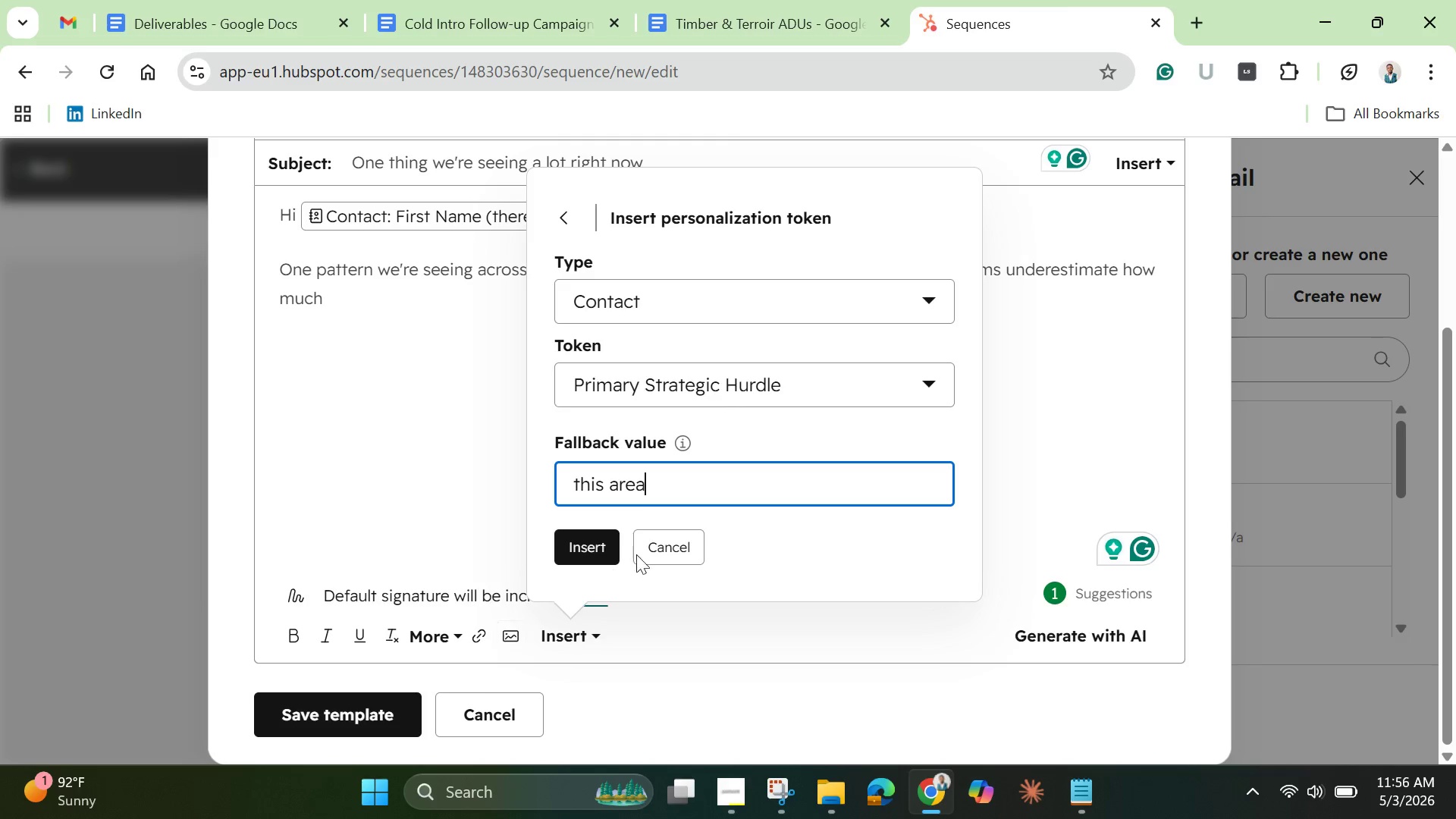 
left_click([598, 551])
 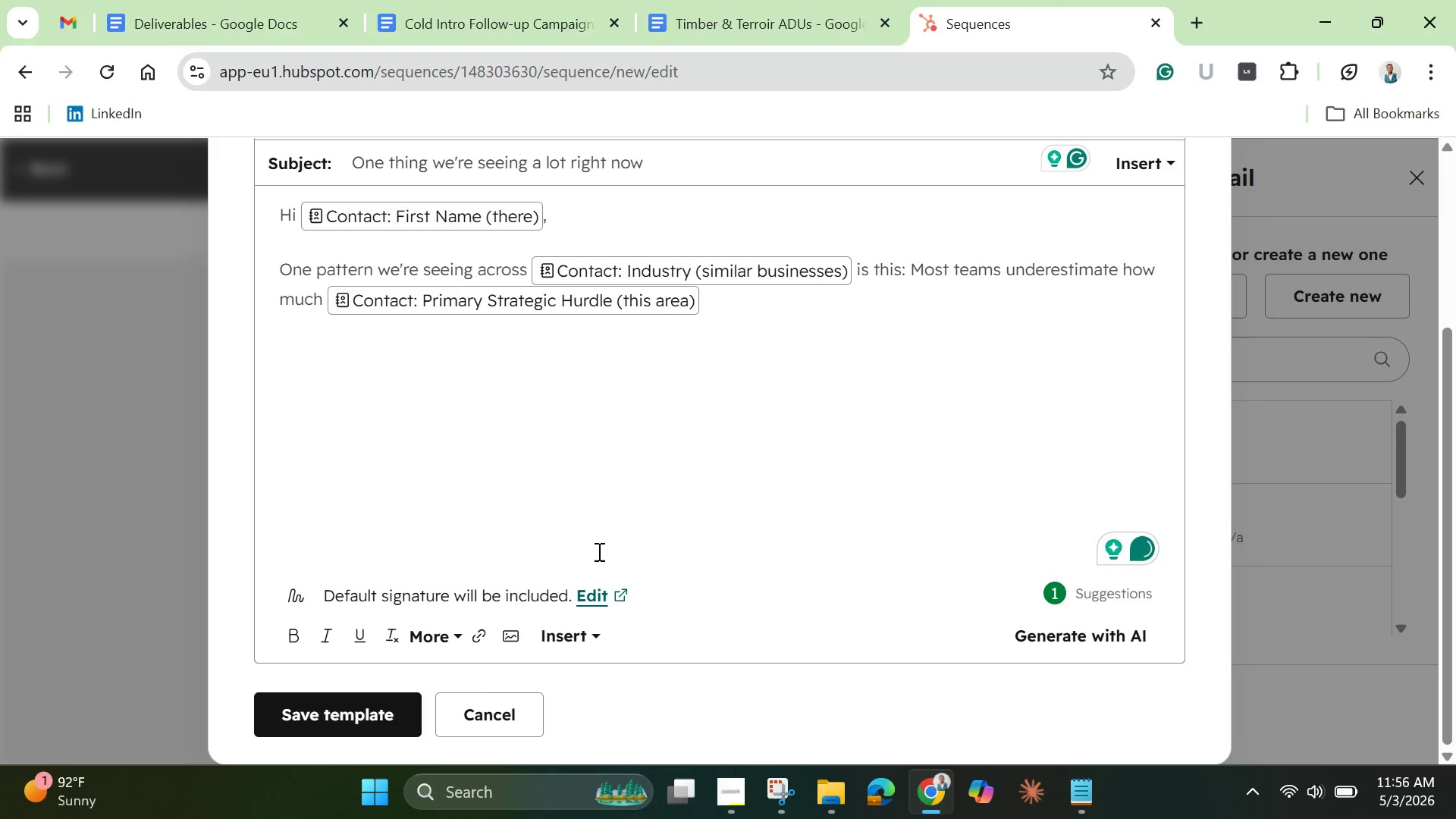 
wait(8.09)
 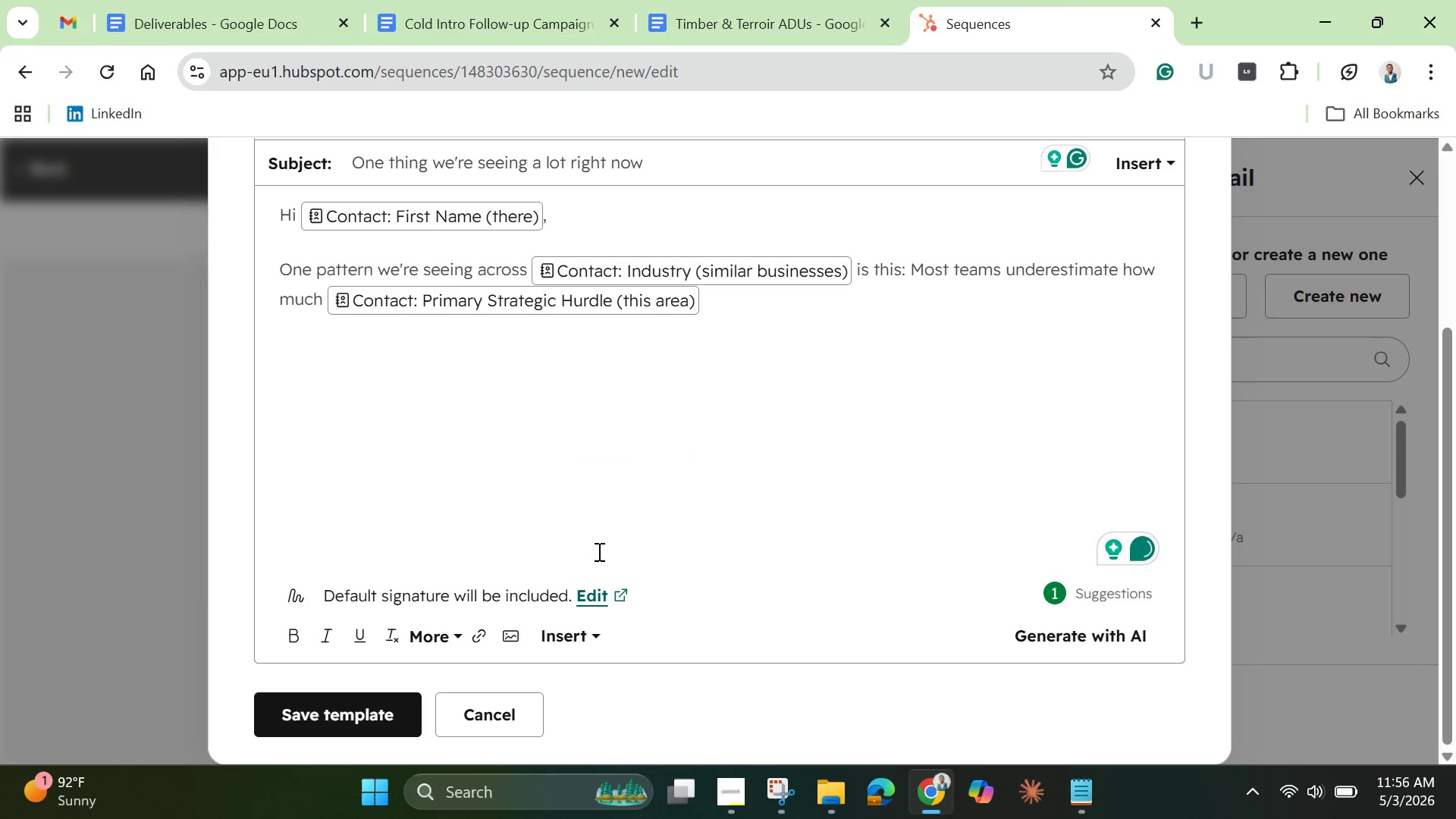 
type( compounds over time. )
 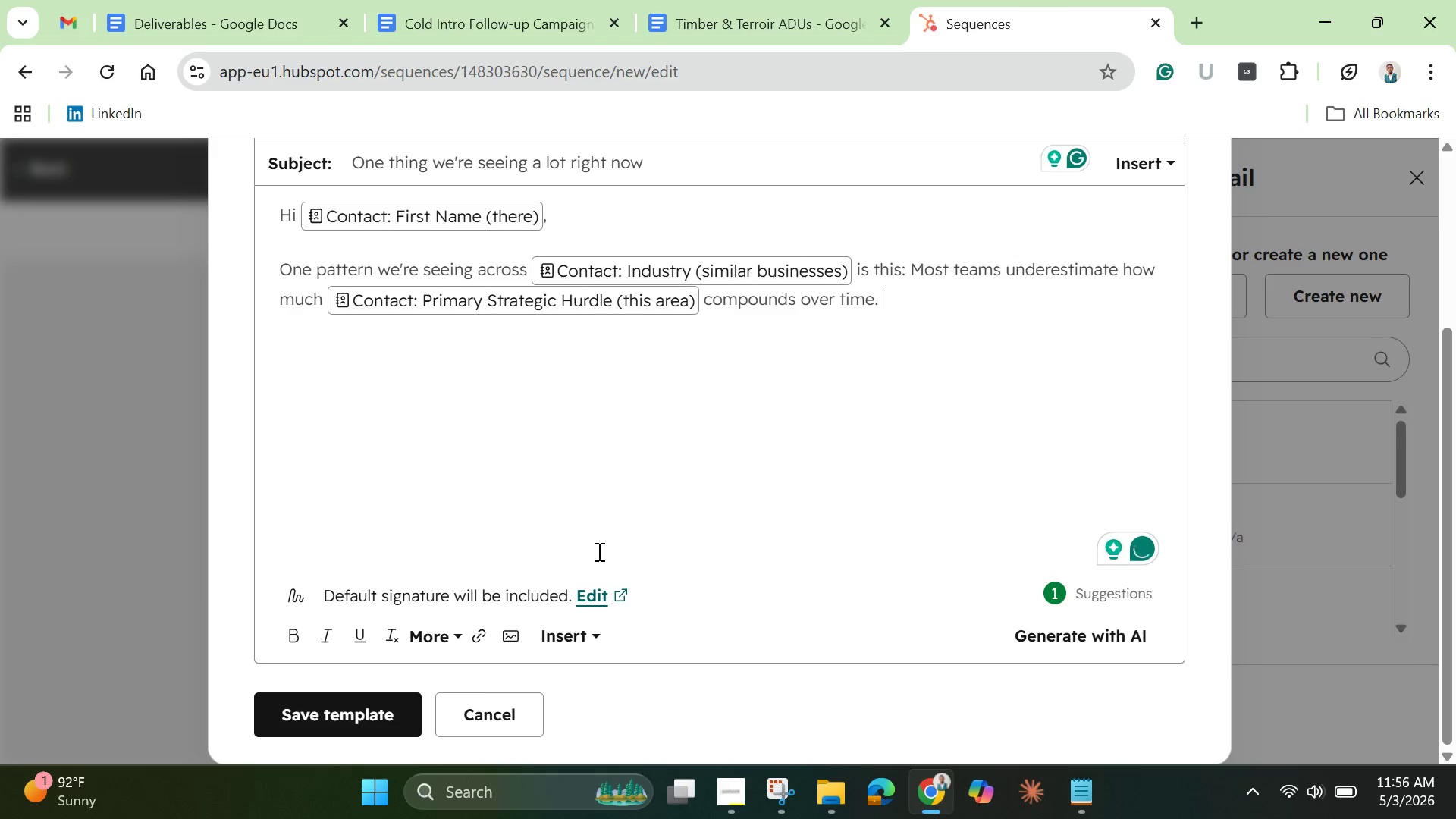 
wait(9.53)
 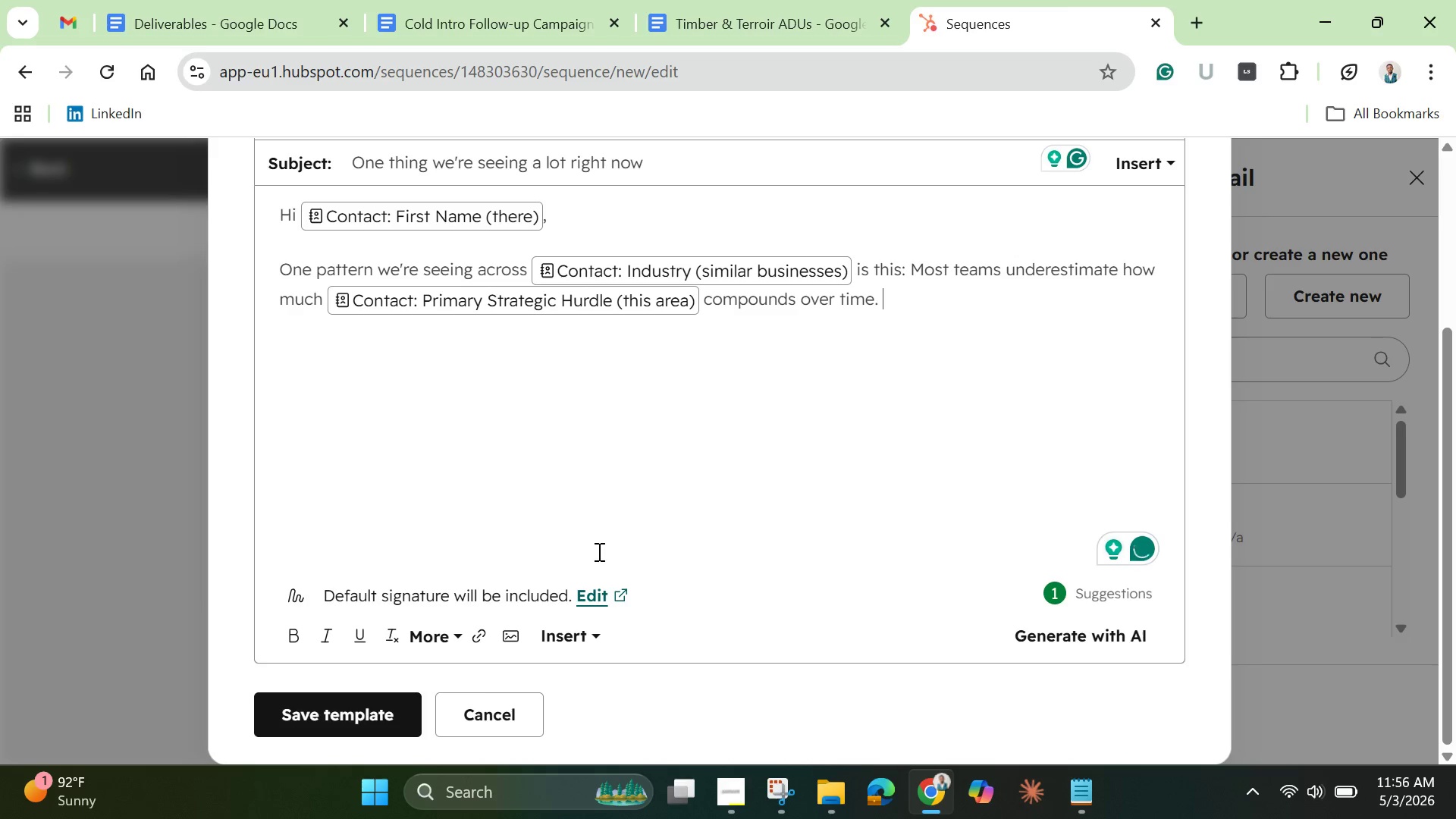 
key(Enter)
 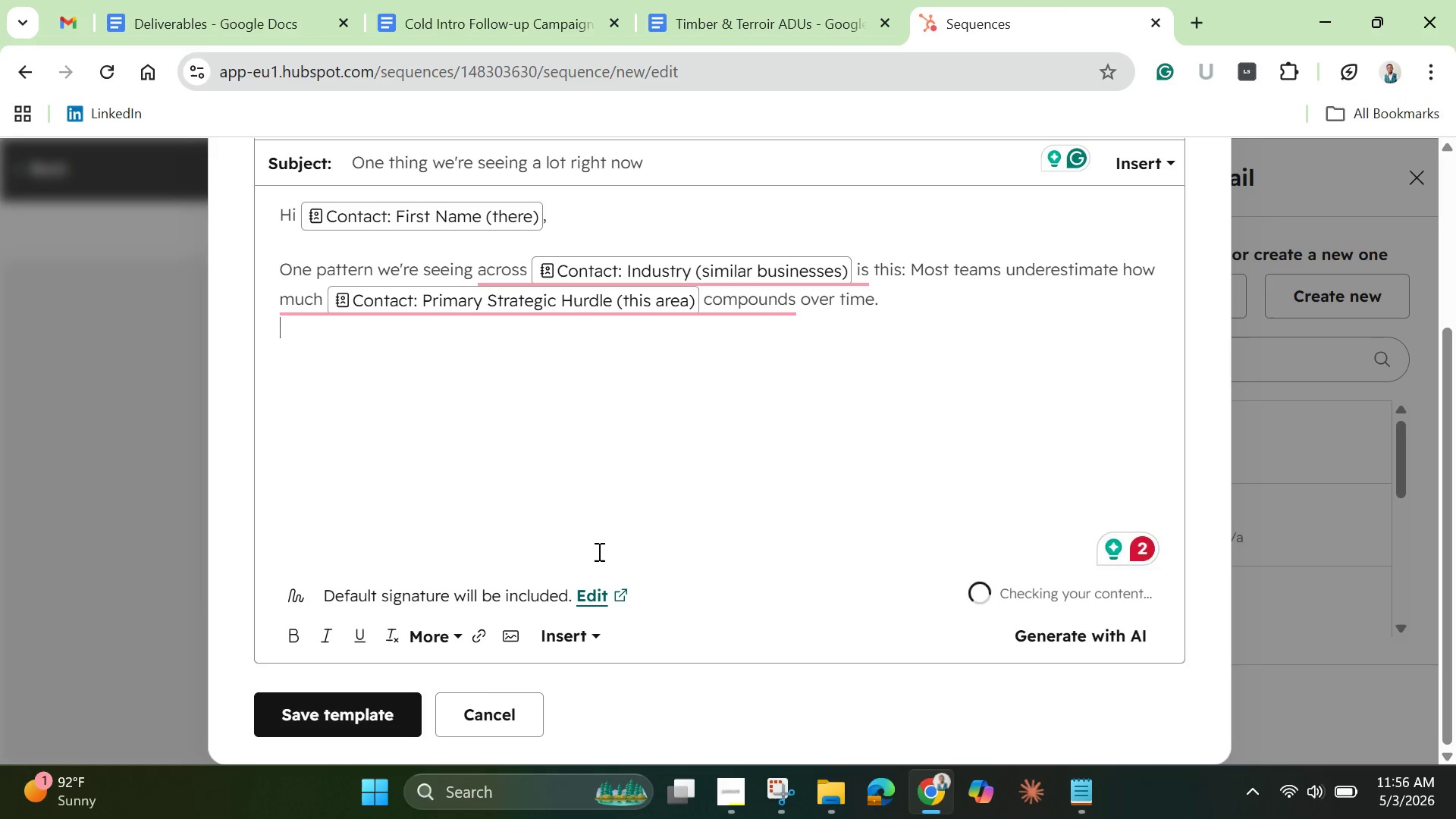 
key(Enter)
 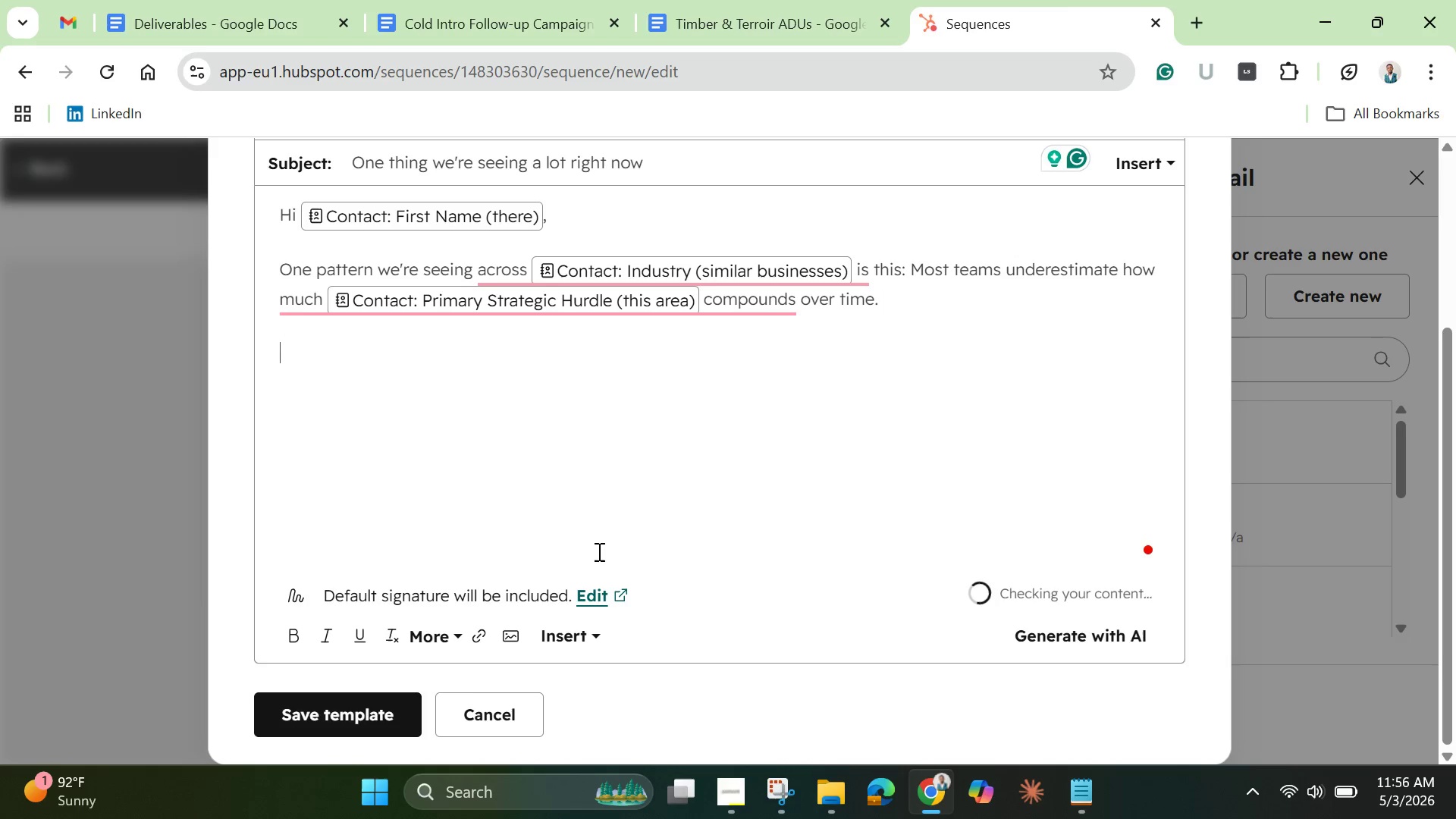 
type(Small gaps early tend to become expensice)
key(Backspace)
key(Backspace)
type(ve later. )
 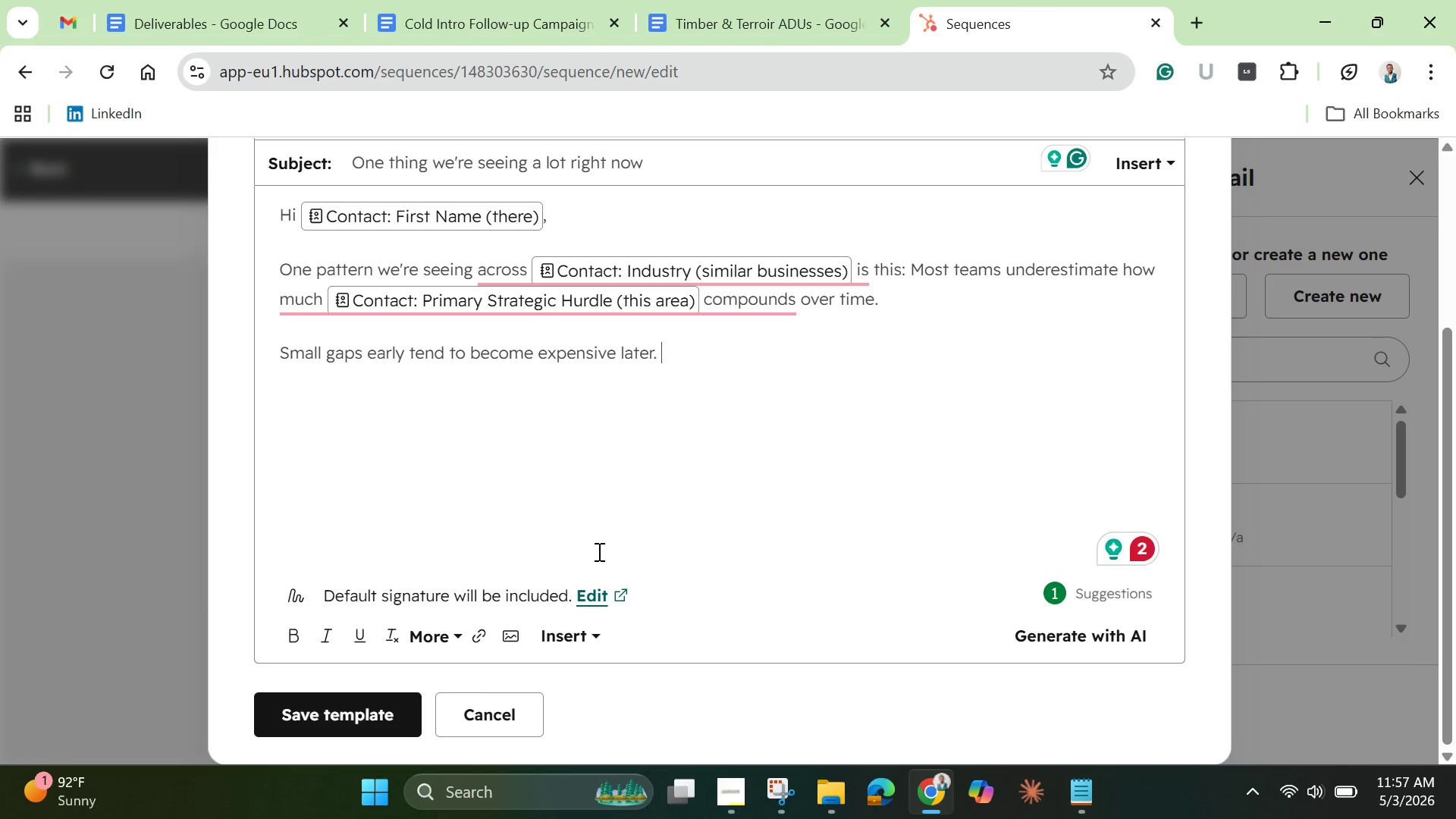 
wait(12.55)
 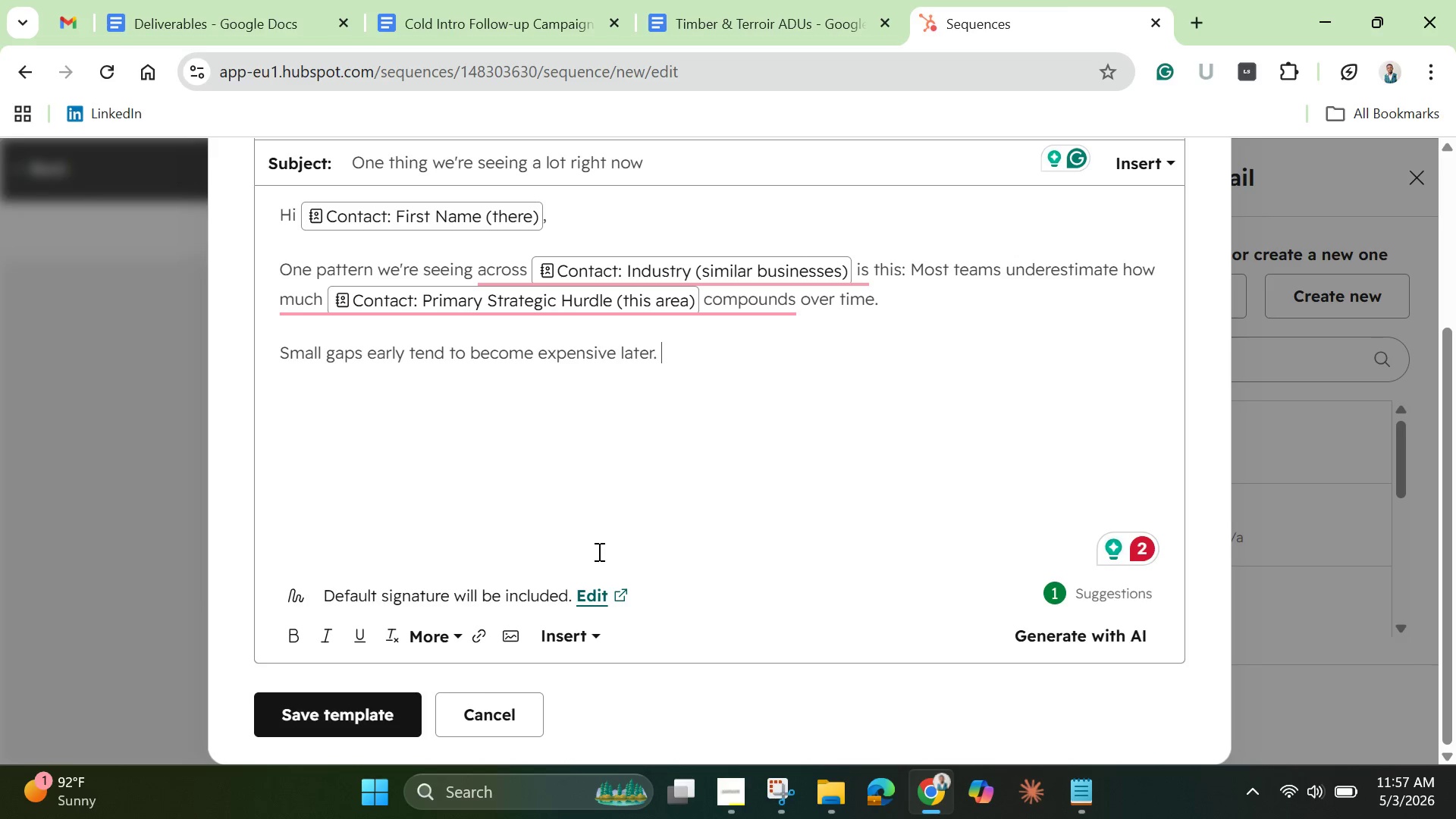 
key(Backspace)
 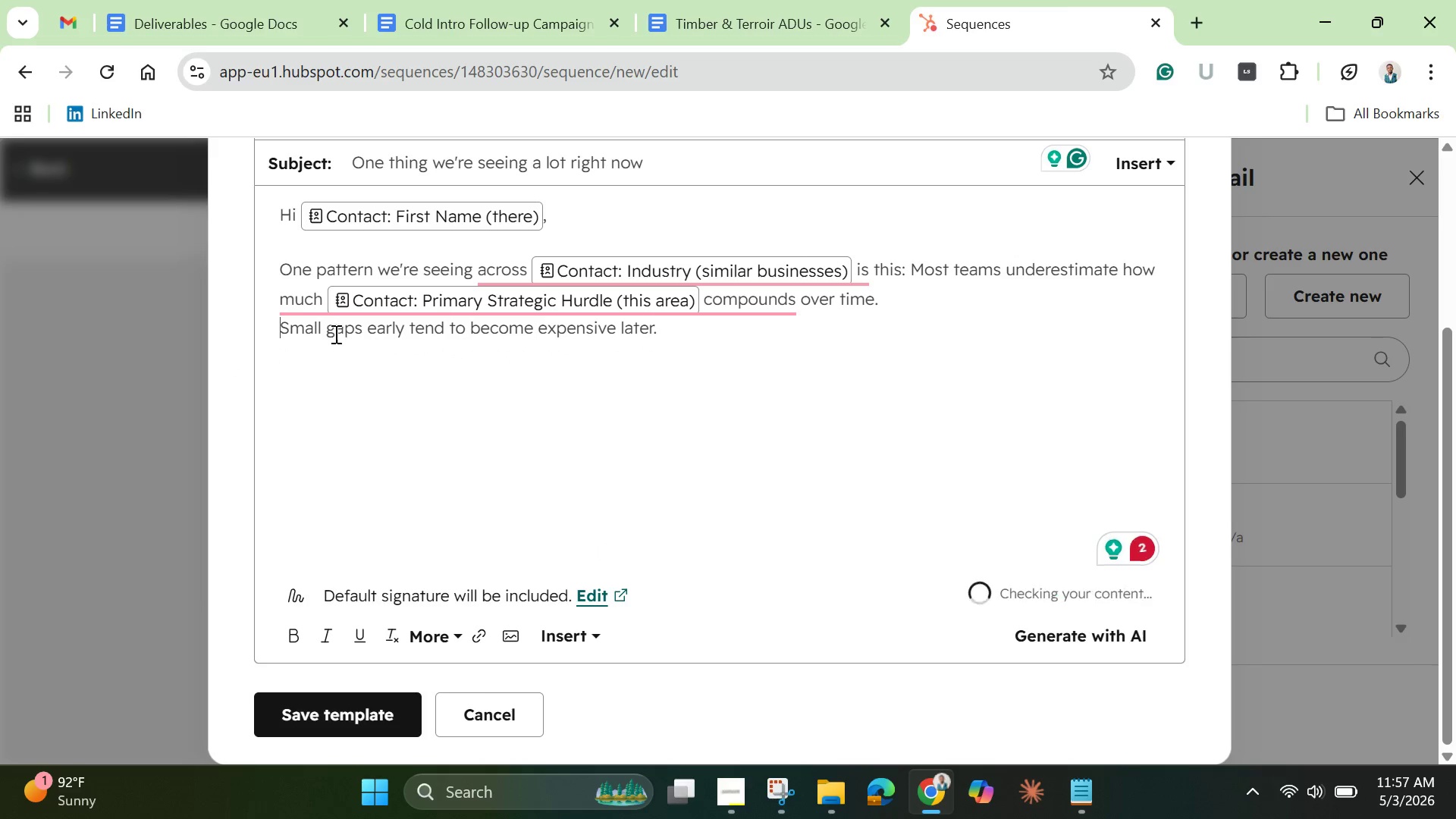 
key(Backspace)
 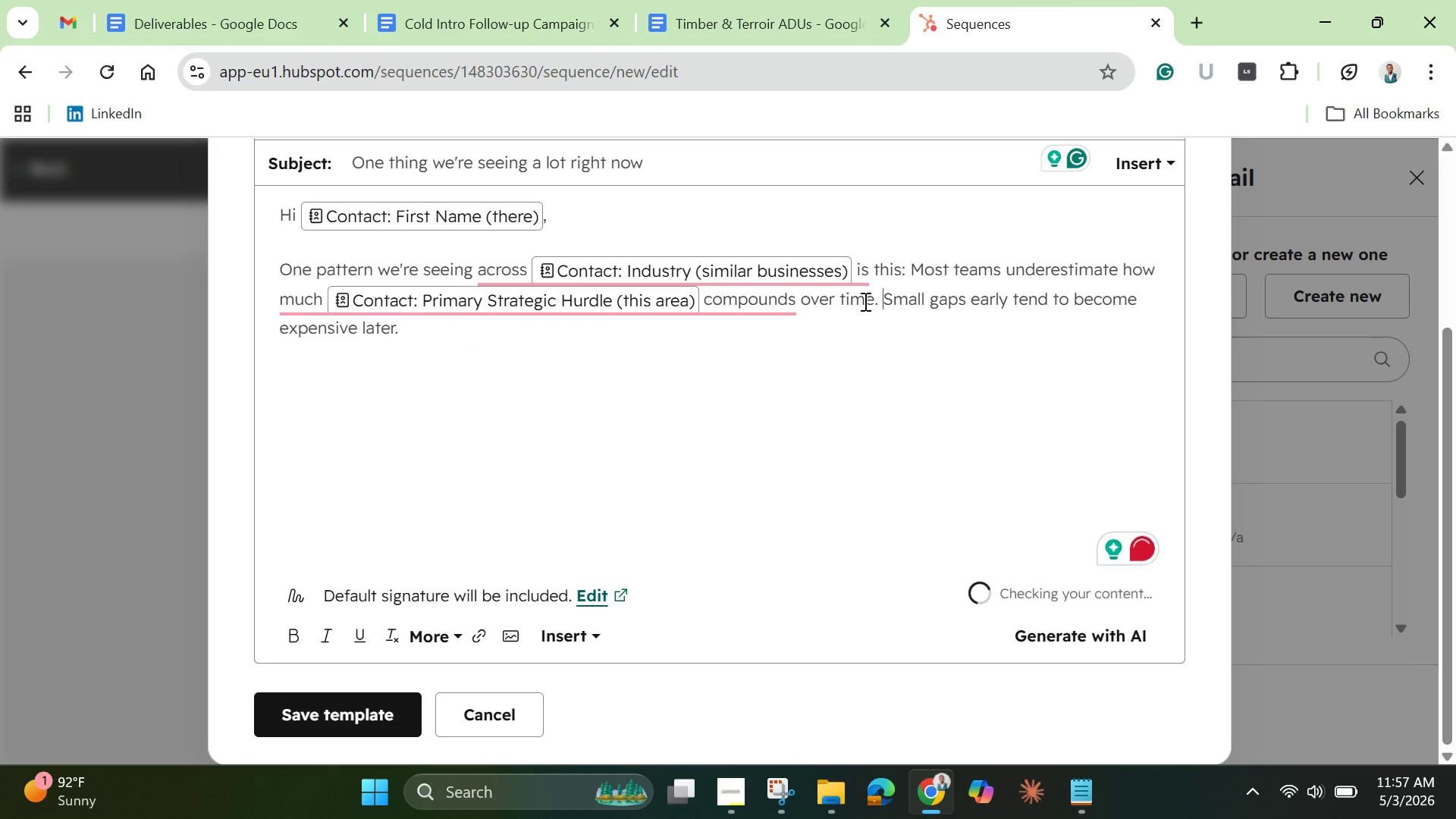 
left_click([552, 348])
 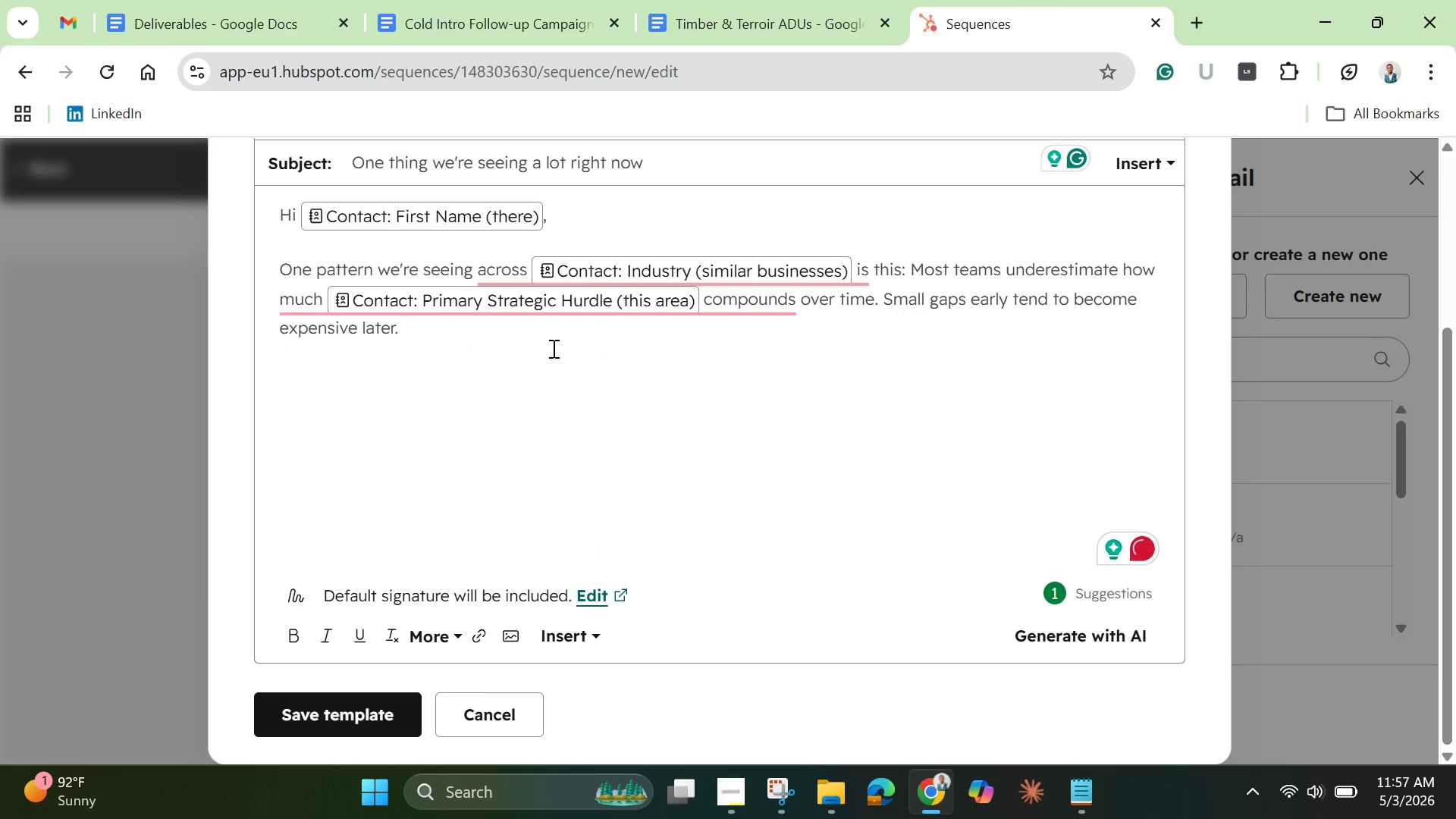 
key(Enter)
 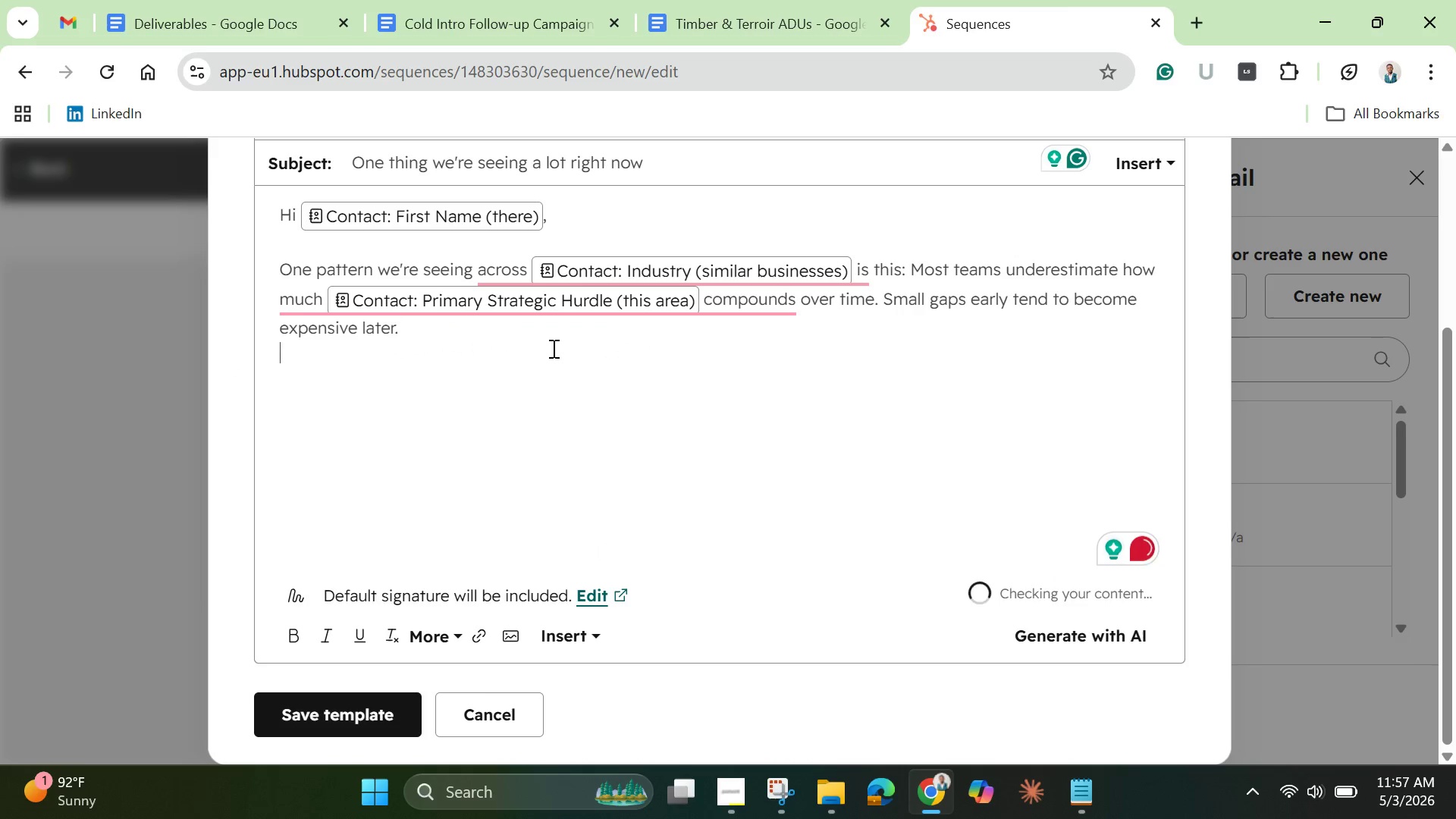 
key(Enter)
 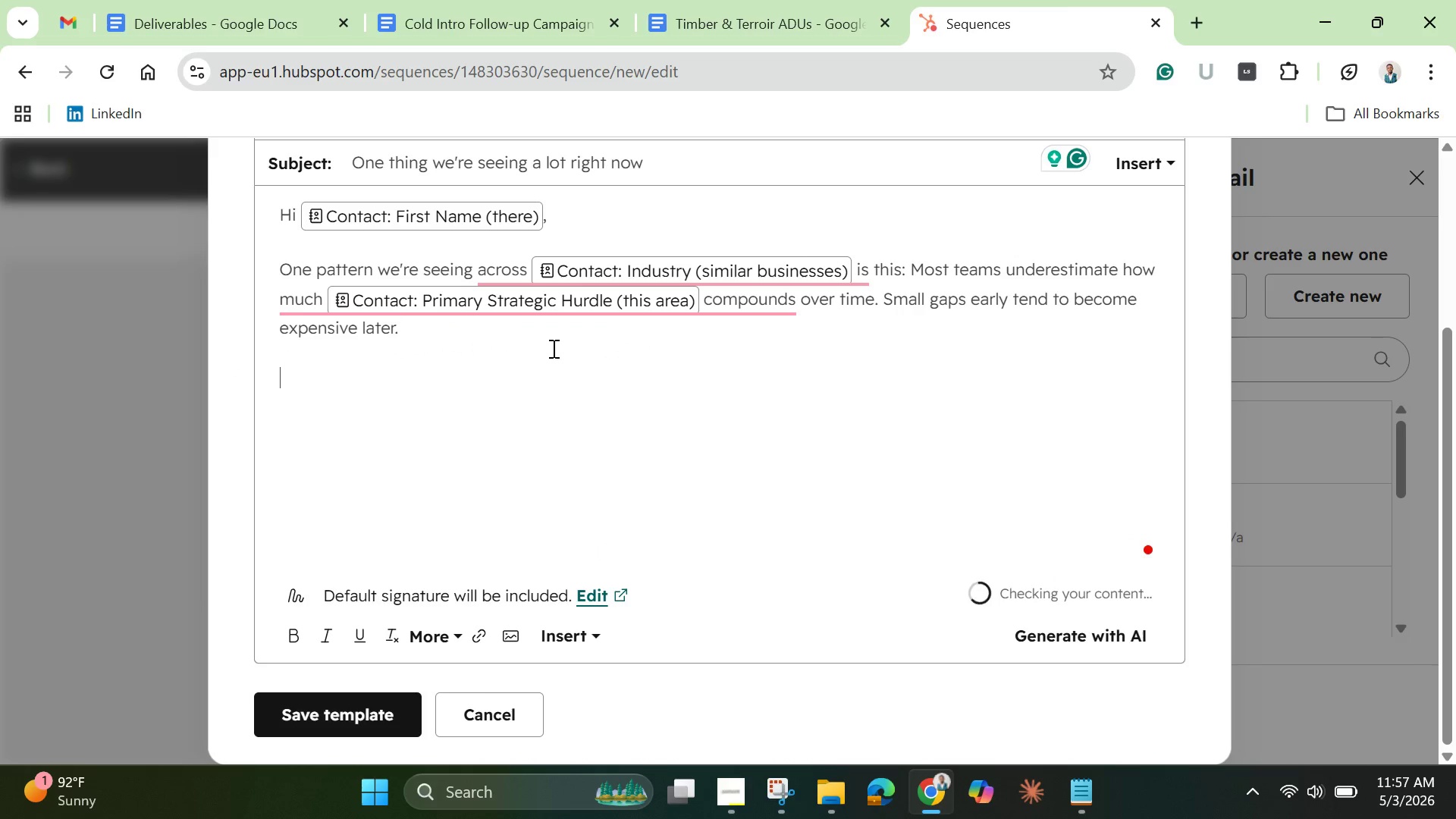 
type(If useful, I can share how others are approaching it. )
 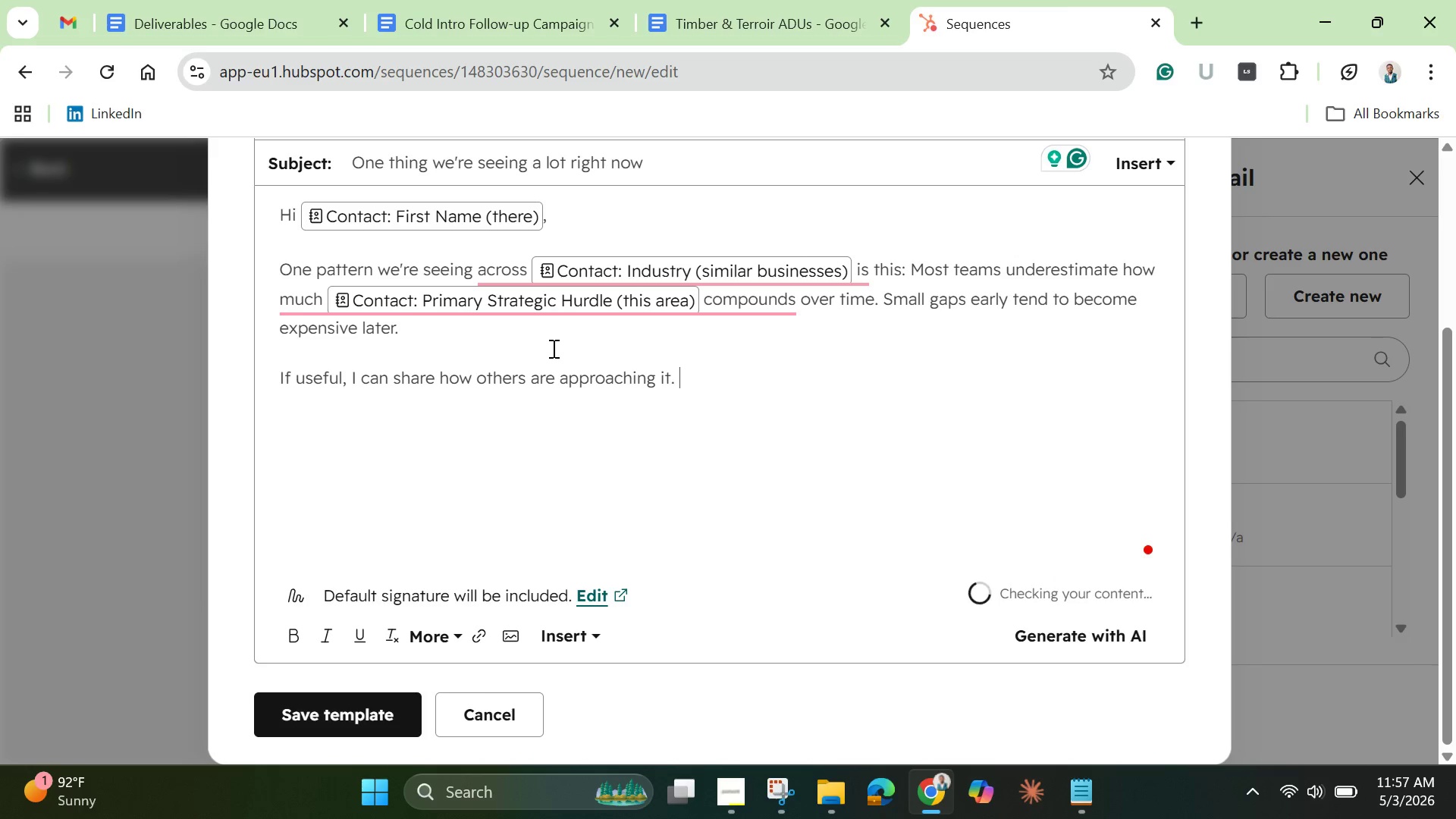 
key(Enter)
 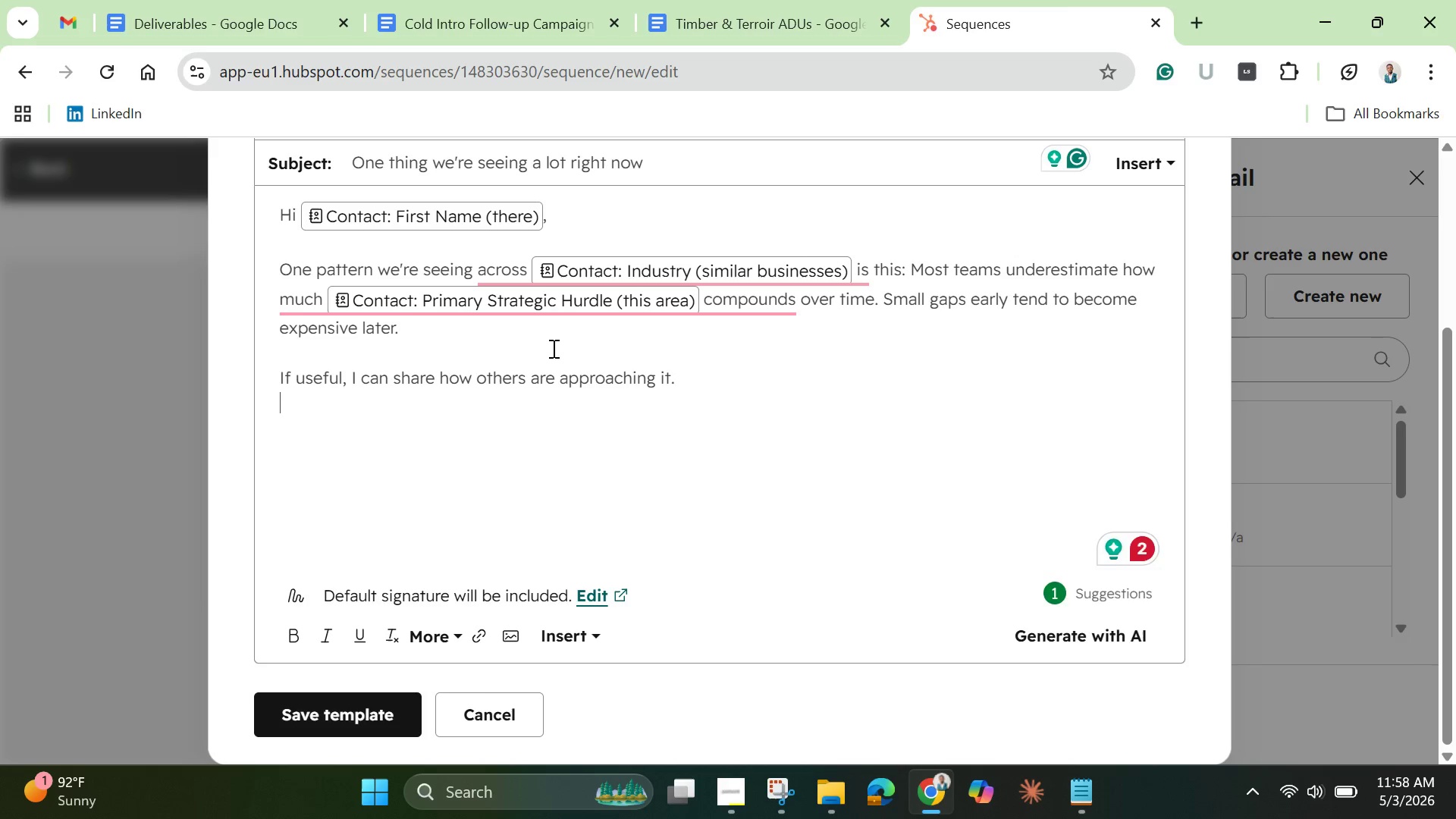 
key(Enter)
 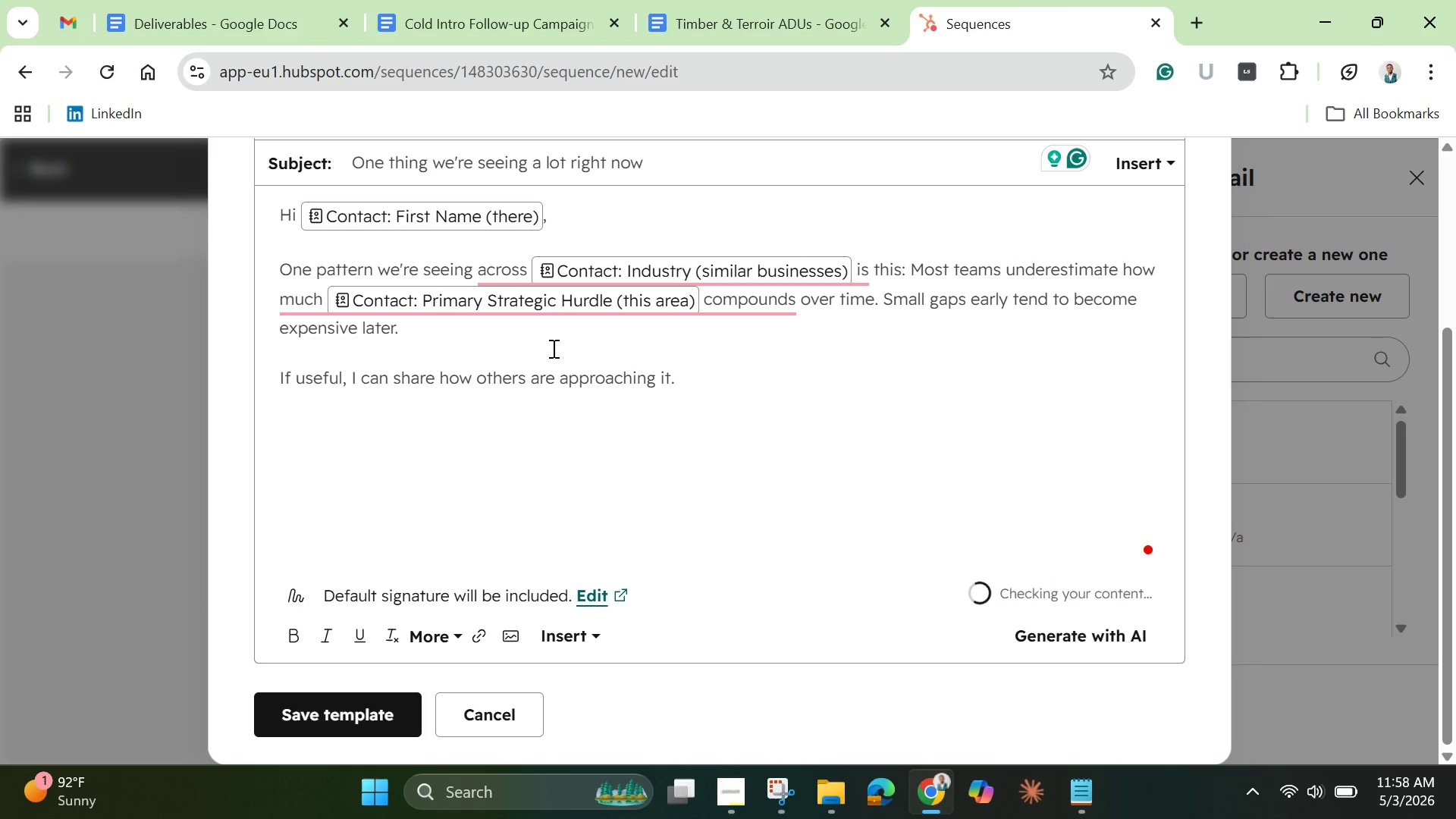 
type(David.)
key(Backspace)
 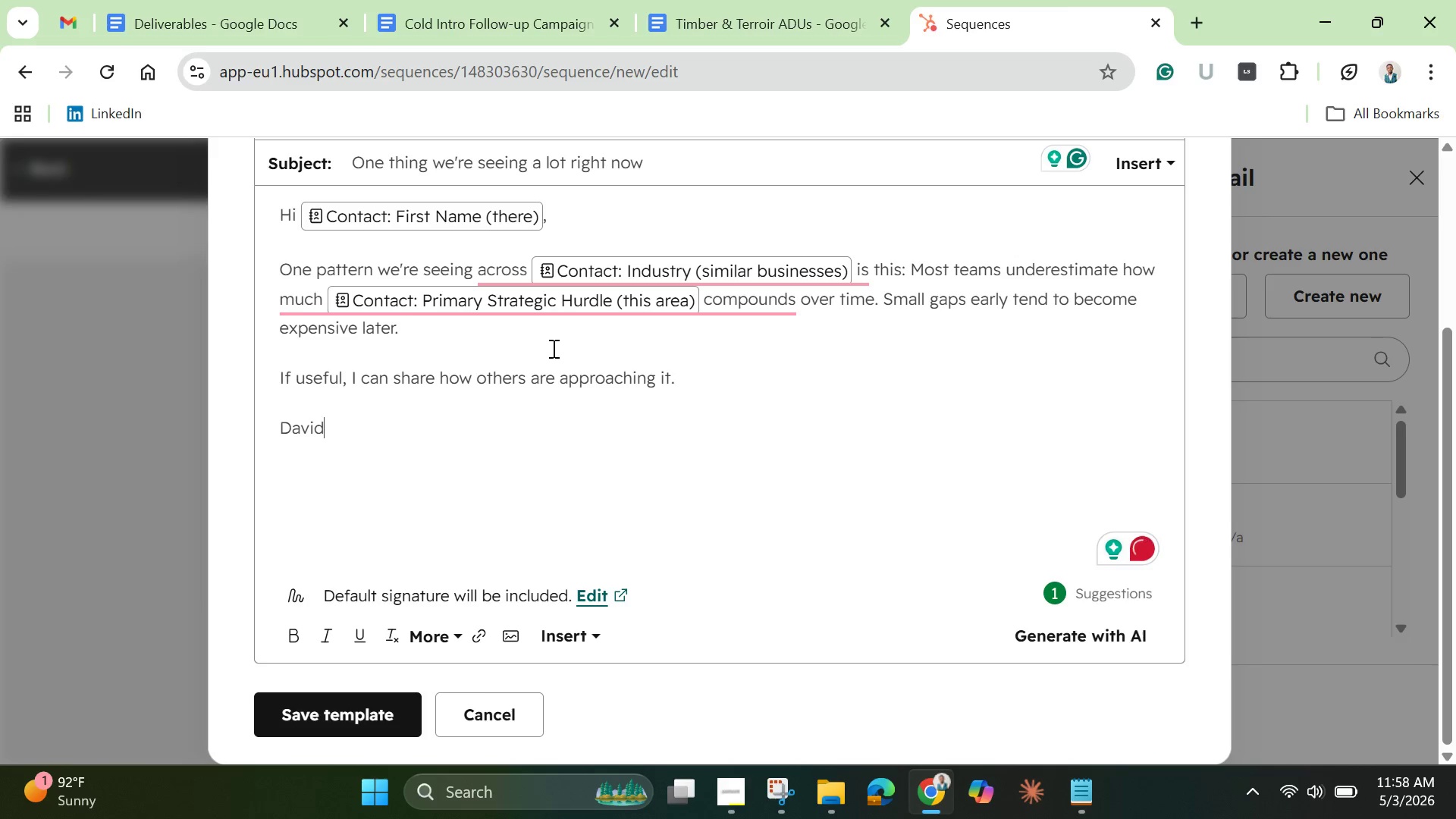 
wait(5.56)
 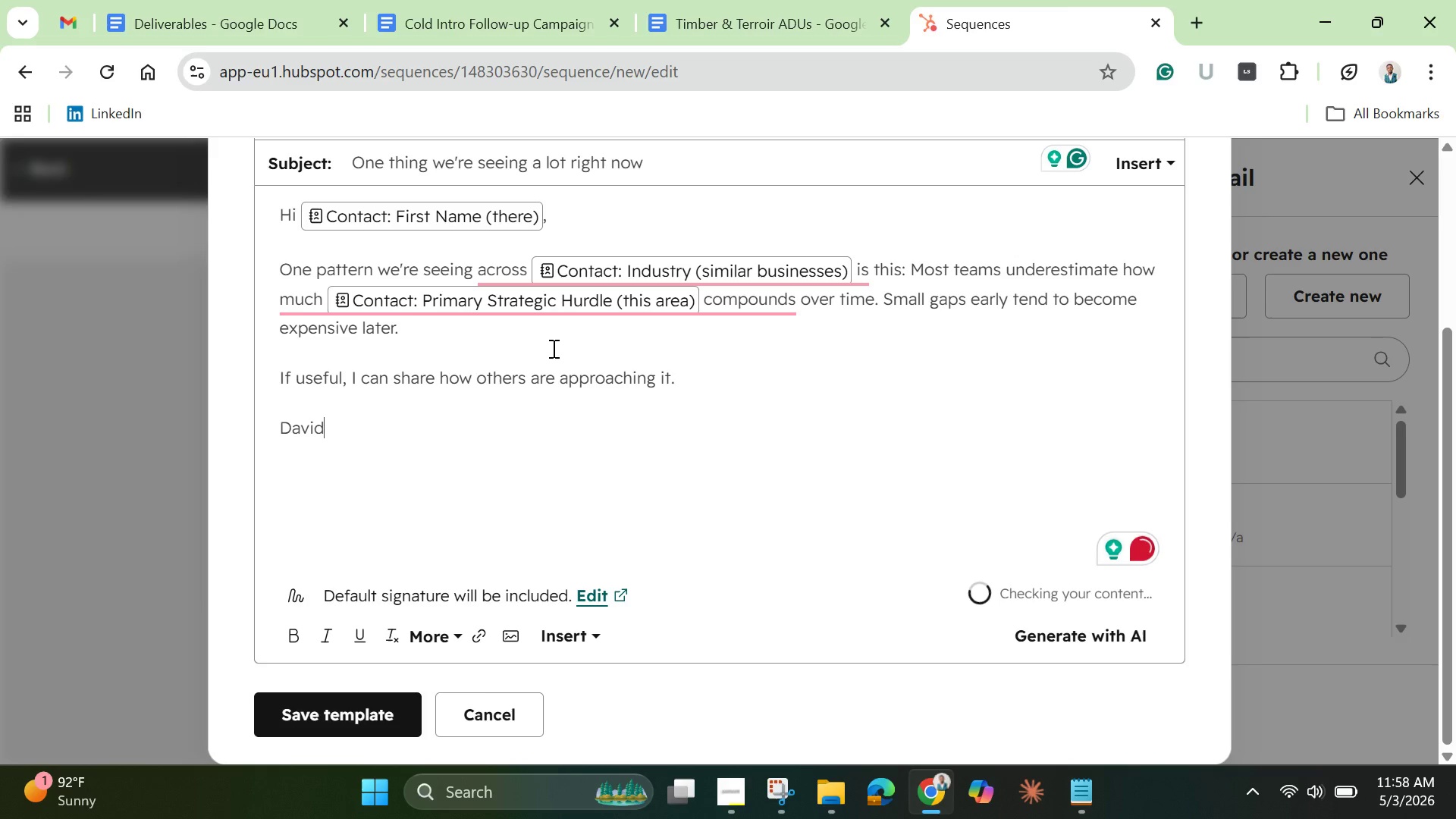 
left_click([344, 724])
 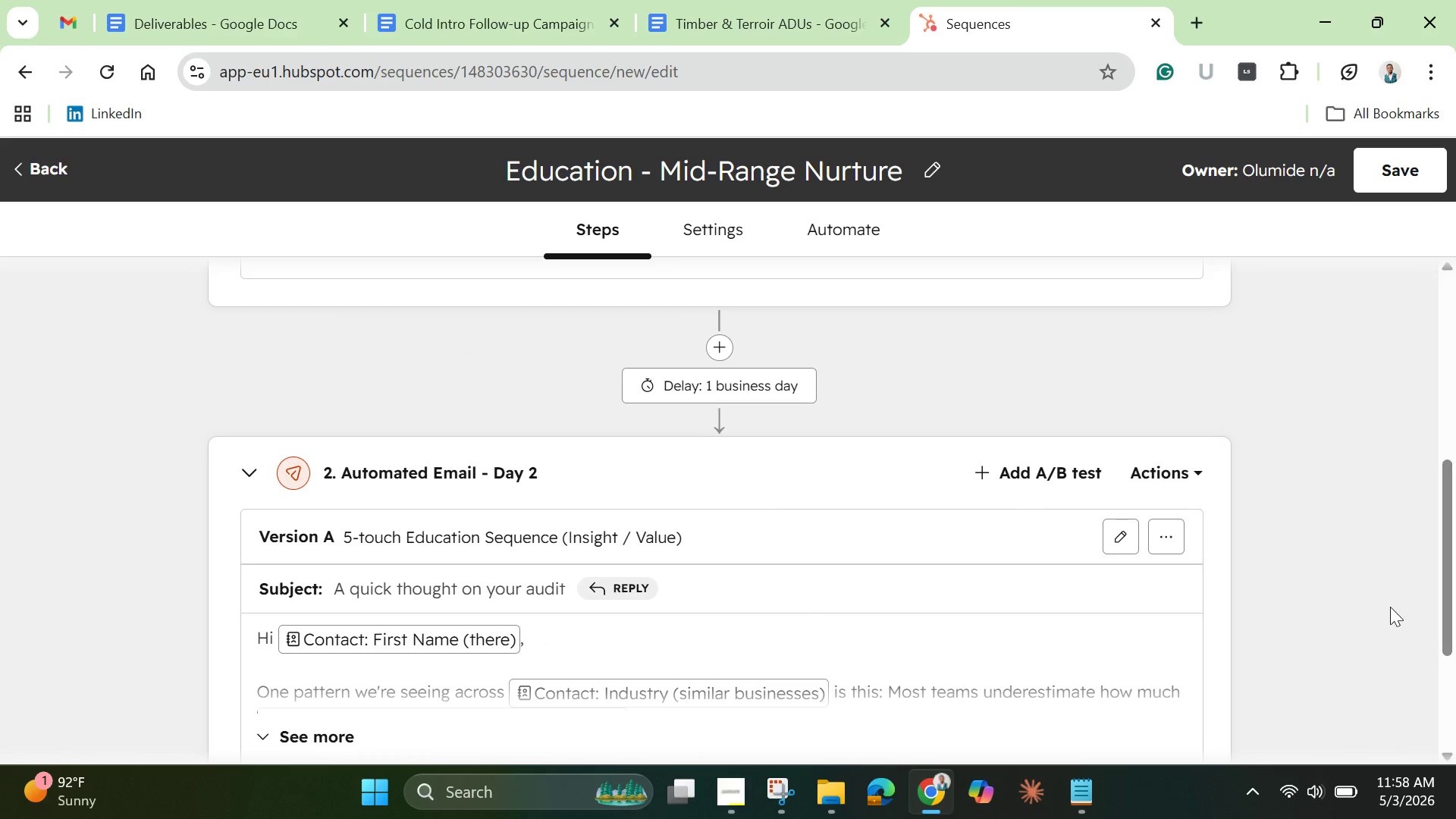 
left_click_drag(start_coordinate=[1448, 551], to_coordinate=[1455, 558])
 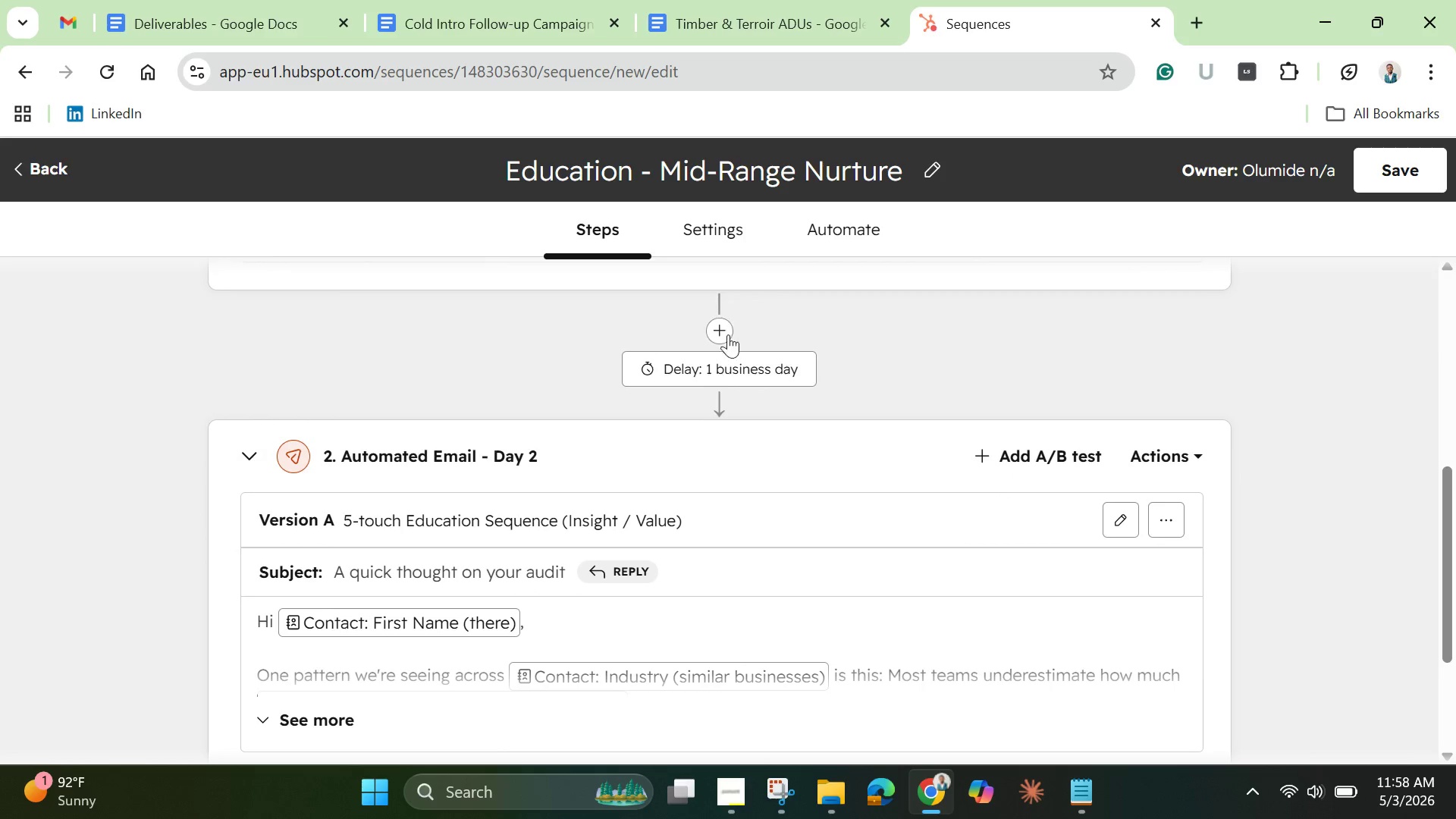 
left_click([725, 367])
 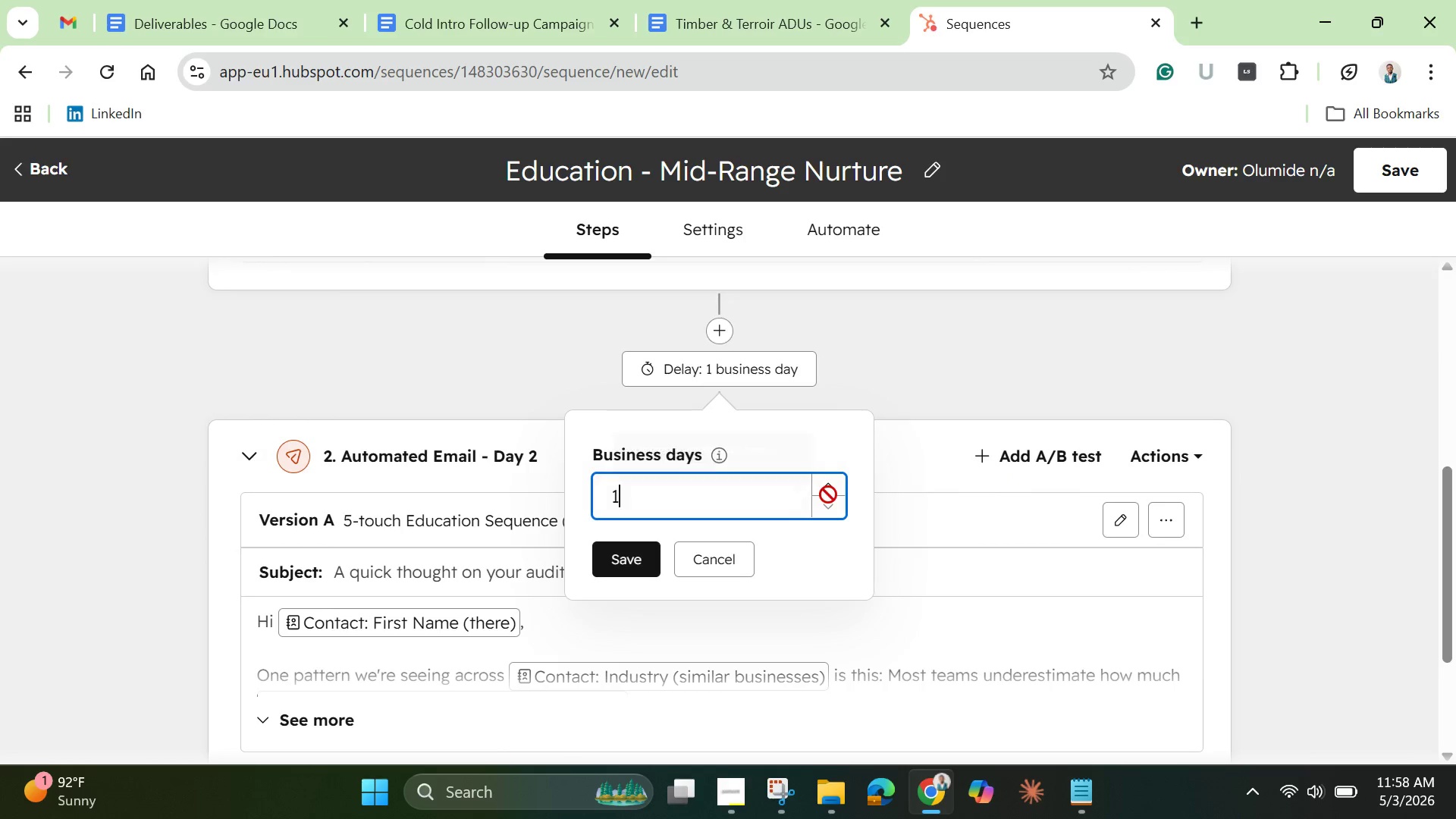 
left_click([821, 482])
 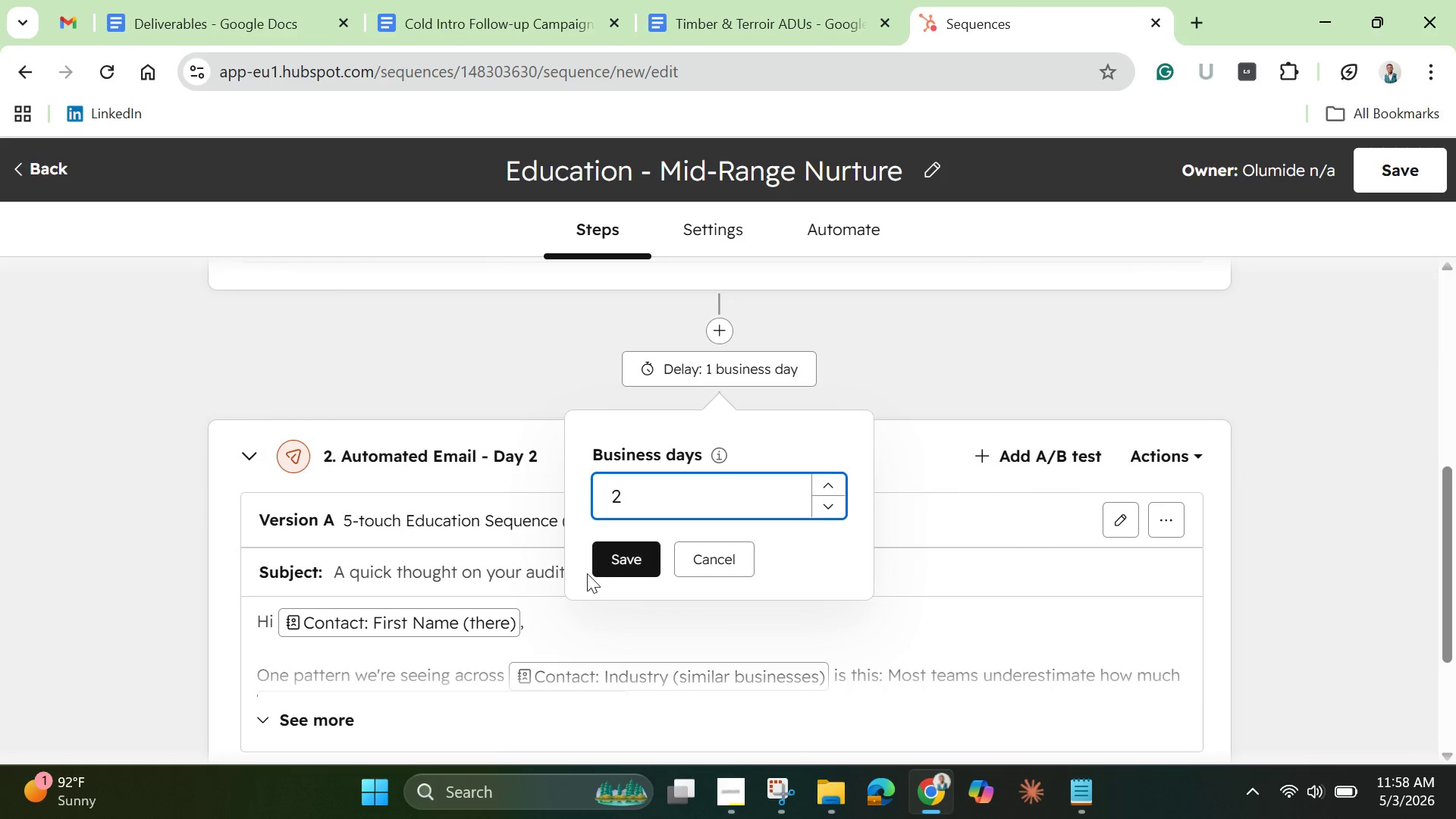 
left_click([622, 565])
 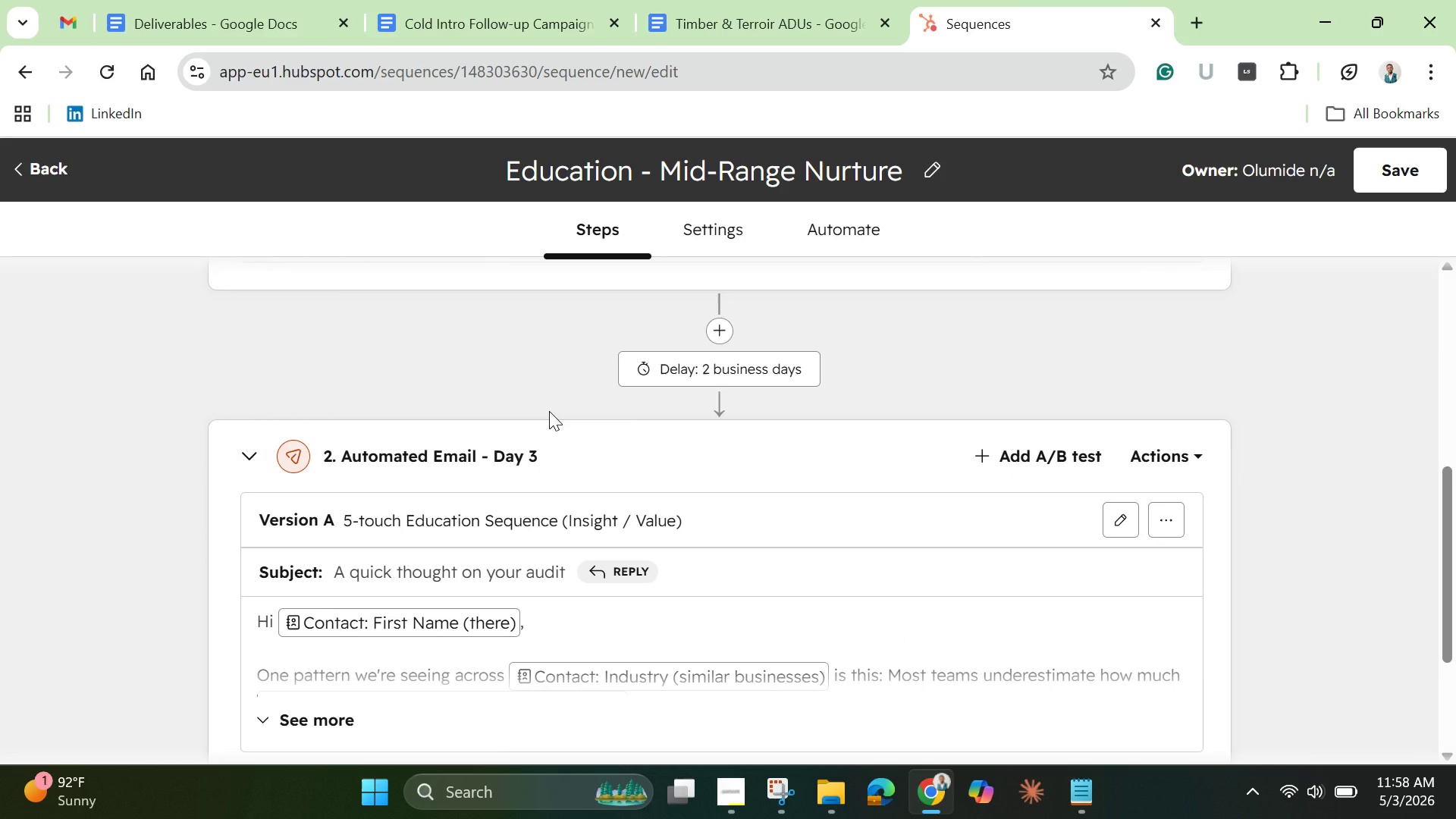 
wait(9.55)
 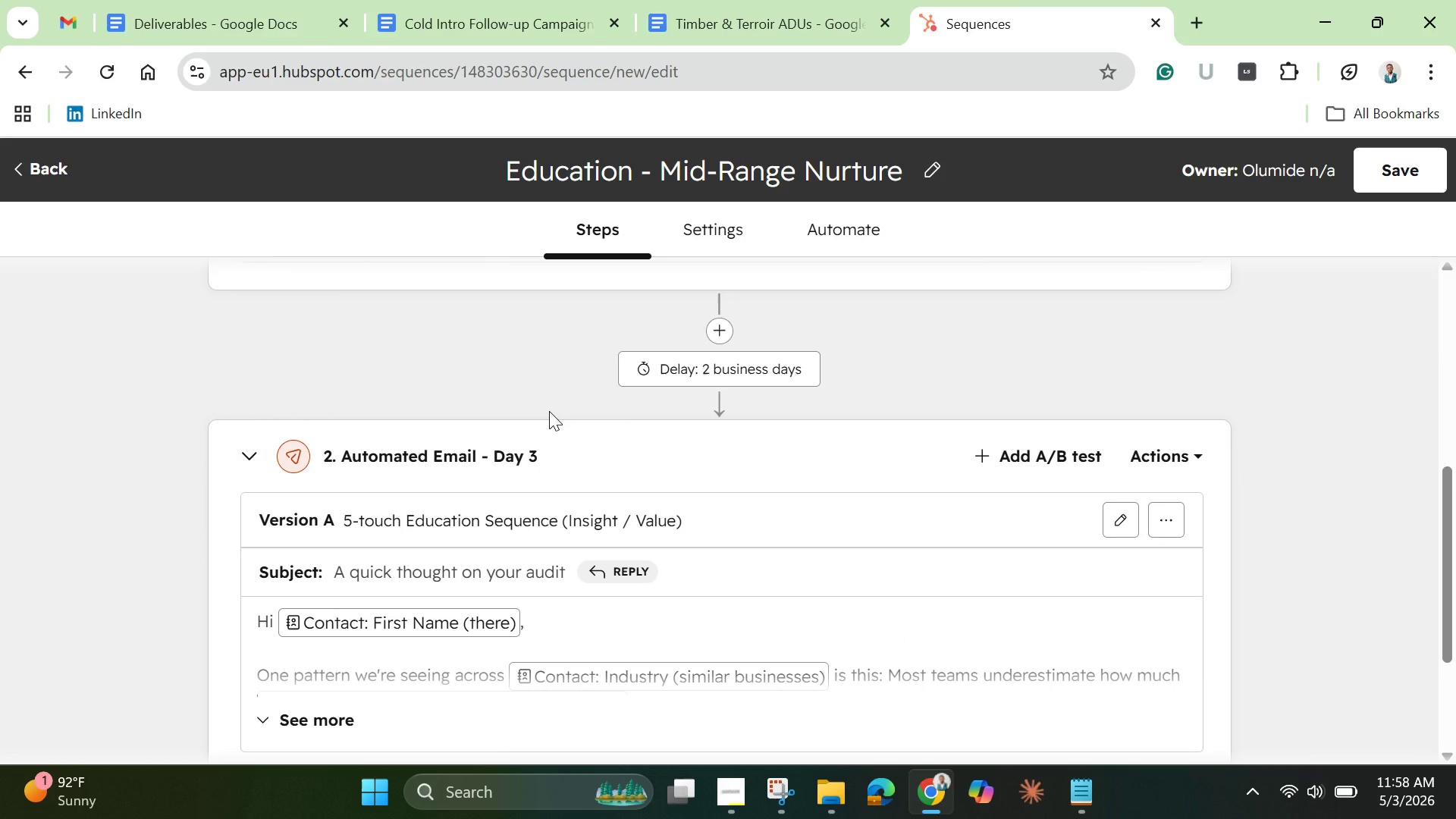 
scroll: coordinate [716, 614], scroll_direction: down, amount: 3.0
 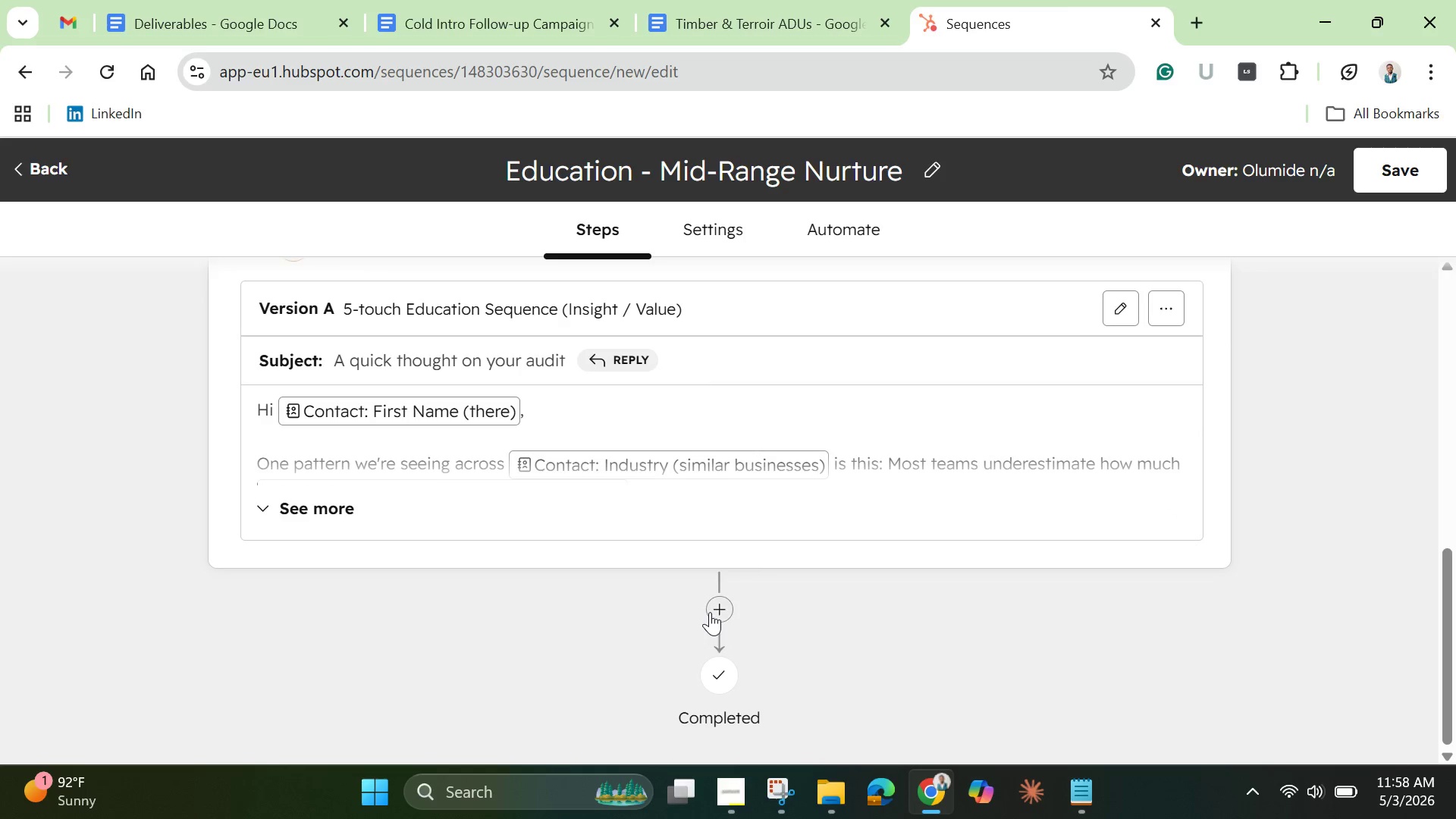 
left_click([714, 607])
 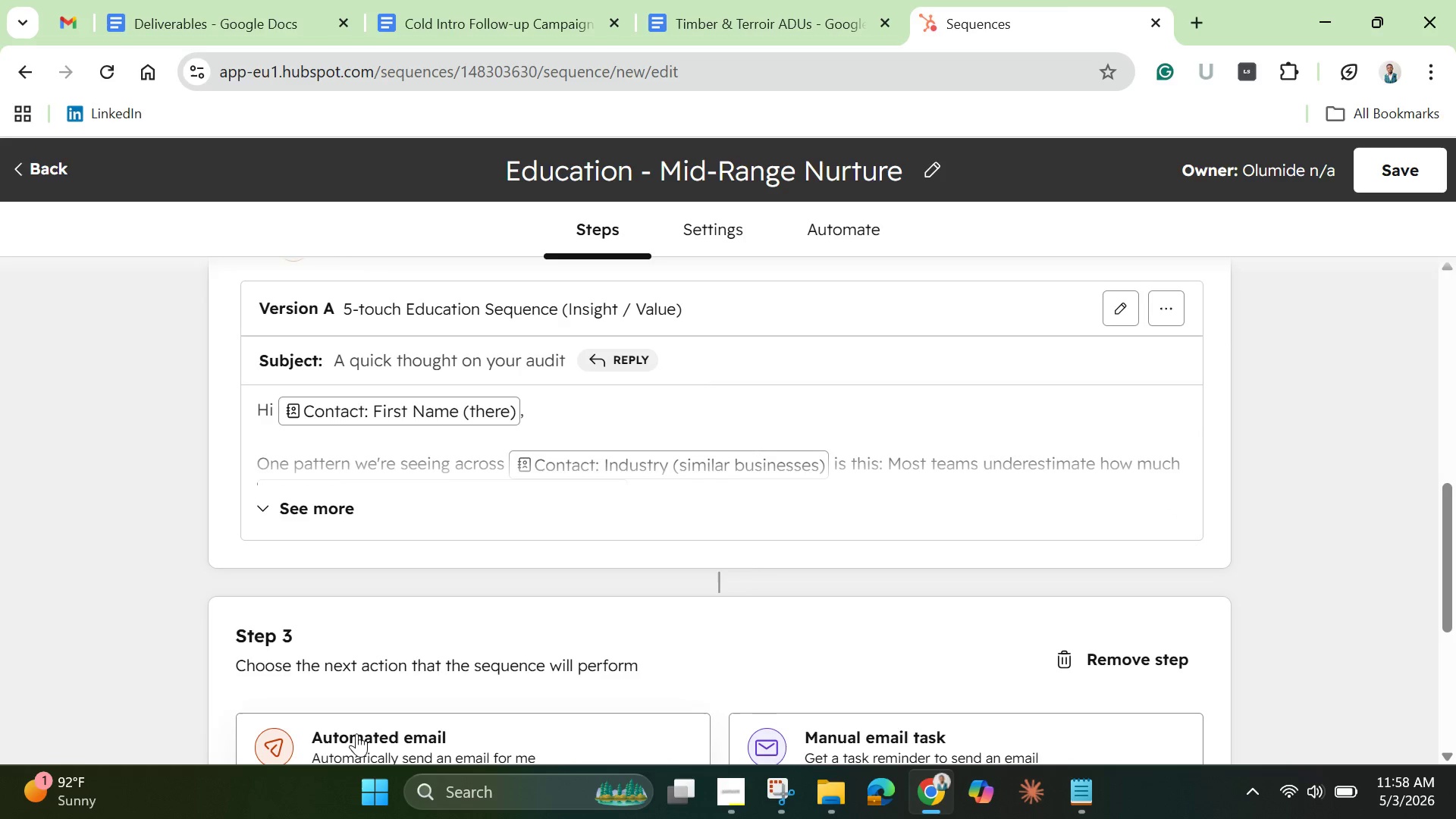 
left_click([377, 736])
 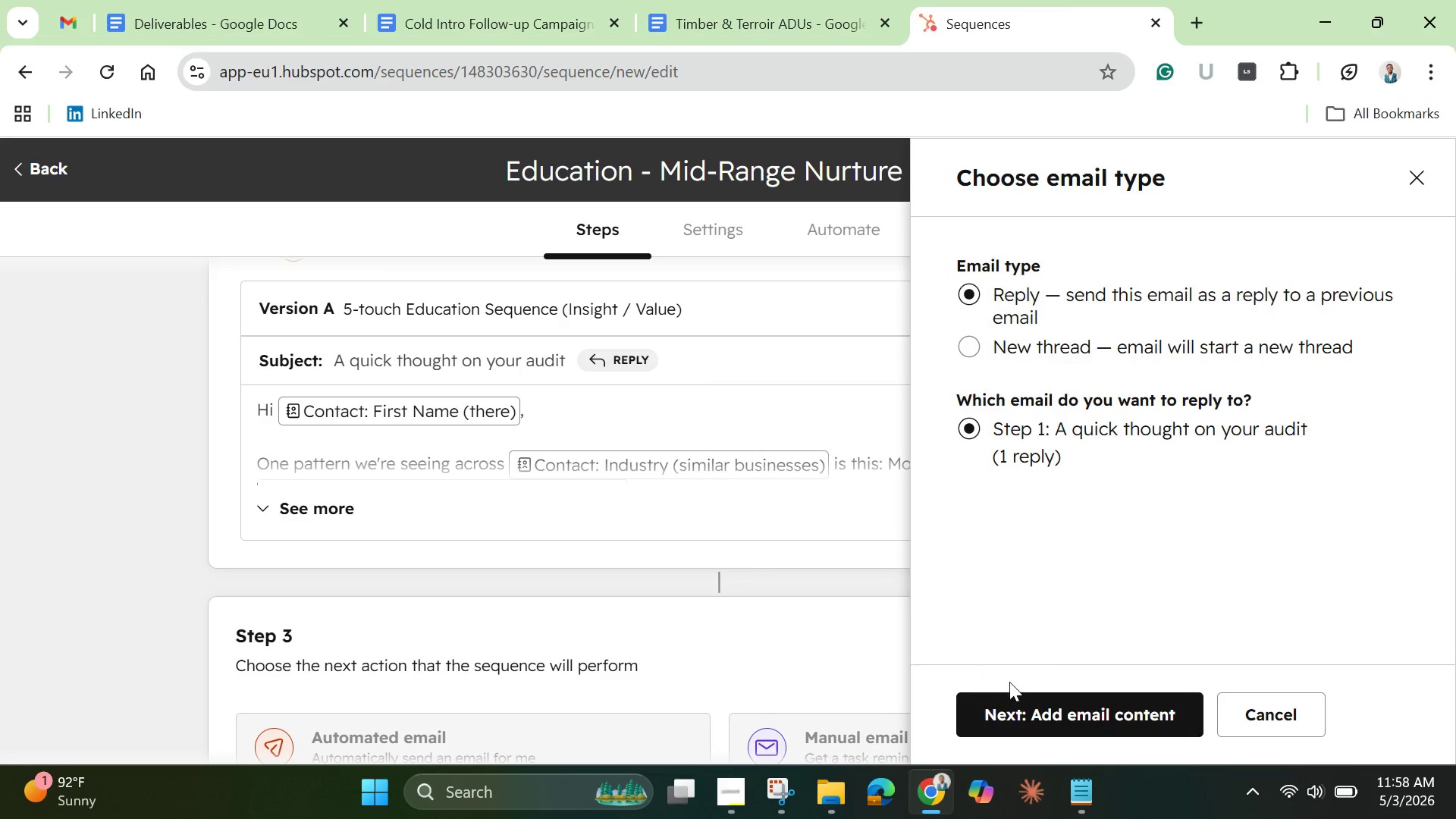 
left_click([1028, 722])
 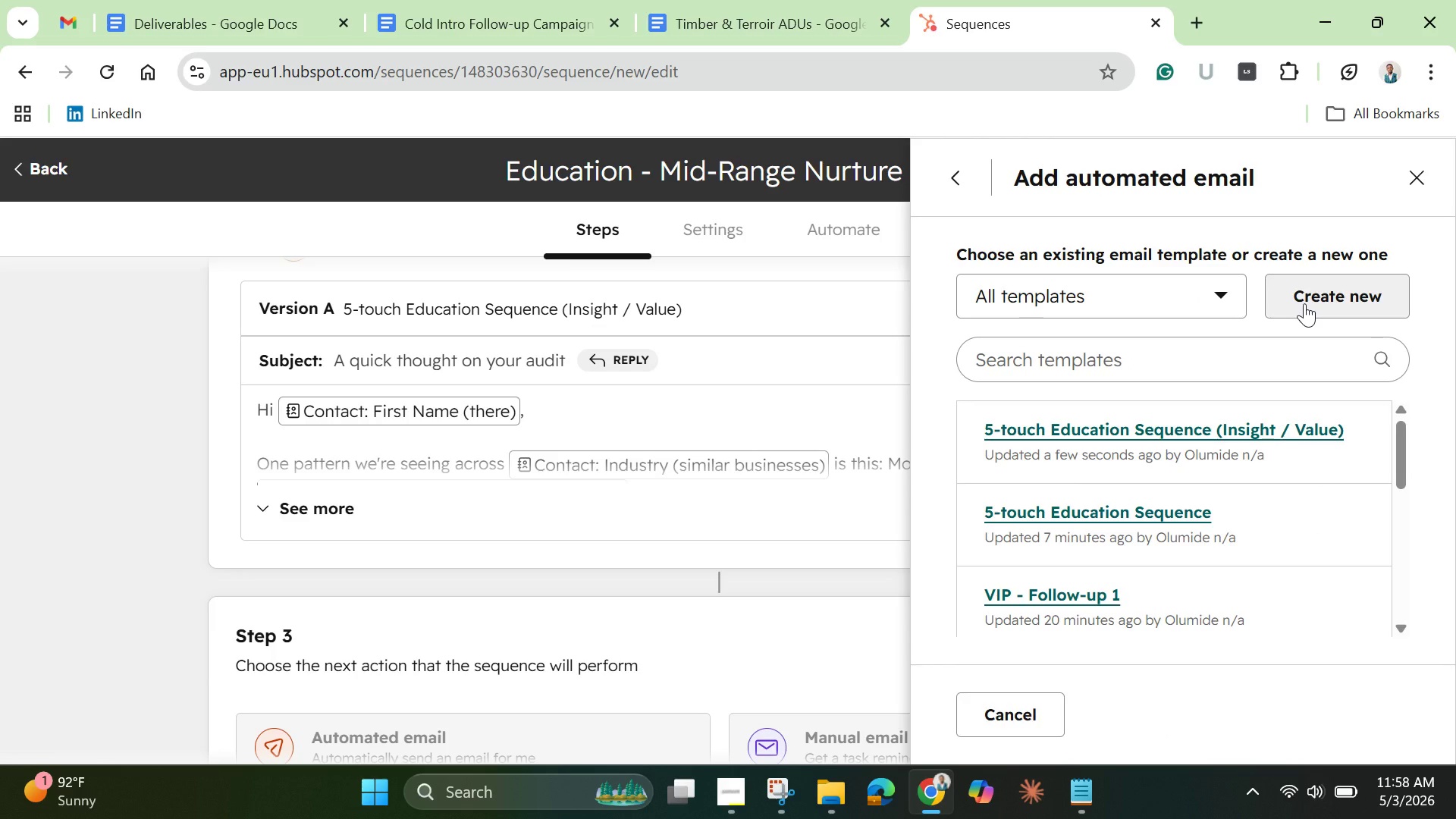 
left_click([1304, 303])
 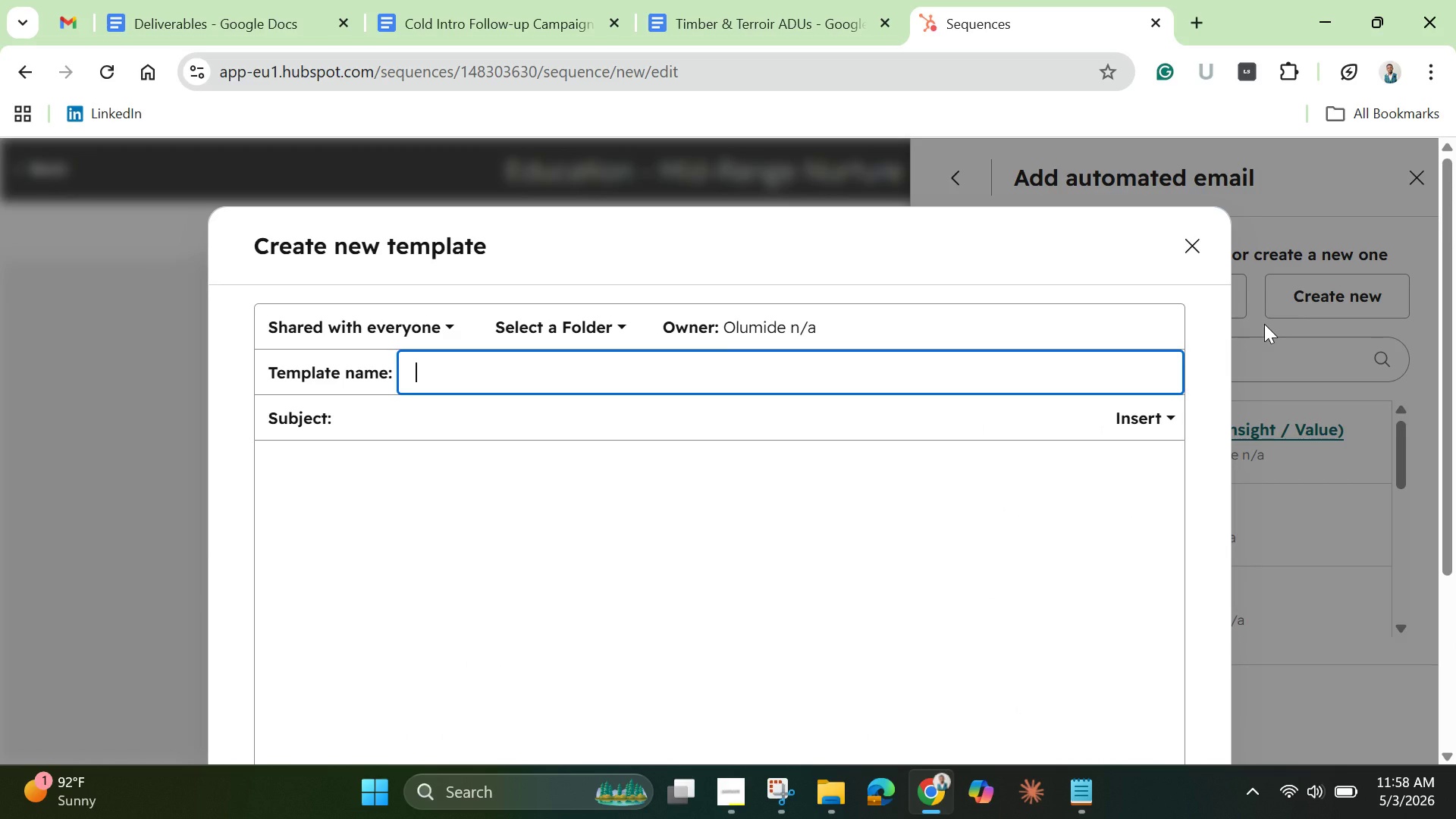 
wait(7.09)
 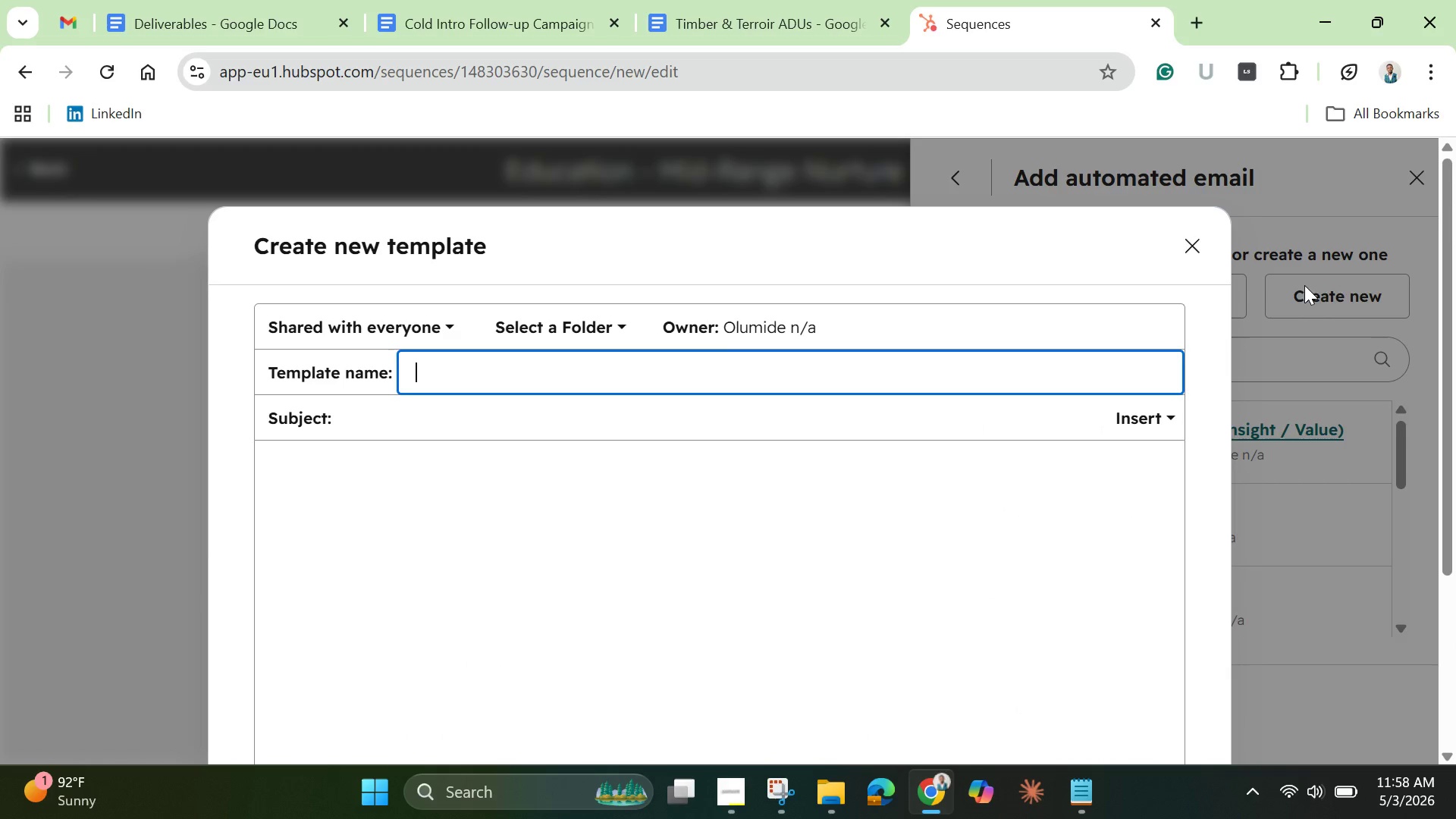 
key(Control+V)
 